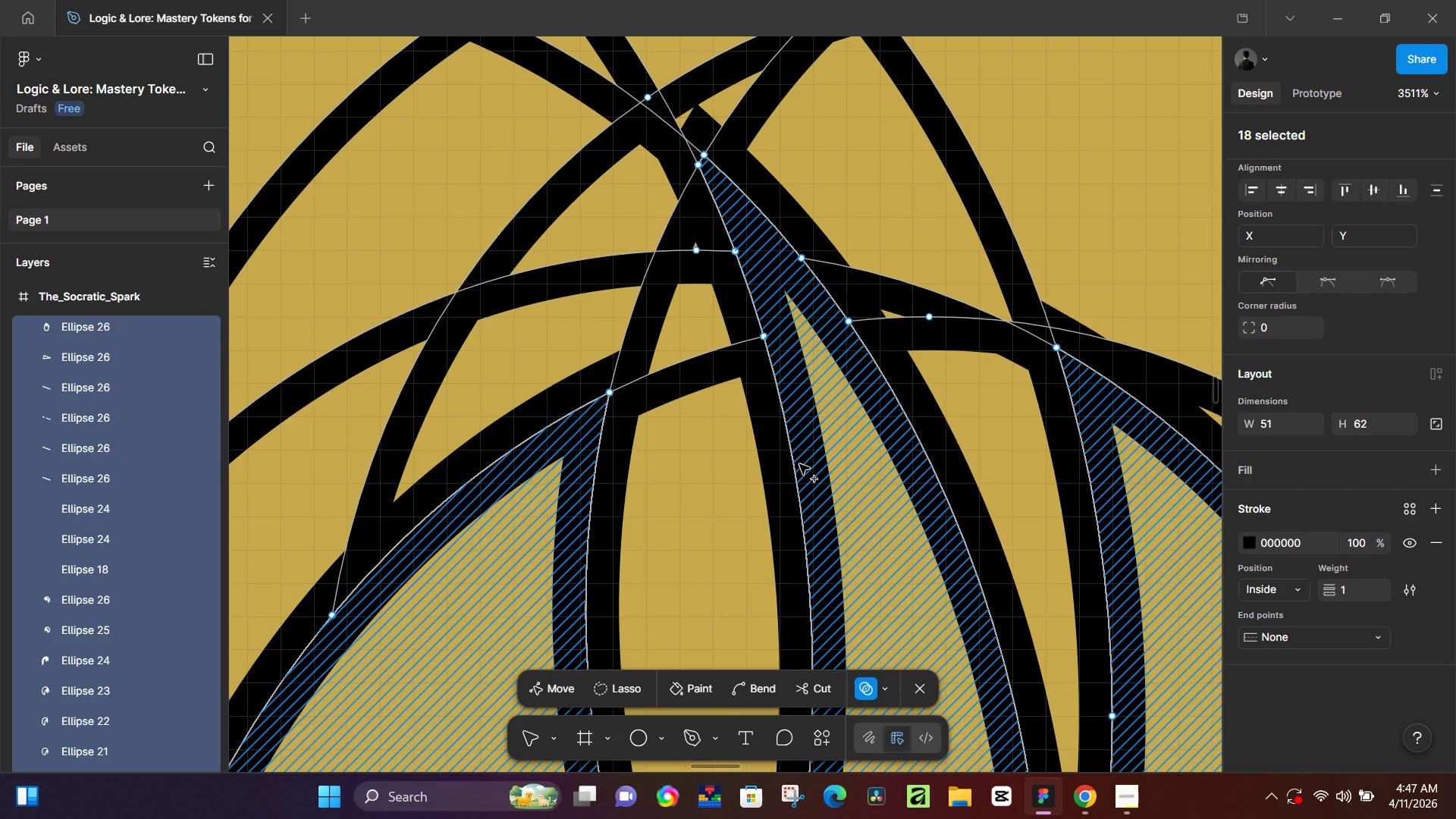 
hold_key(key=ControlLeft, duration=0.5)
scroll: coordinate [799, 464], scroll_direction: down, amount: 5.0
 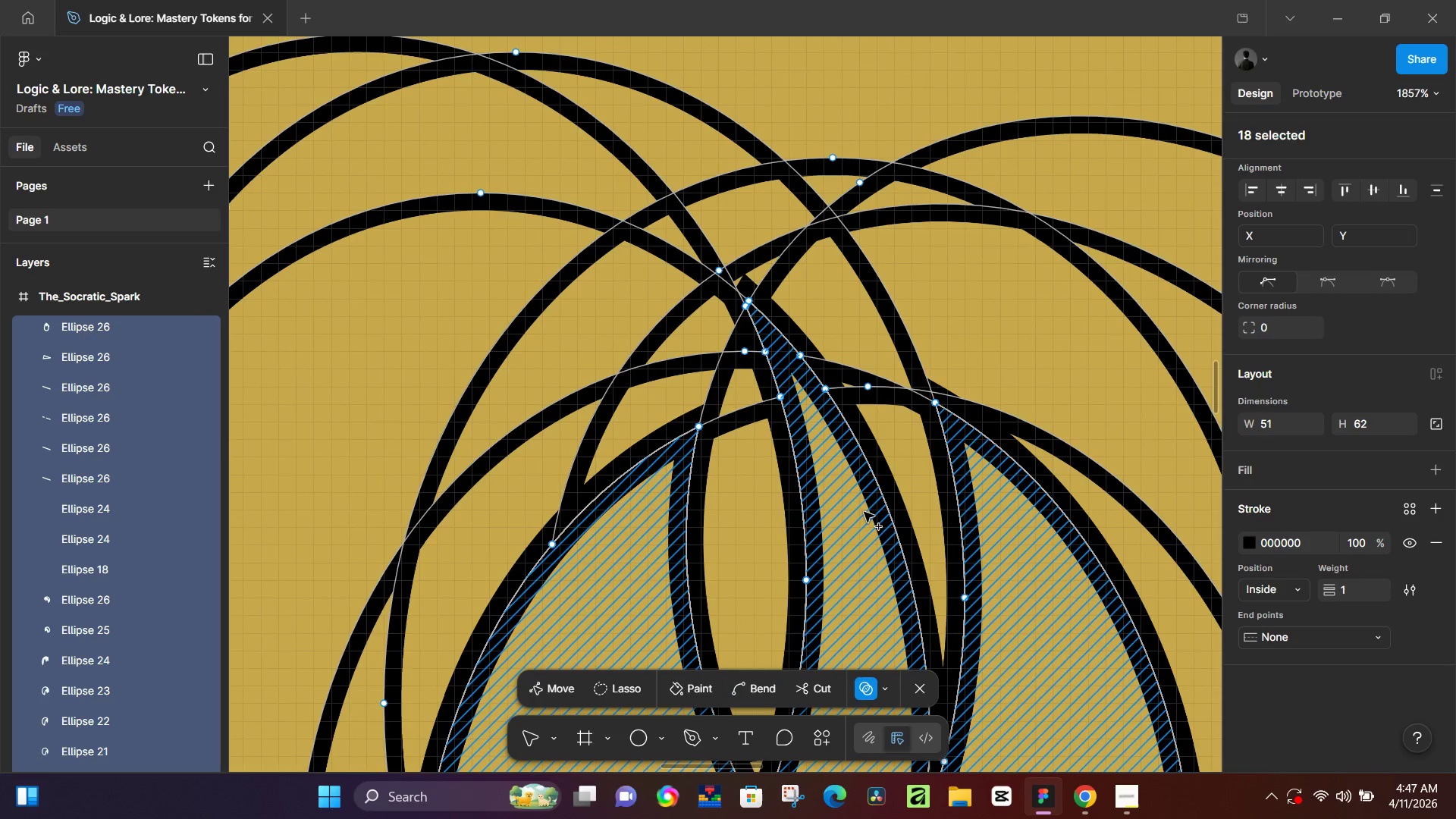 
hold_key(key=Space, duration=0.83)
 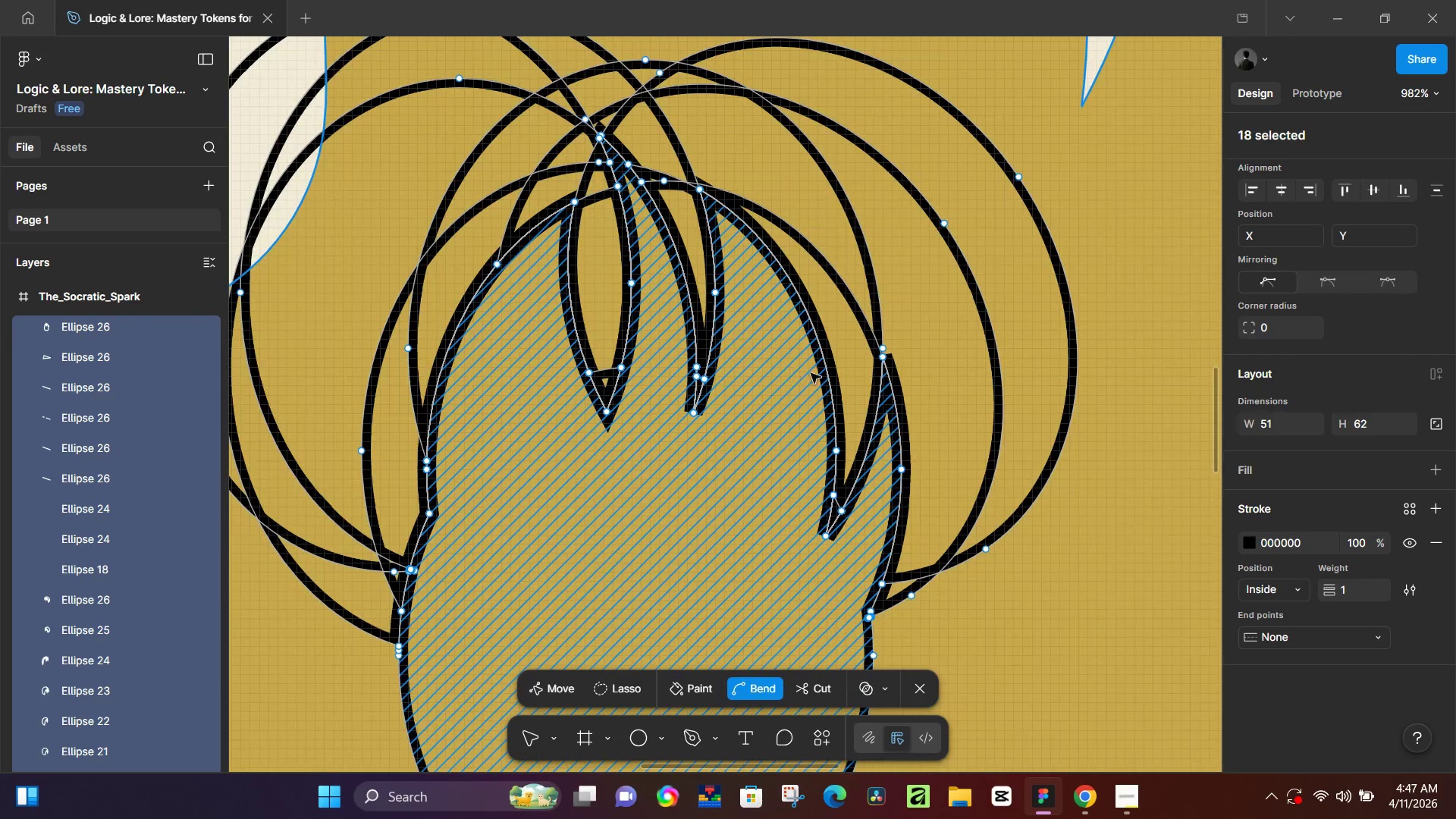 
left_click_drag(start_coordinate=[1025, 606], to_coordinate=[720, 254])
 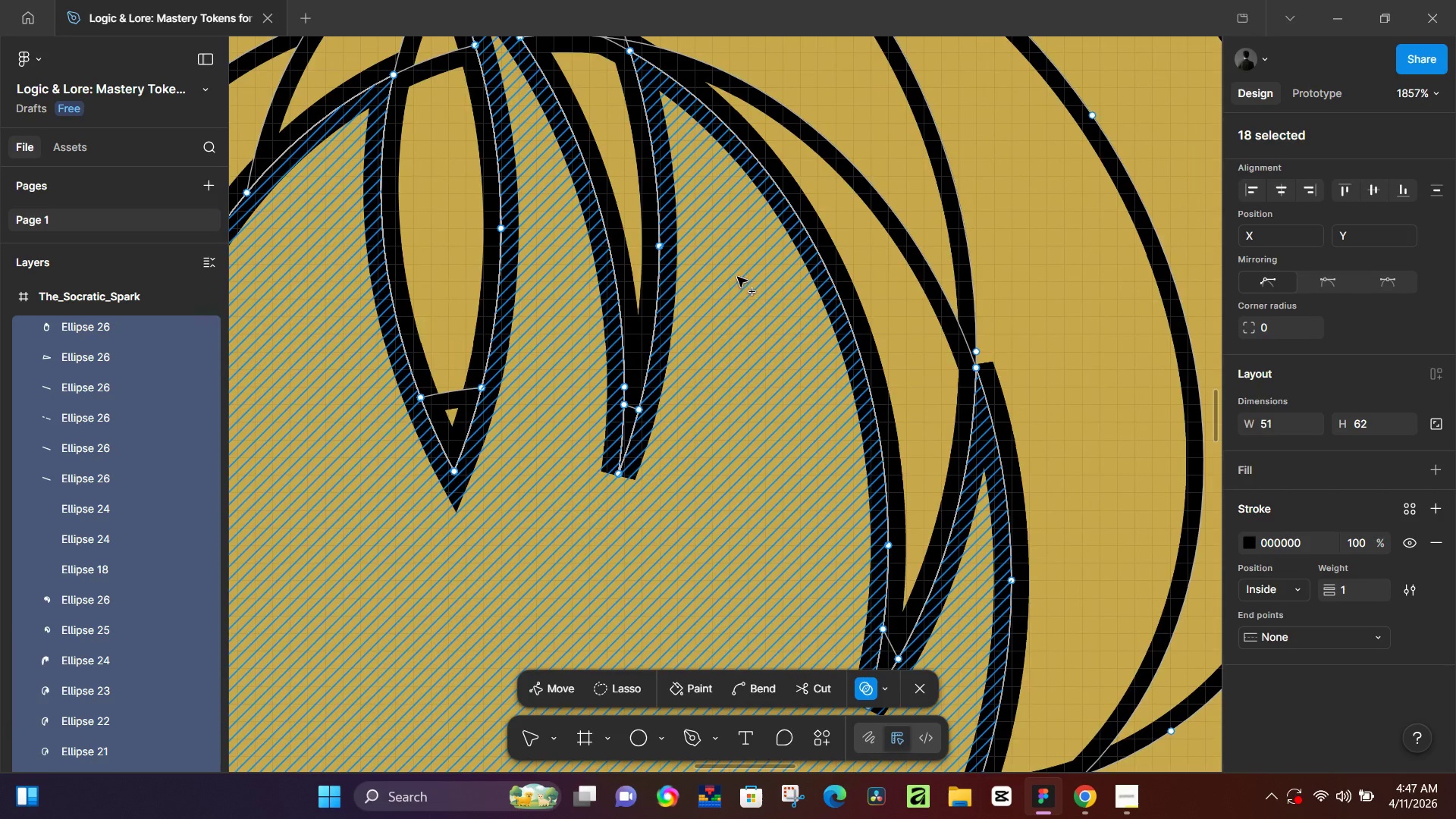 
hold_key(key=ControlLeft, duration=1.5)
scroll: coordinate [825, 378], scroll_direction: down, amount: 10.0
 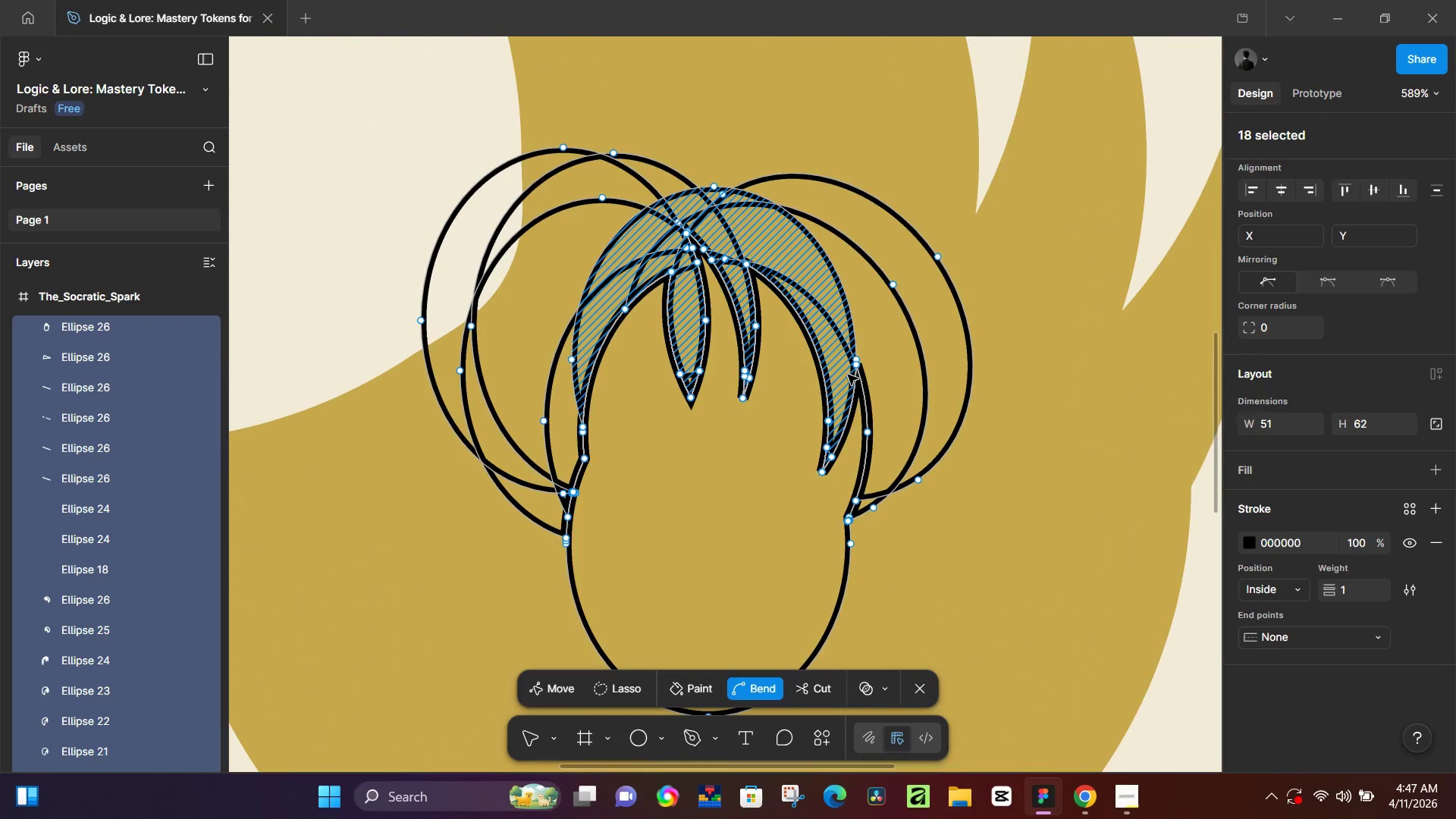 
hold_key(key=ControlLeft, duration=1.5)
scroll: coordinate [848, 375], scroll_direction: down, amount: 5.0
 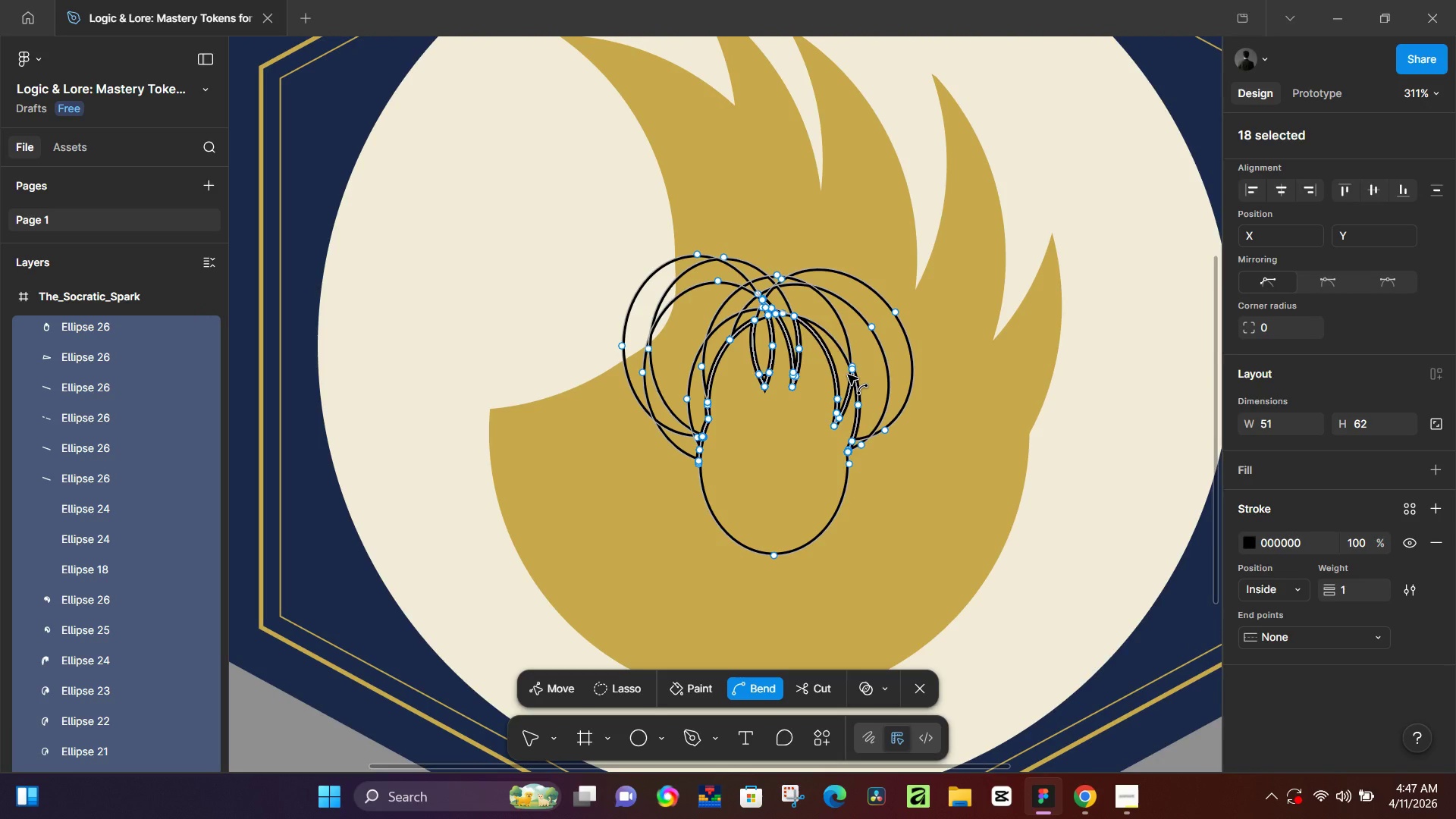 
key(Control+ControlLeft)
 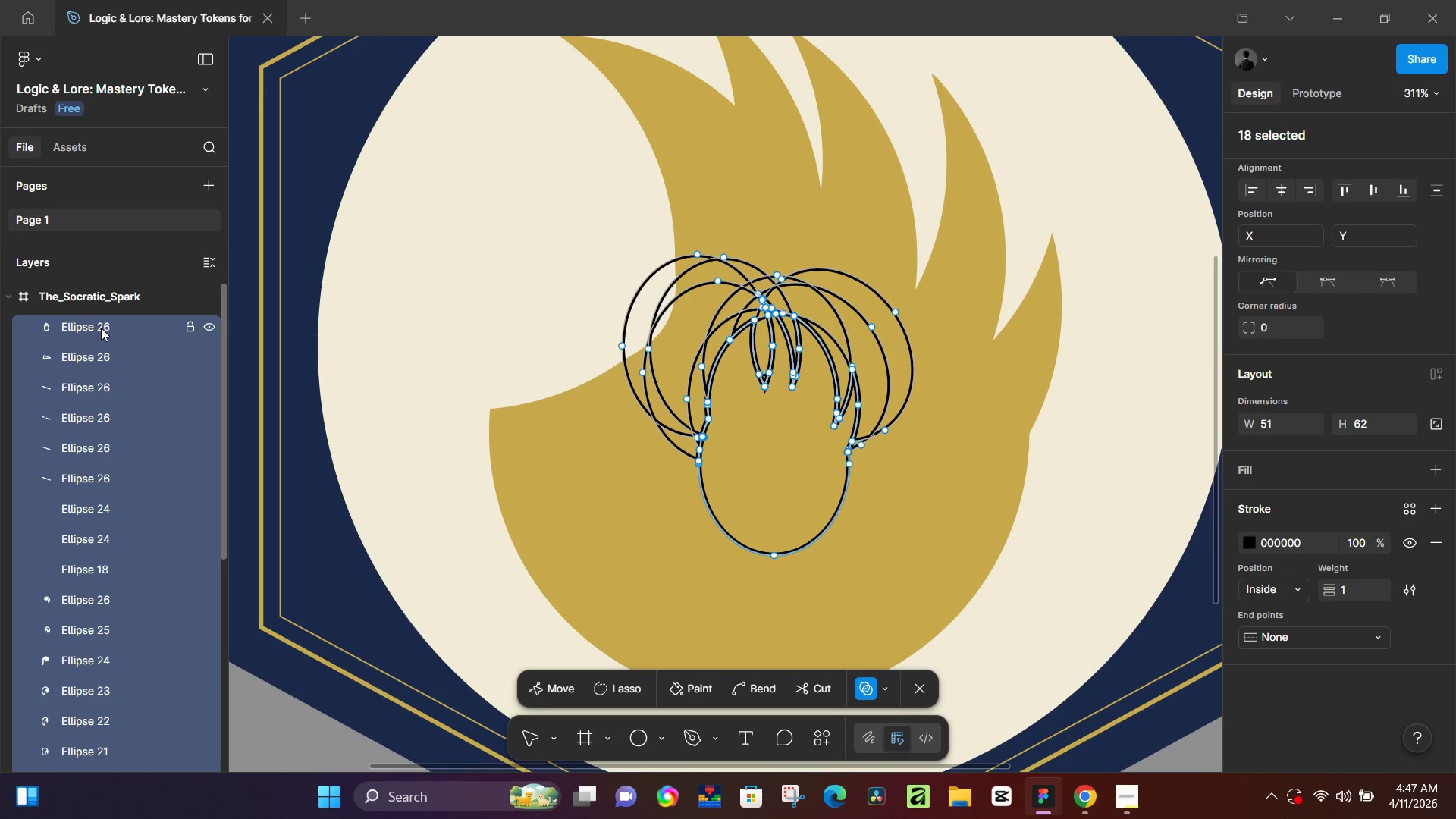 
double_click([96, 365])
 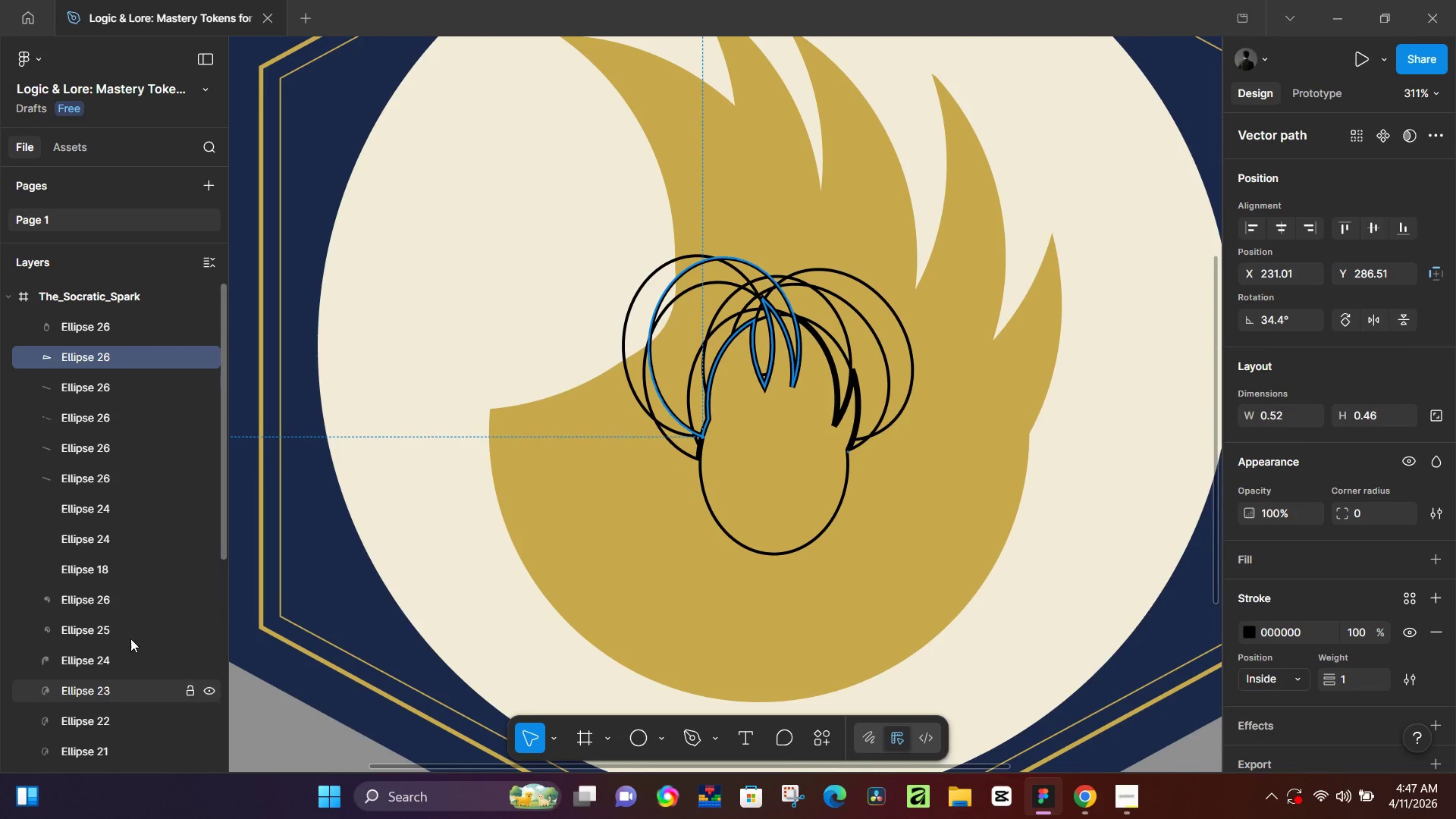 
hold_key(key=ShiftLeft, duration=0.97)
left_click([135, 560])
 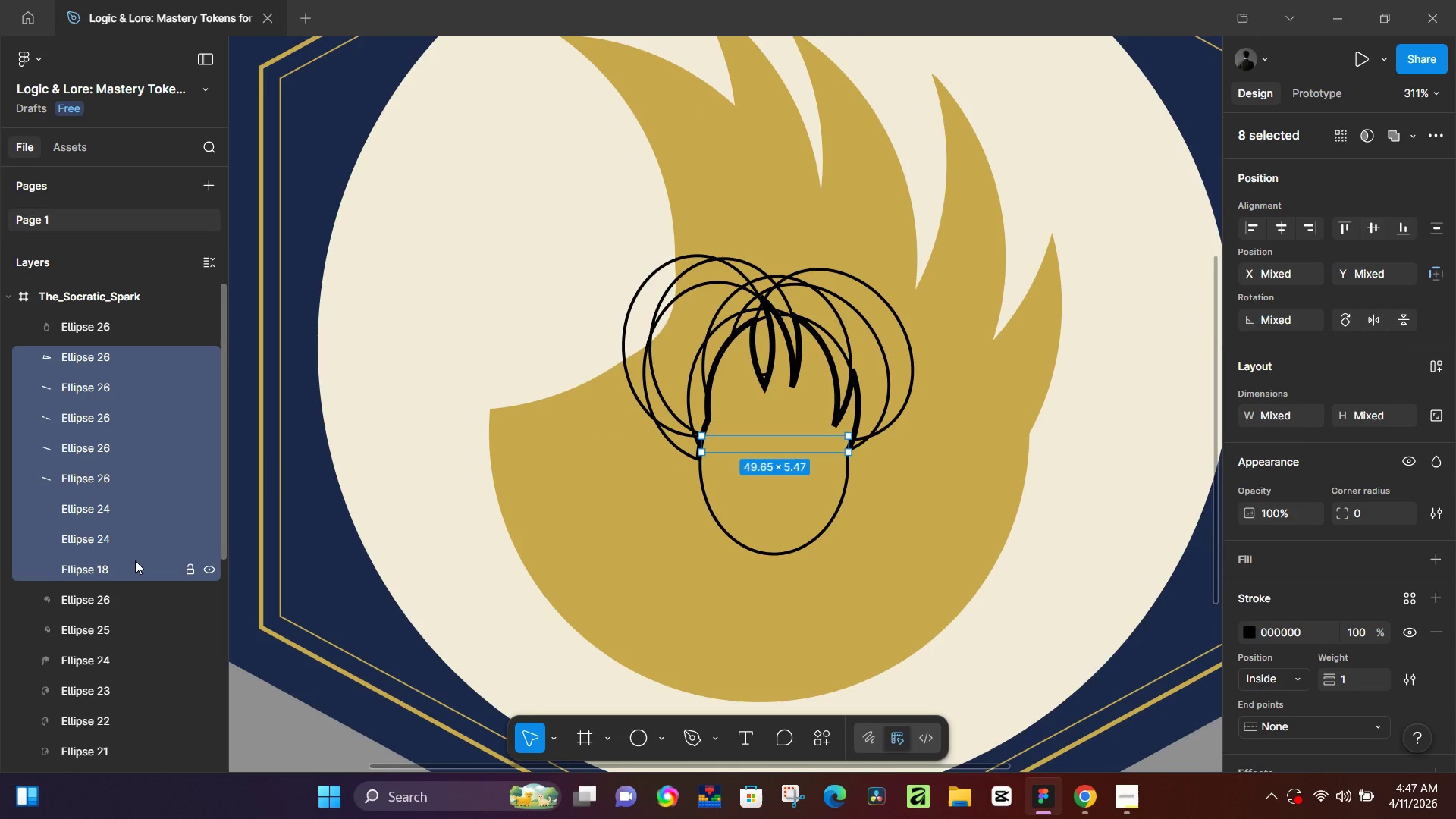 
key(Backspace)
 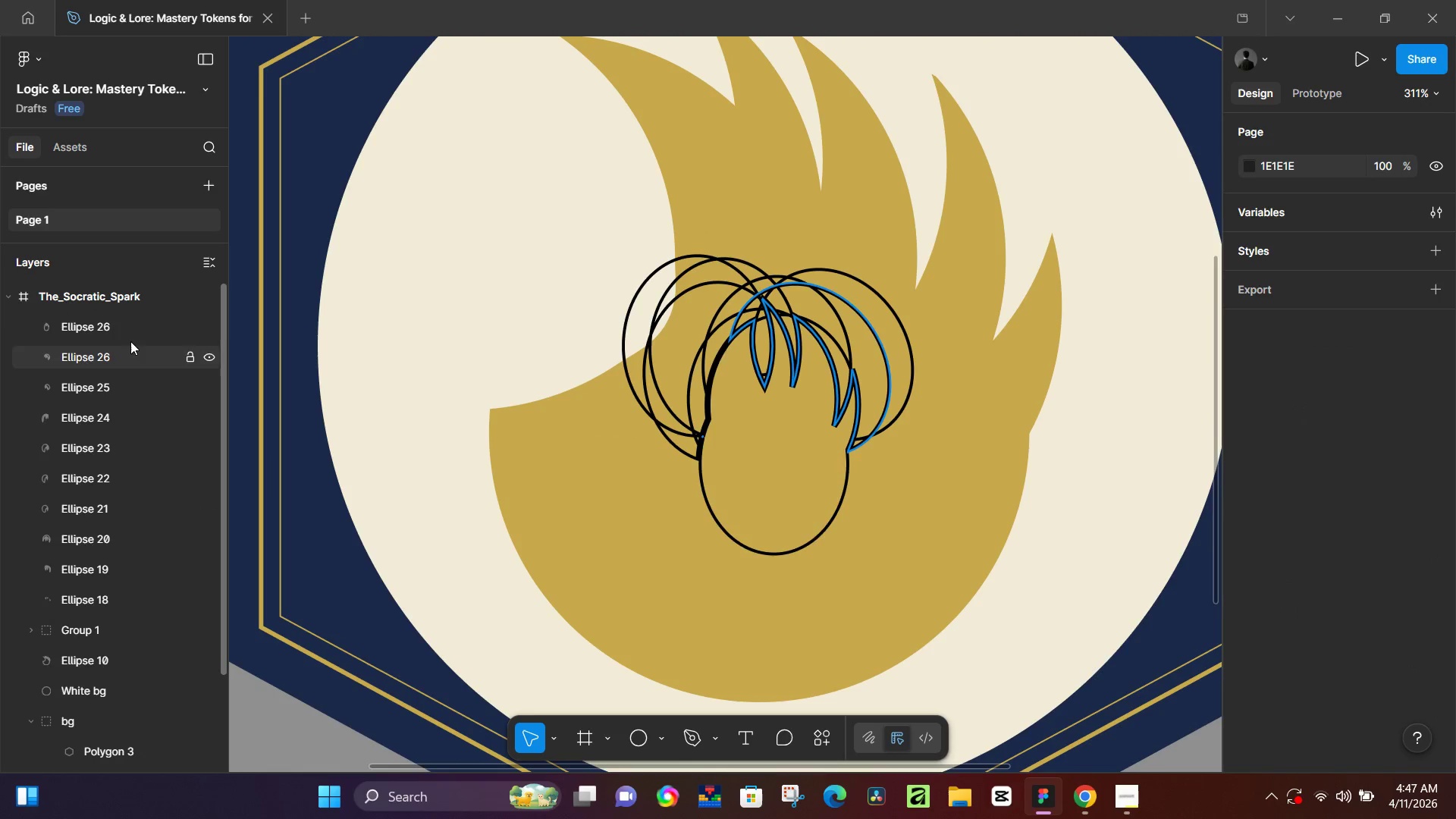 
left_click([126, 359])
 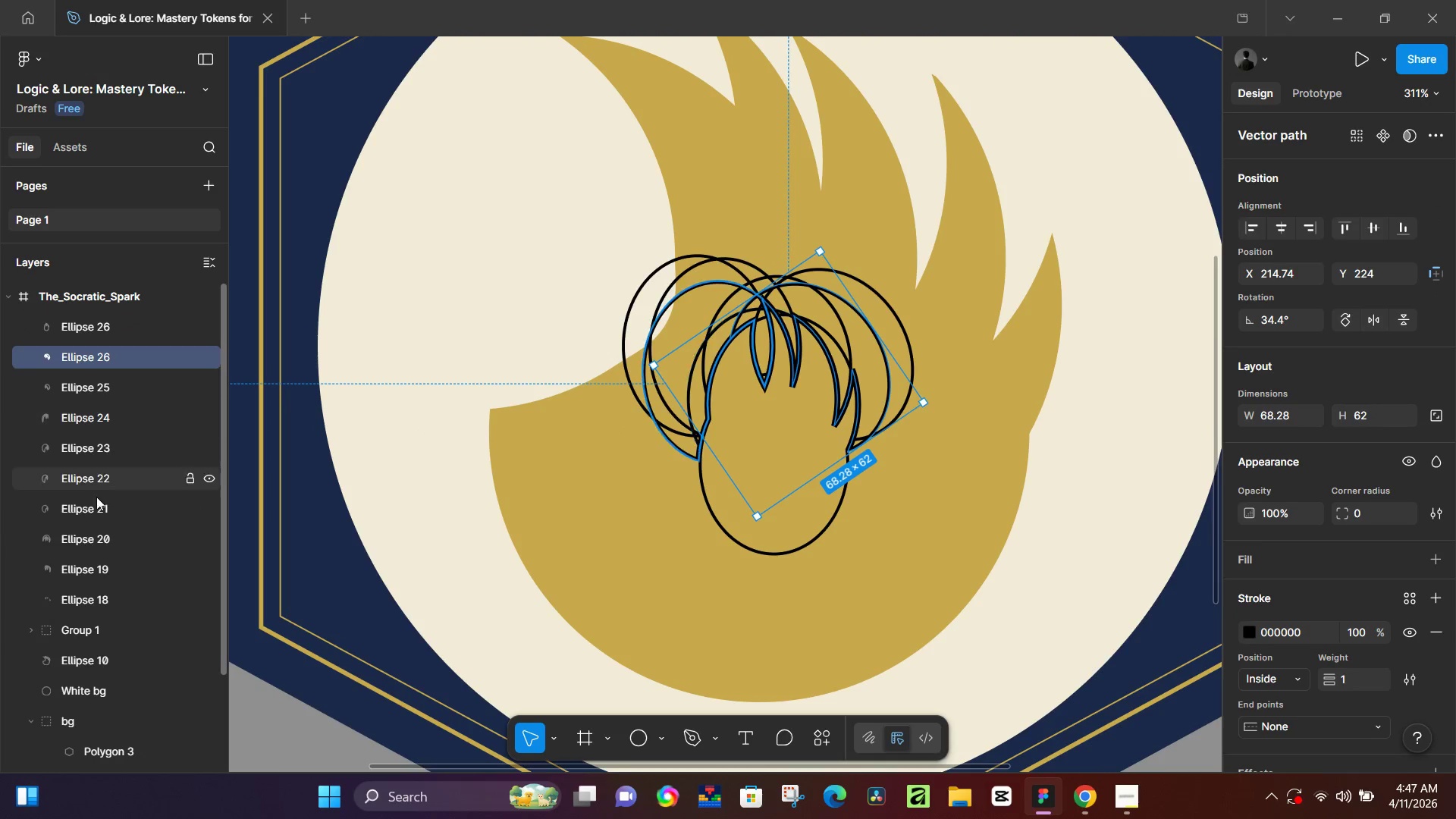 
hold_key(key=ShiftLeft, duration=1.5)
 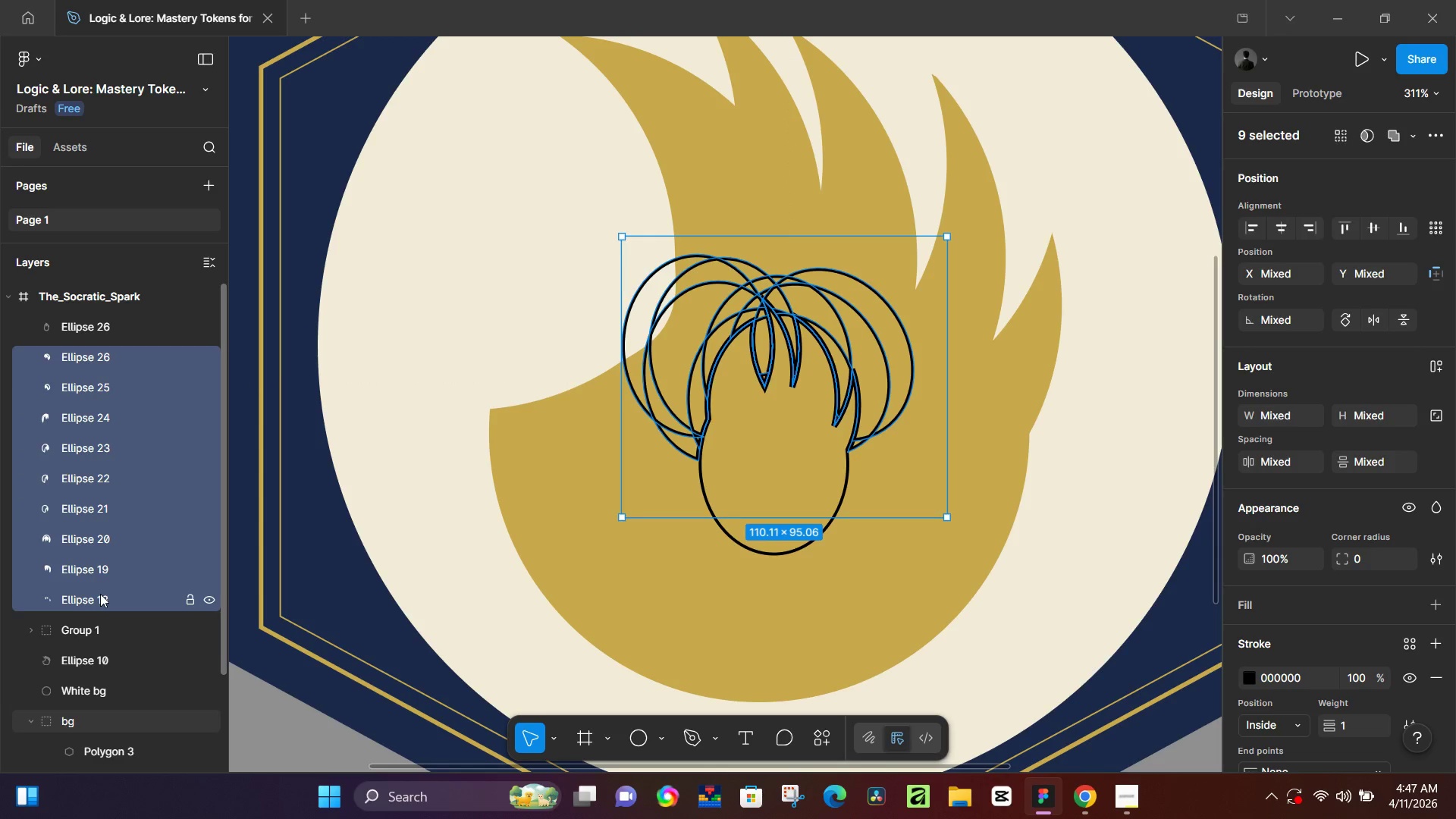 
hold_key(key=ShiftLeft, duration=0.34)
 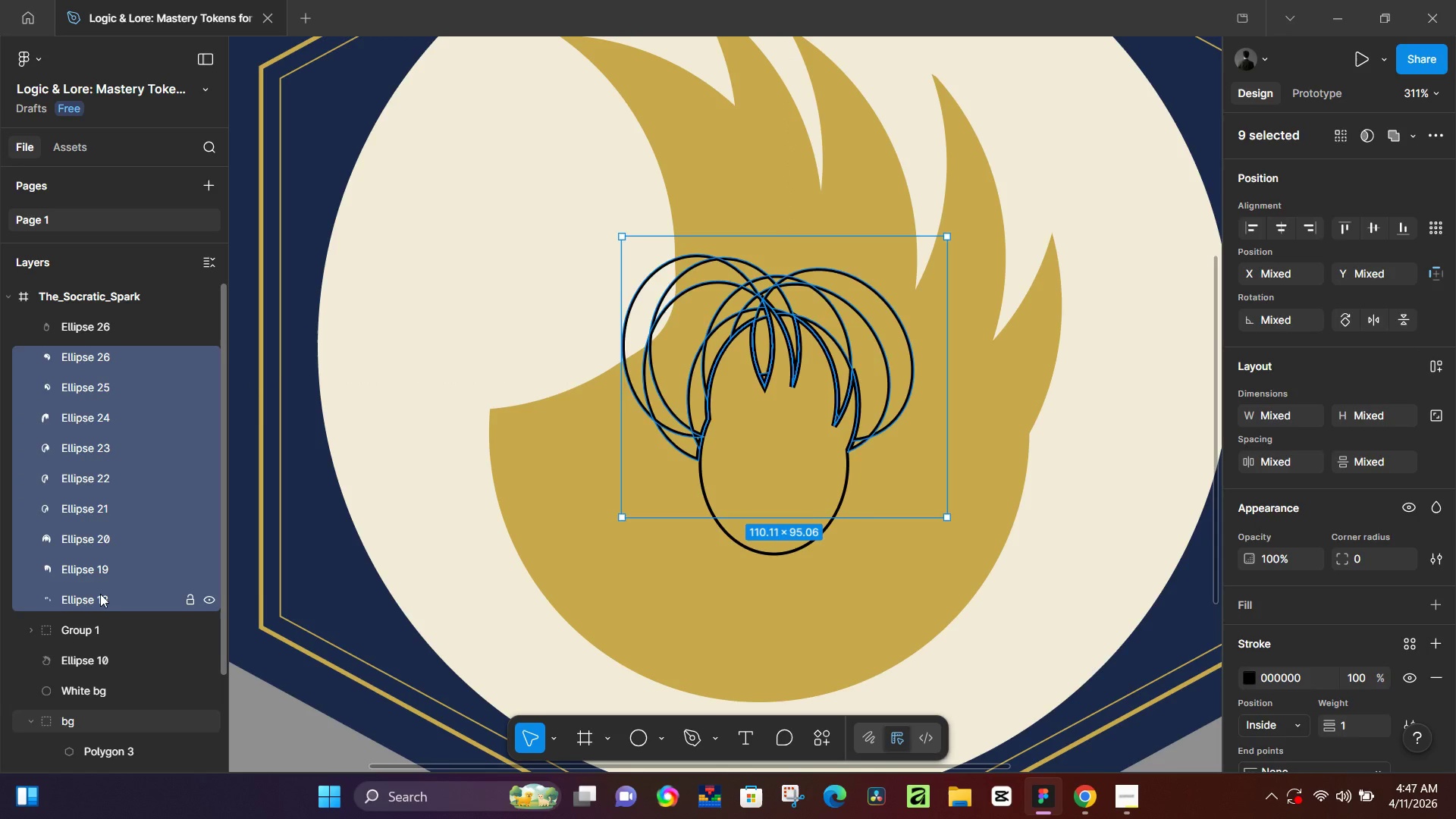 
key(Backspace)
 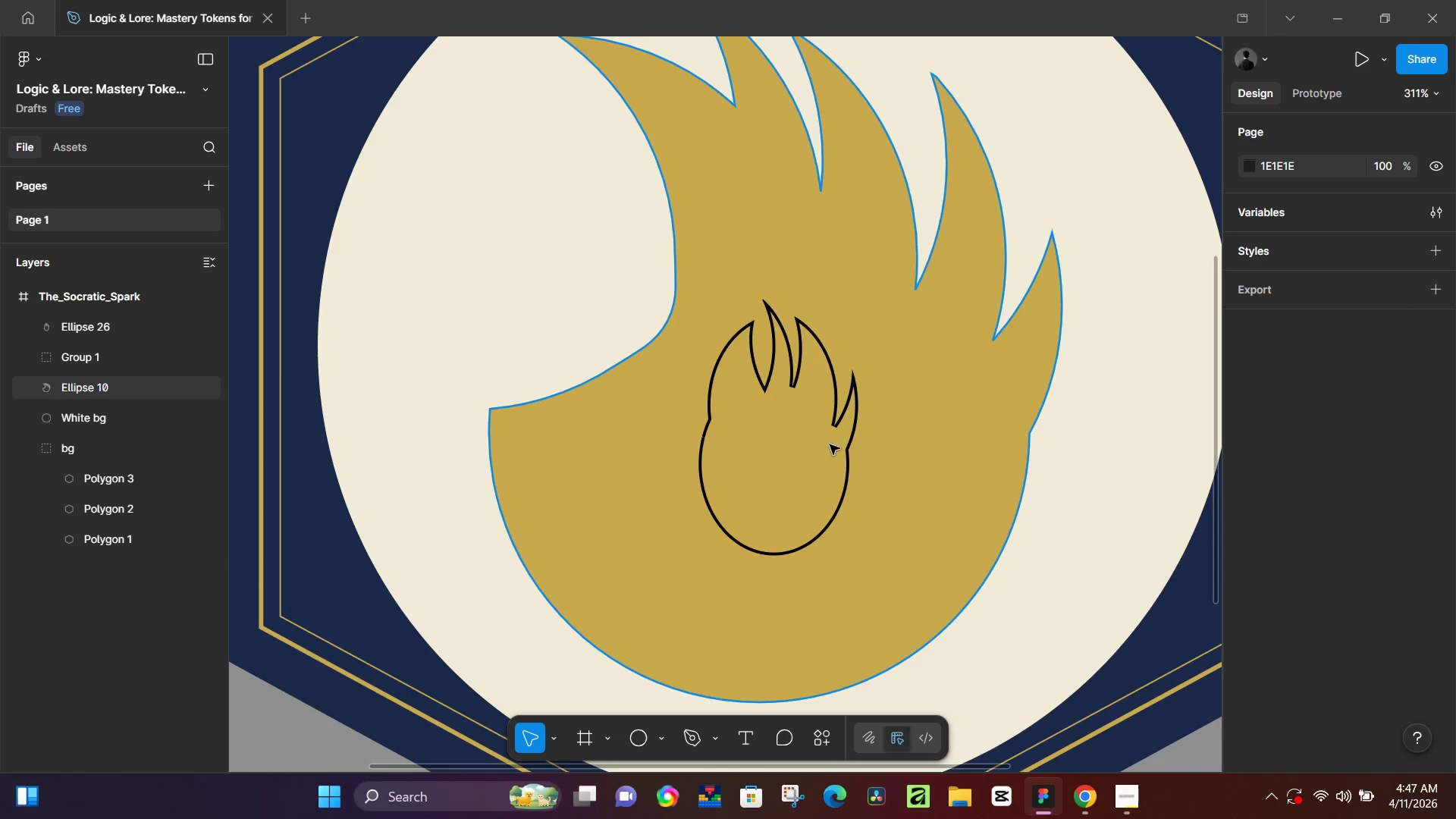 
left_click([855, 409])
 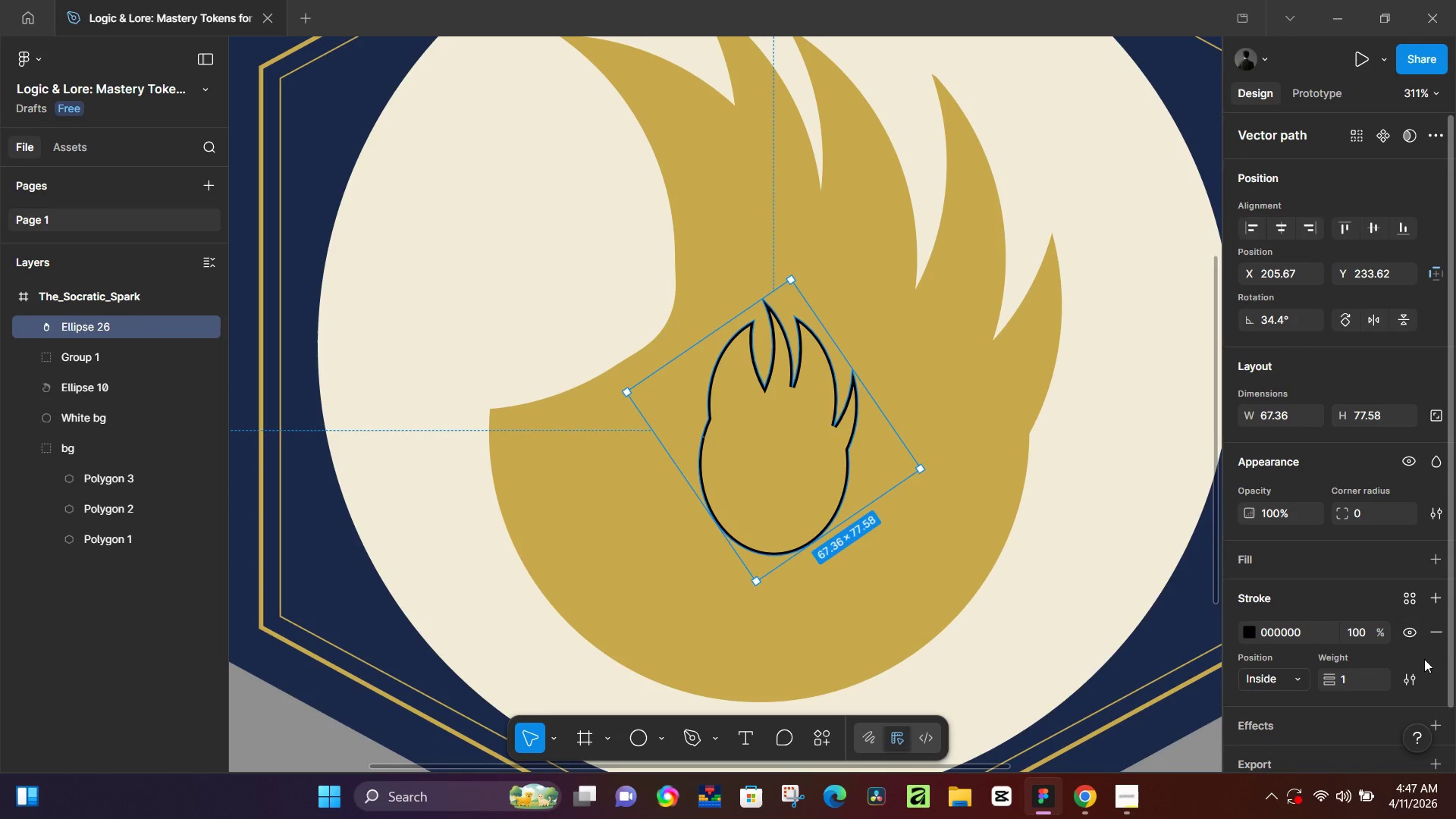 
left_click([1434, 635])
 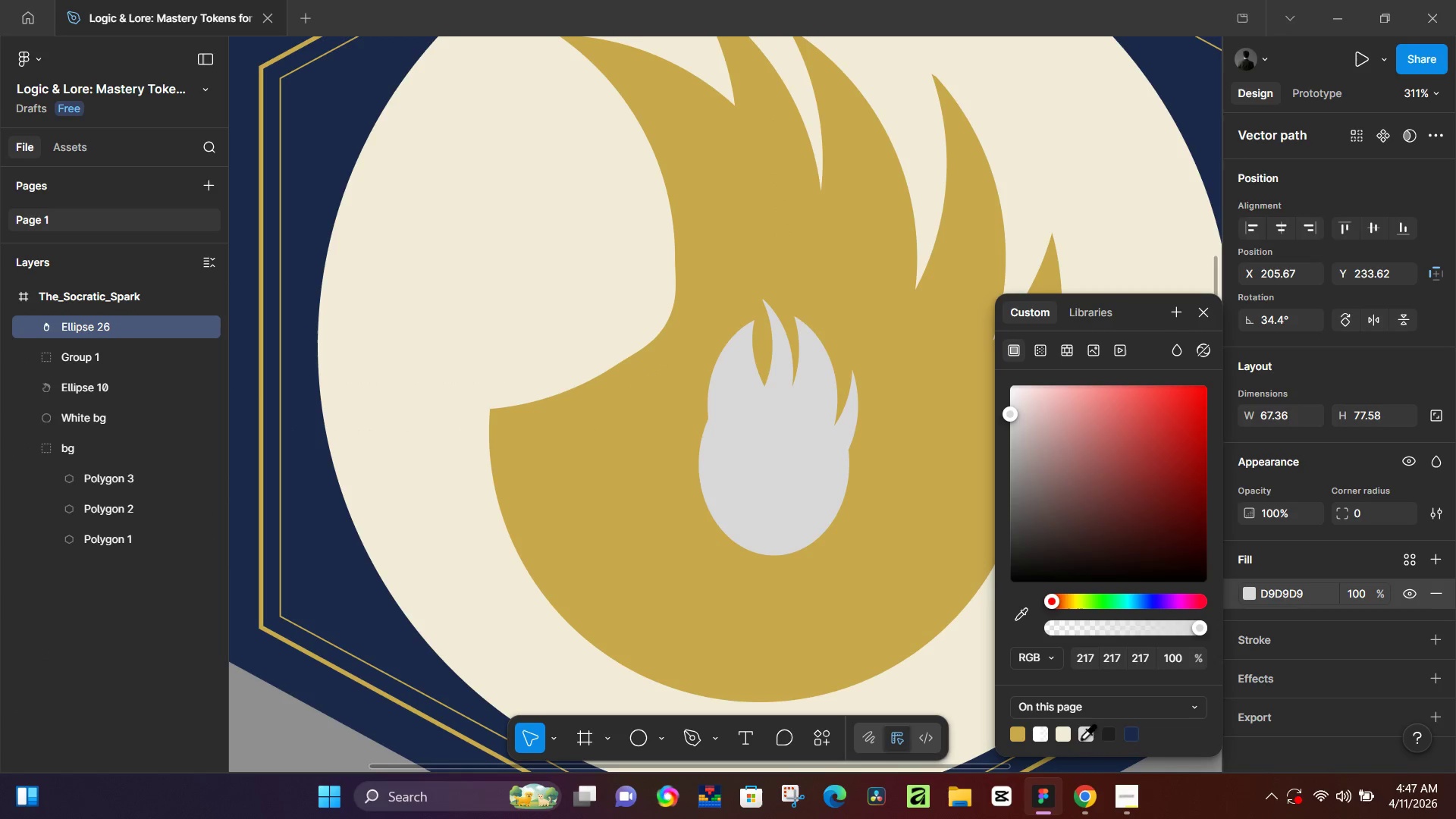 
left_click([1067, 735])
 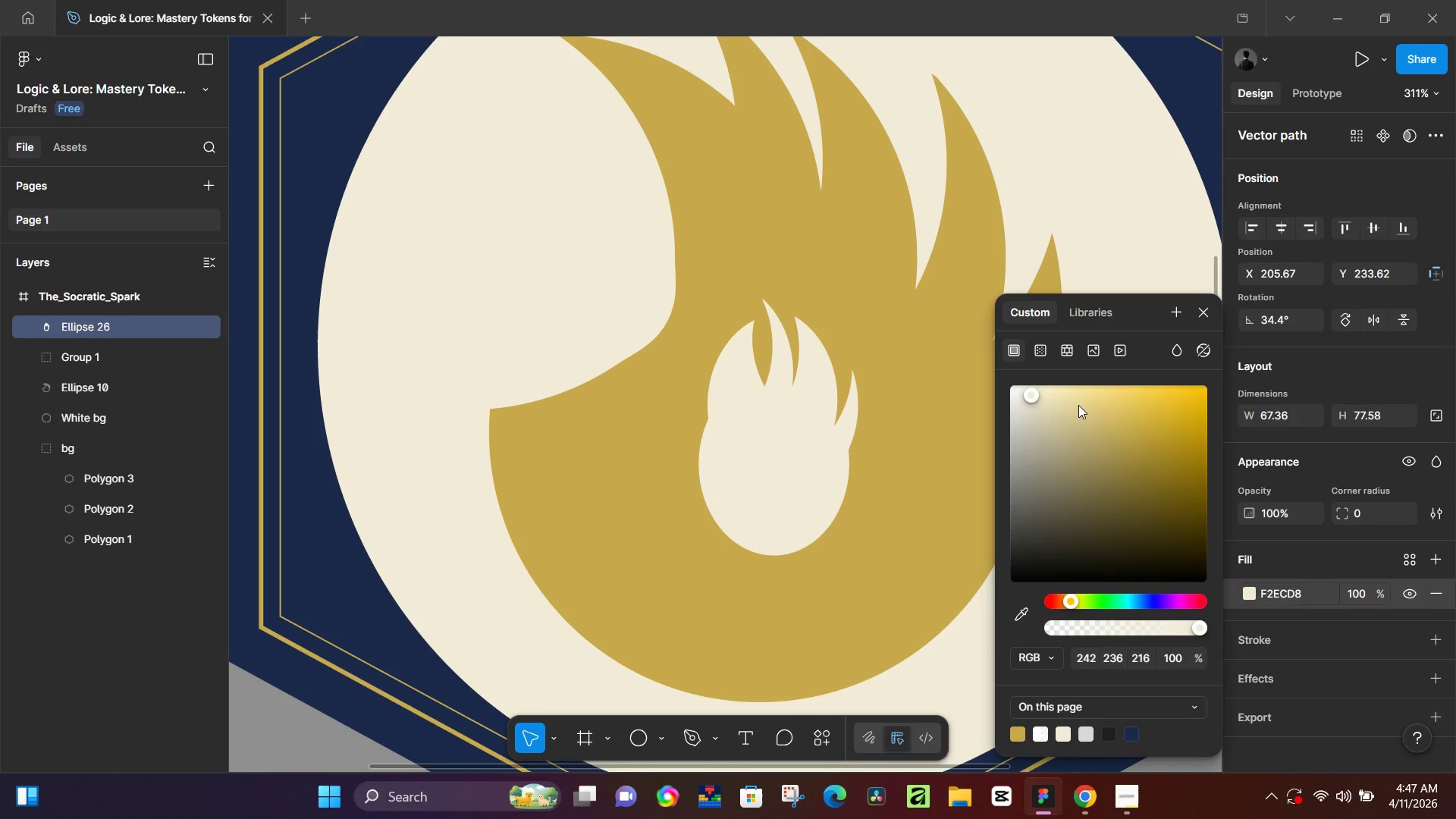 
left_click_drag(start_coordinate=[1128, 400], to_coordinate=[1128, 475])
 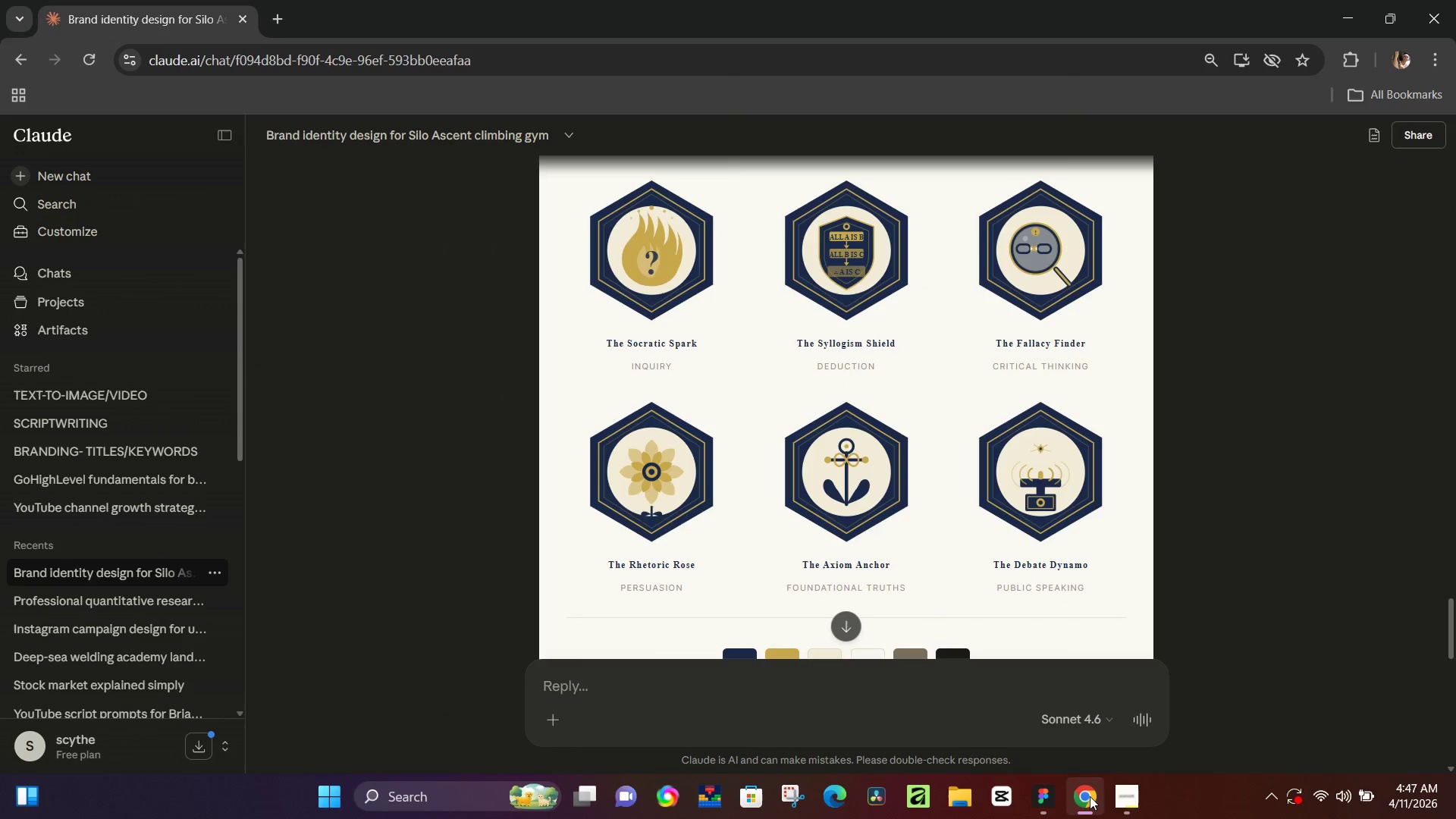 
left_click([1090, 796])
 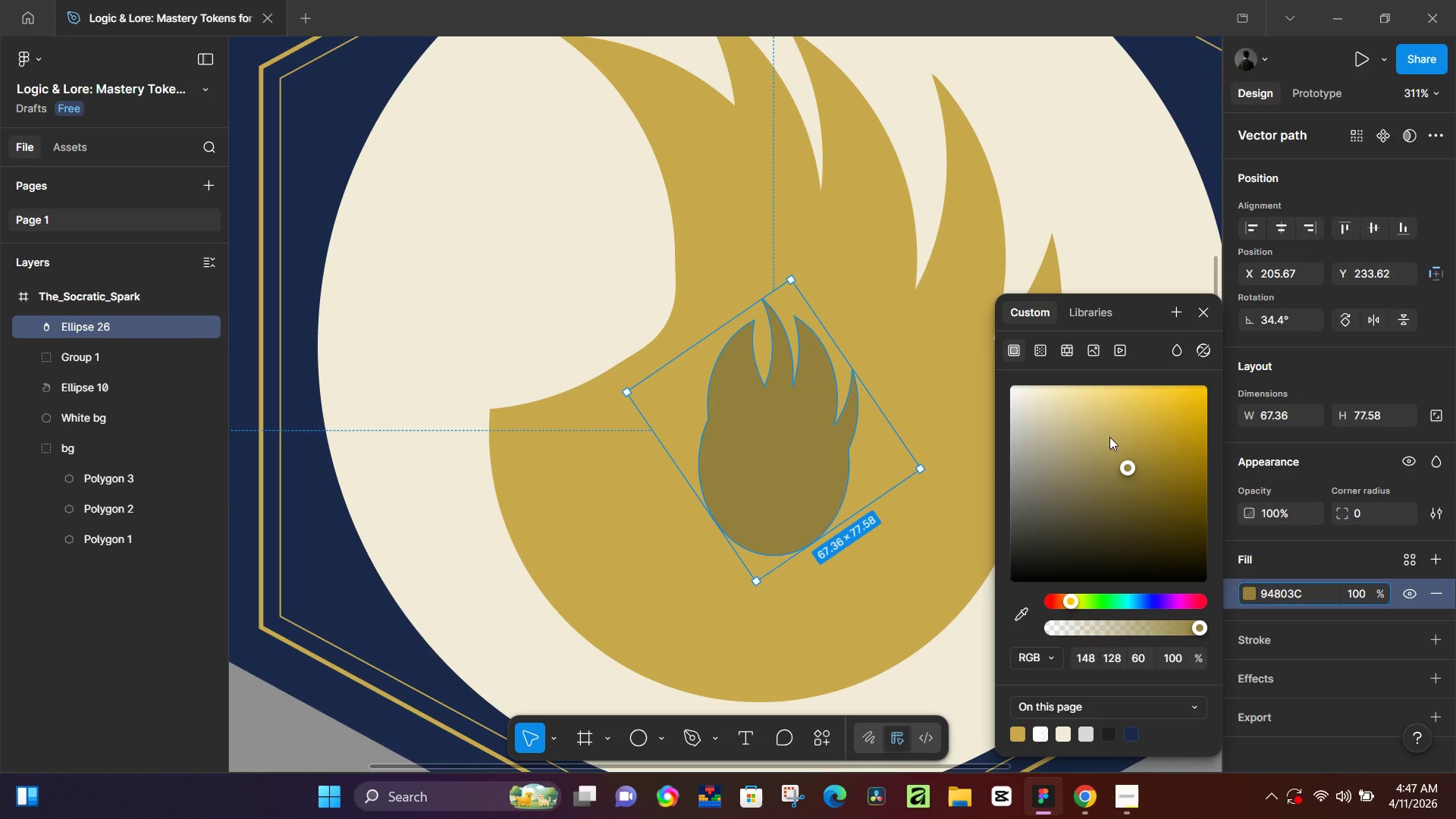 
left_click_drag(start_coordinate=[1128, 462], to_coordinate=[1114, 418])
 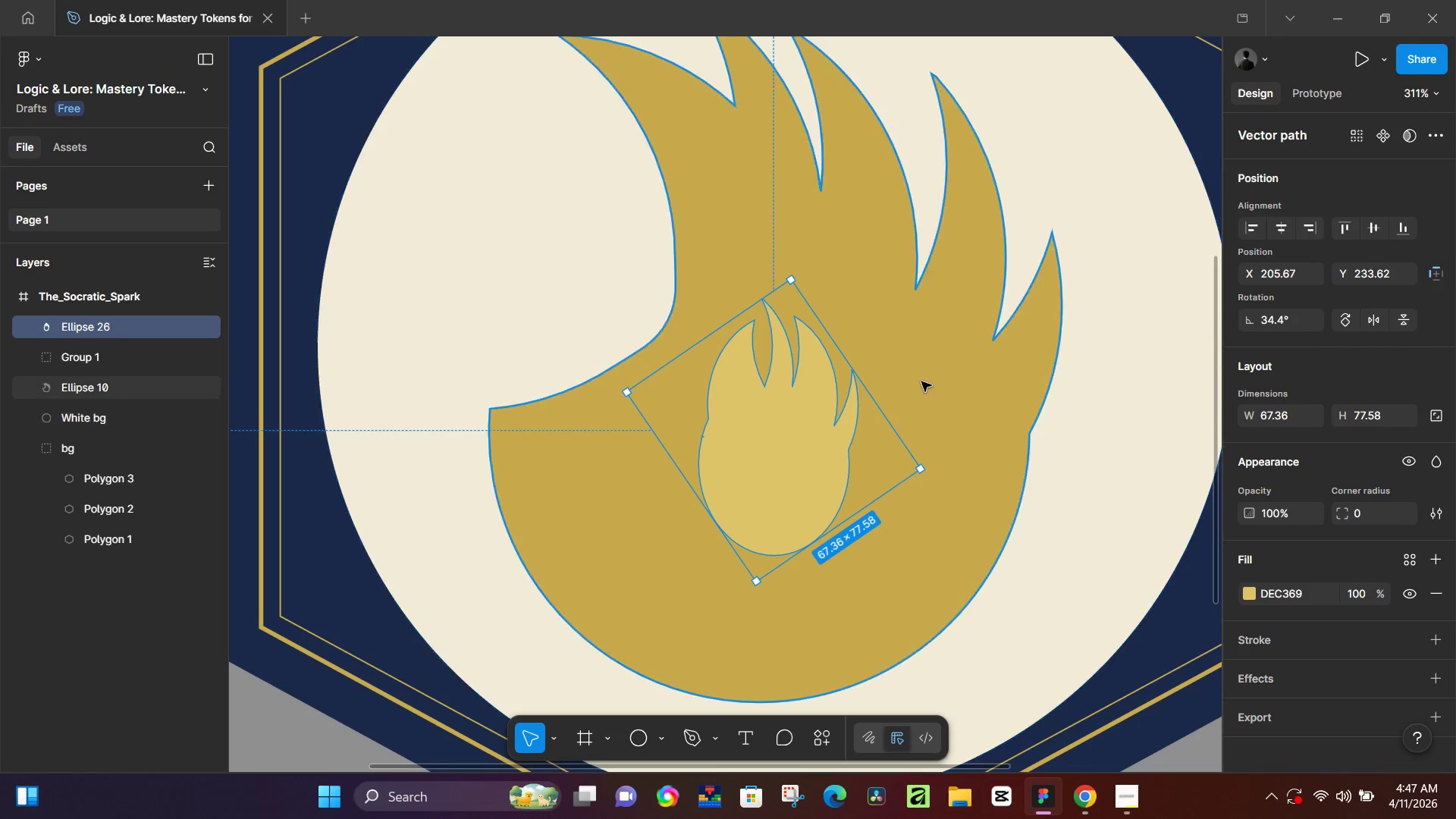 
hold_key(key=ShiftLeft, duration=1.51)
left_click_drag(start_coordinate=[757, 581], to_coordinate=[742, 679])
 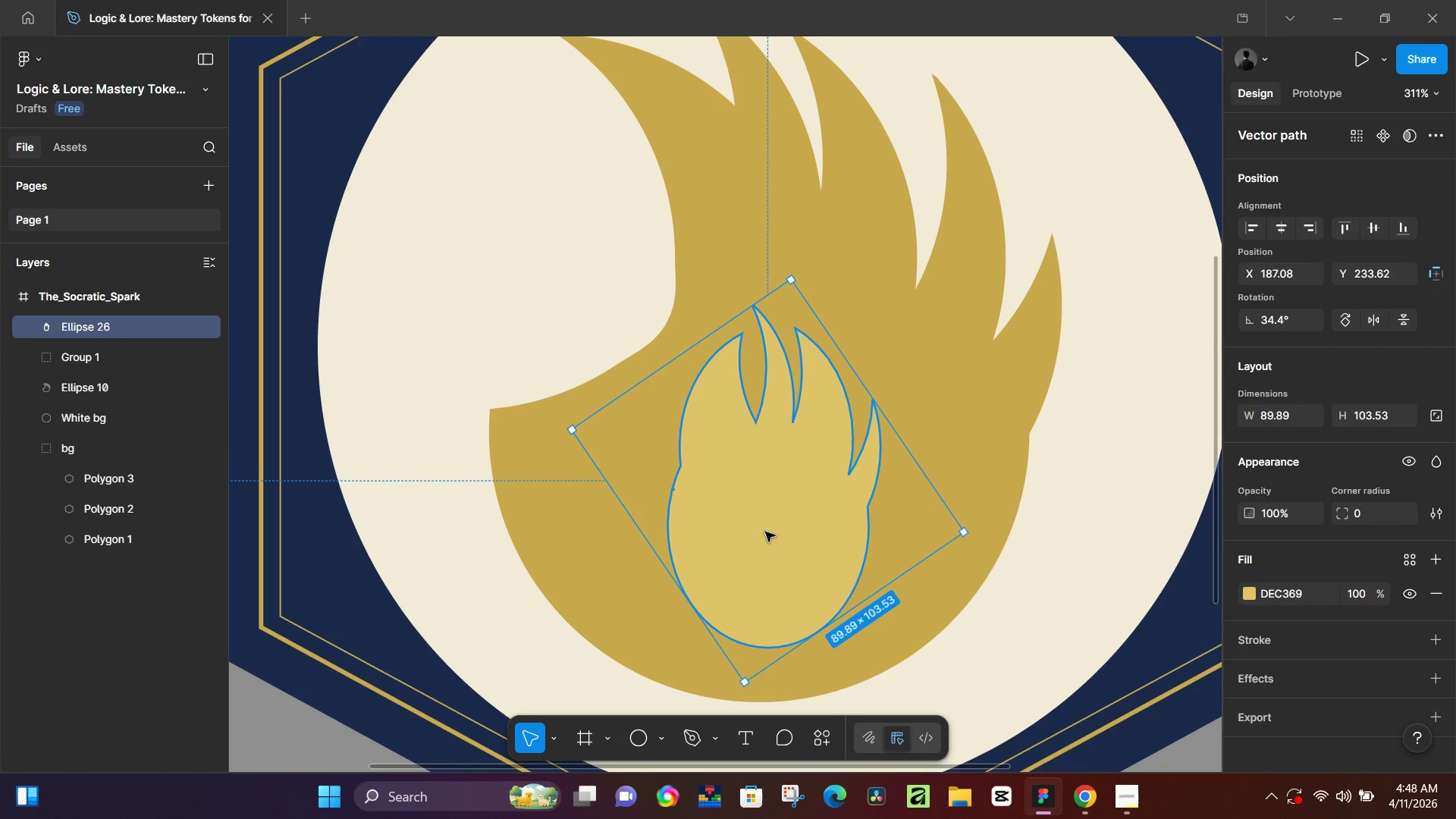 
left_click_drag(start_coordinate=[766, 532], to_coordinate=[782, 491])
 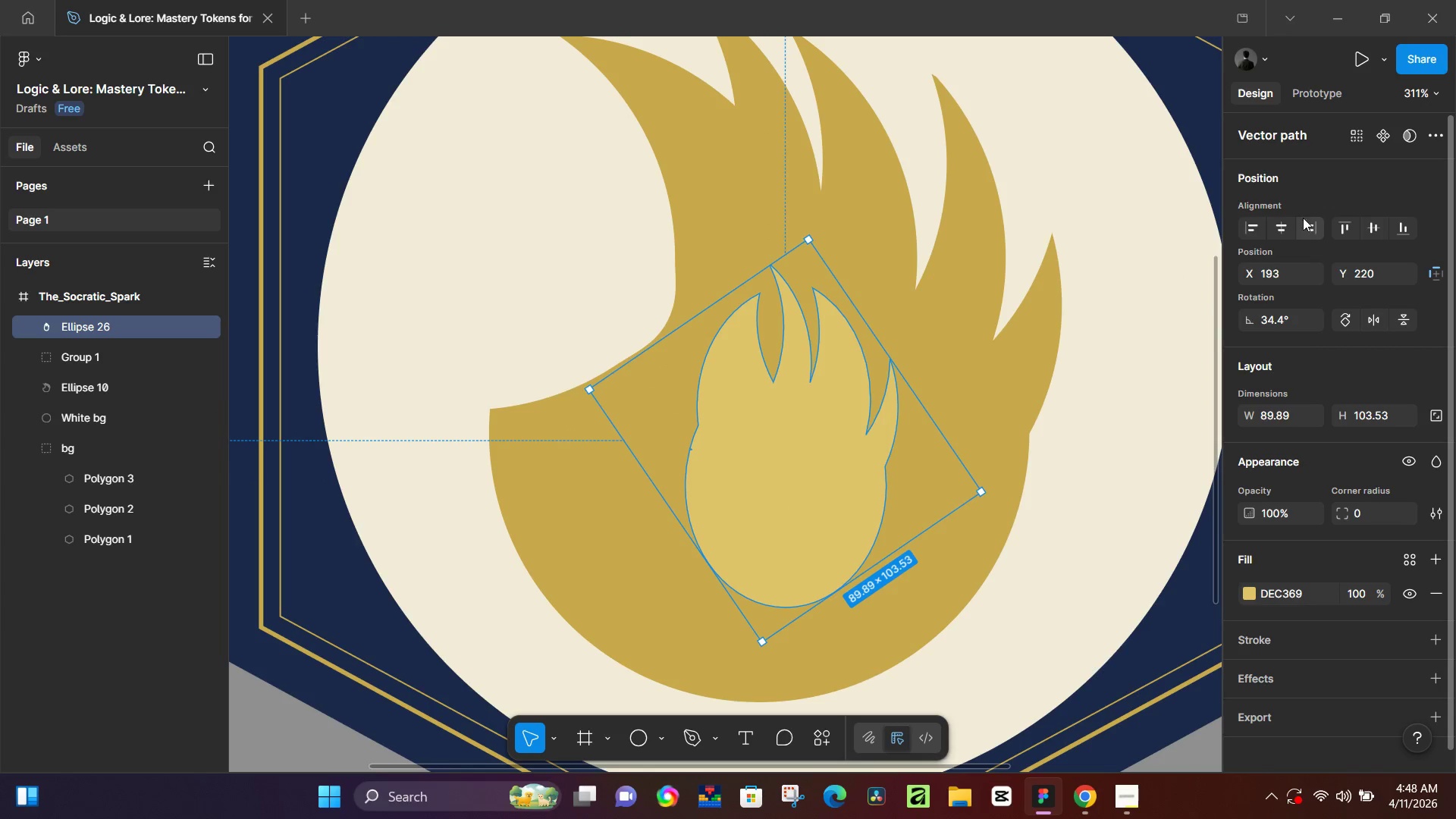 
left_click([1281, 225])
 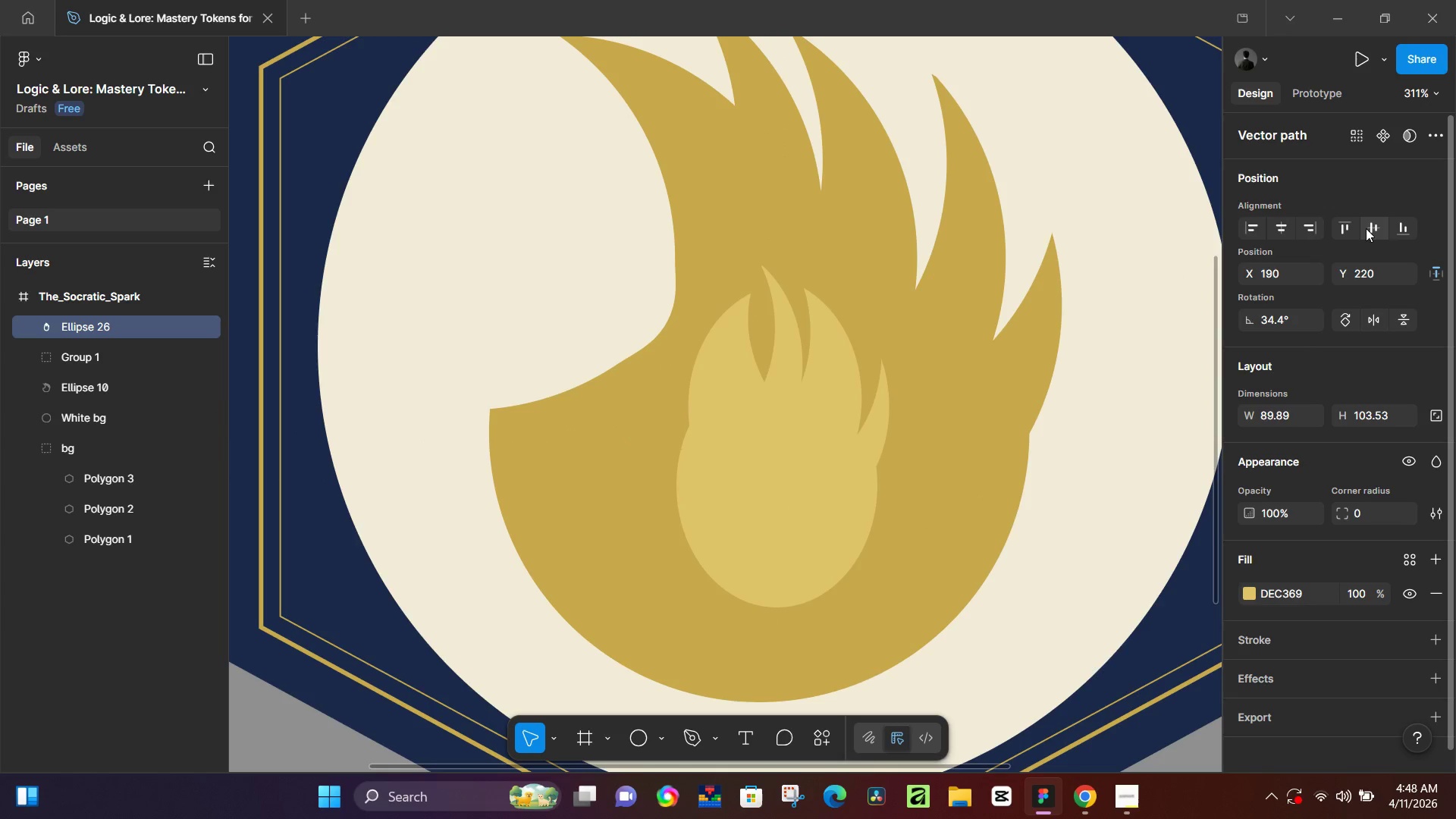 
left_click([1369, 228])
 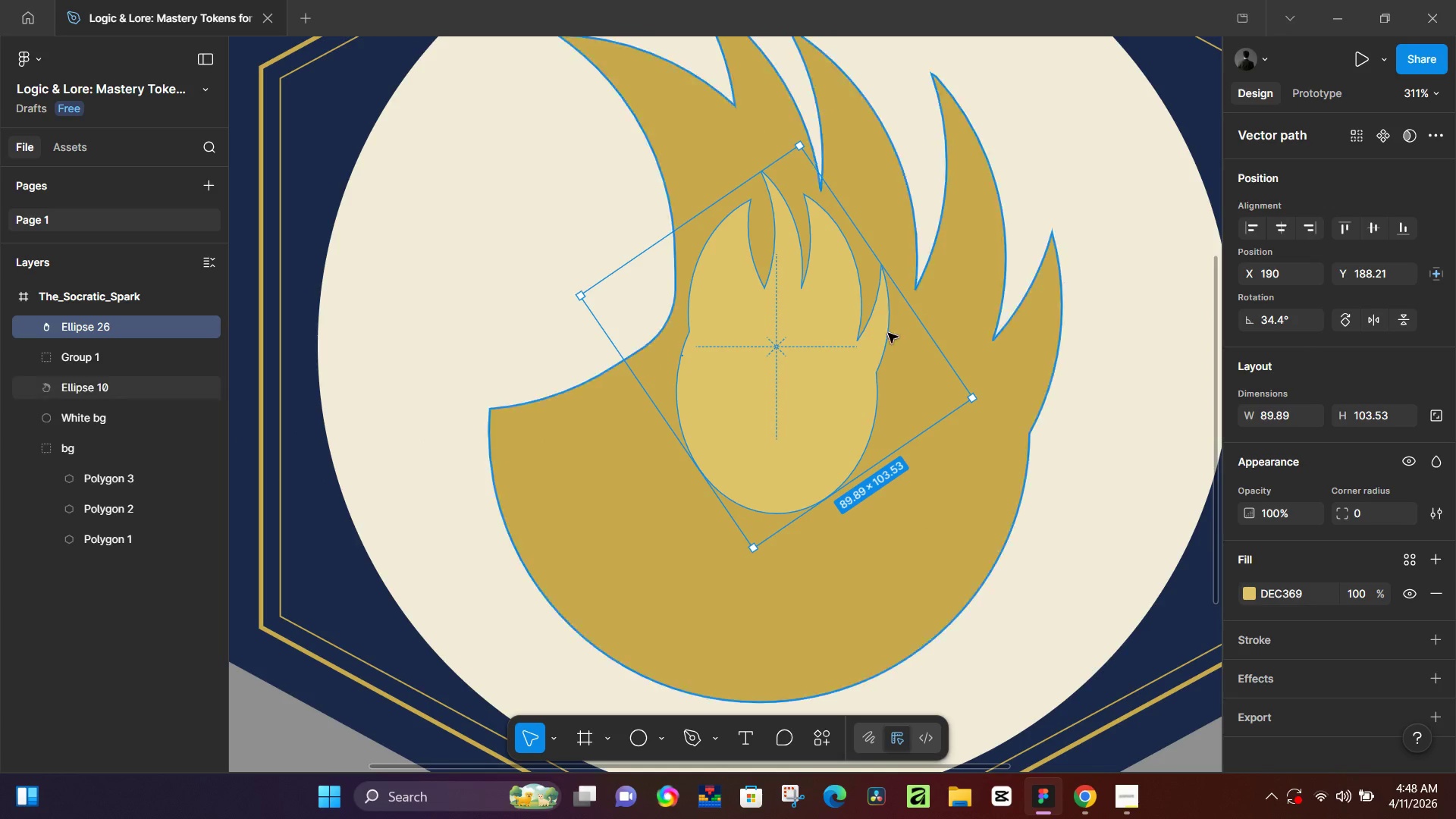 
left_click_drag(start_coordinate=[810, 344], to_coordinate=[823, 424])
 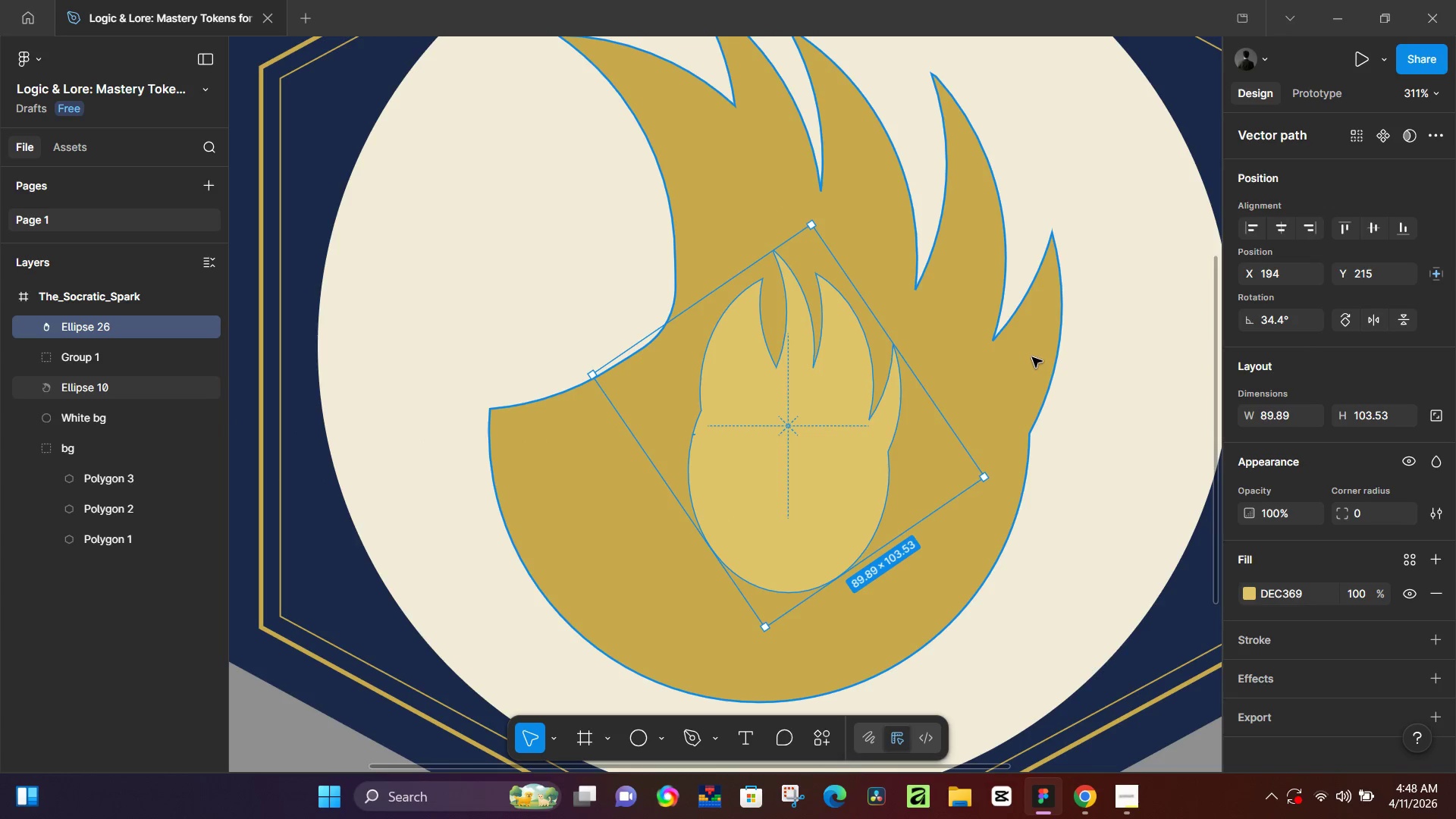 
hold_key(key=ControlLeft, duration=0.78)
scroll: coordinate [996, 394], scroll_direction: down, amount: 10.0
 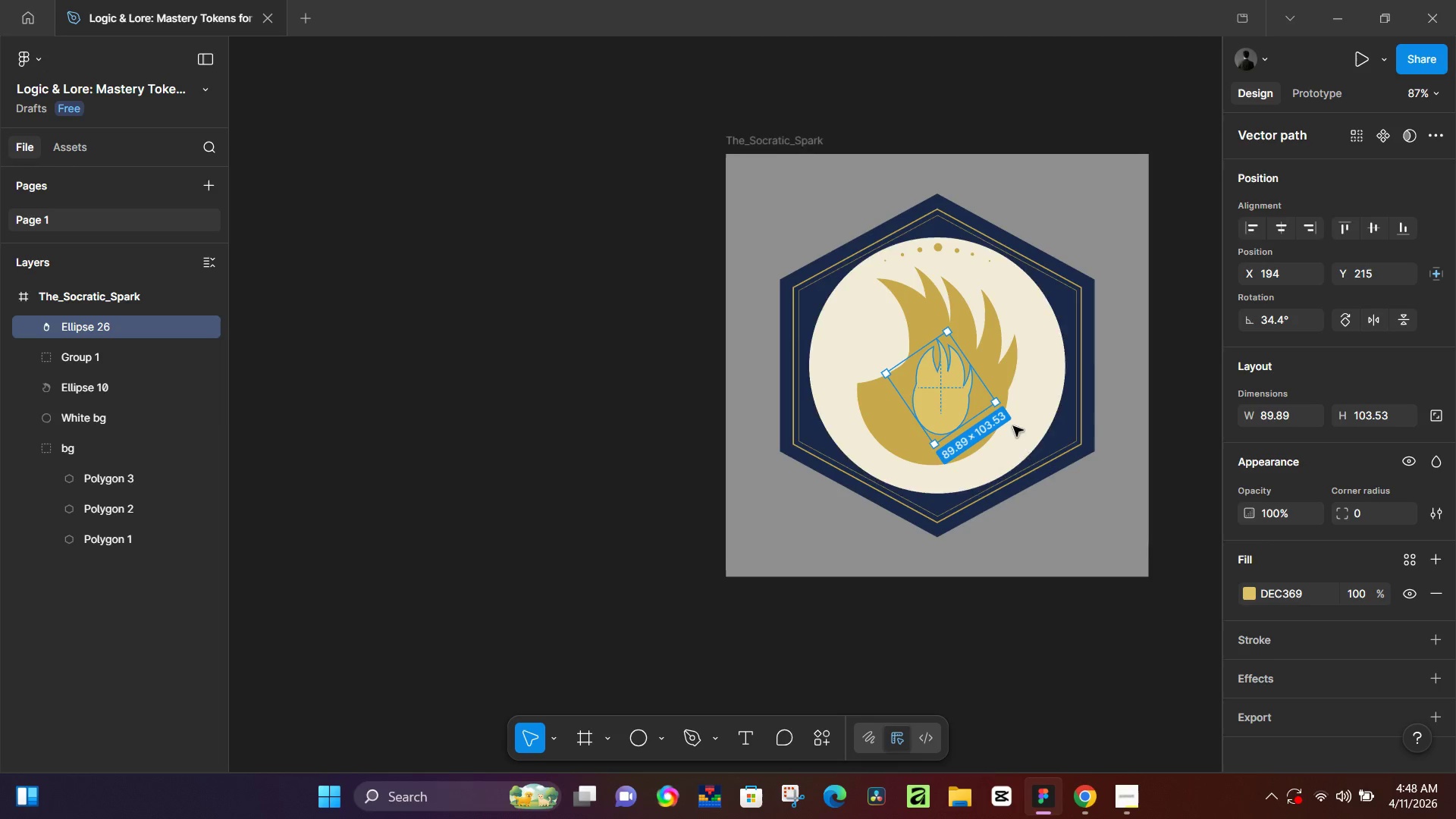 
left_click([579, 506])
 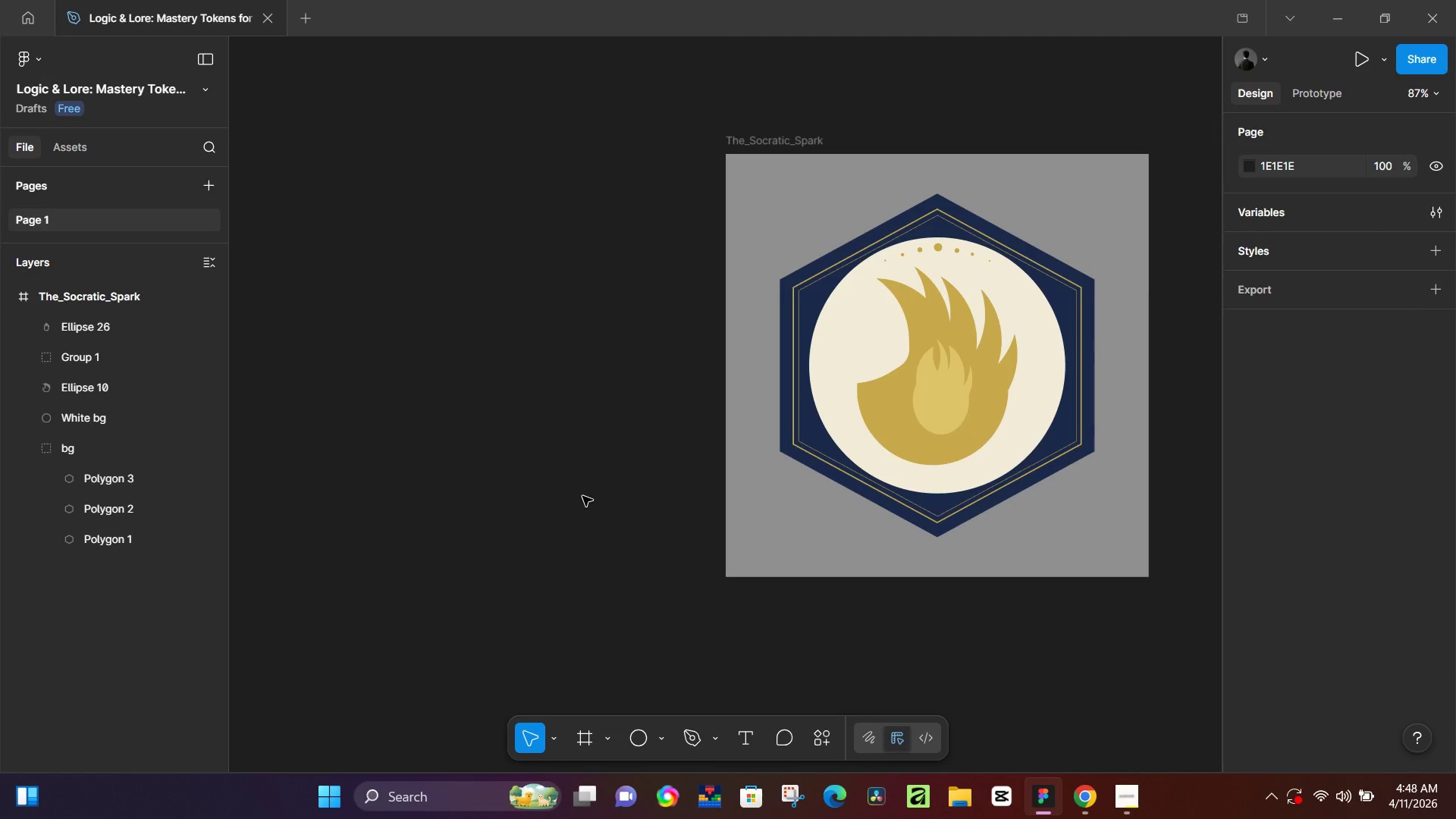 
wait(10.92)
 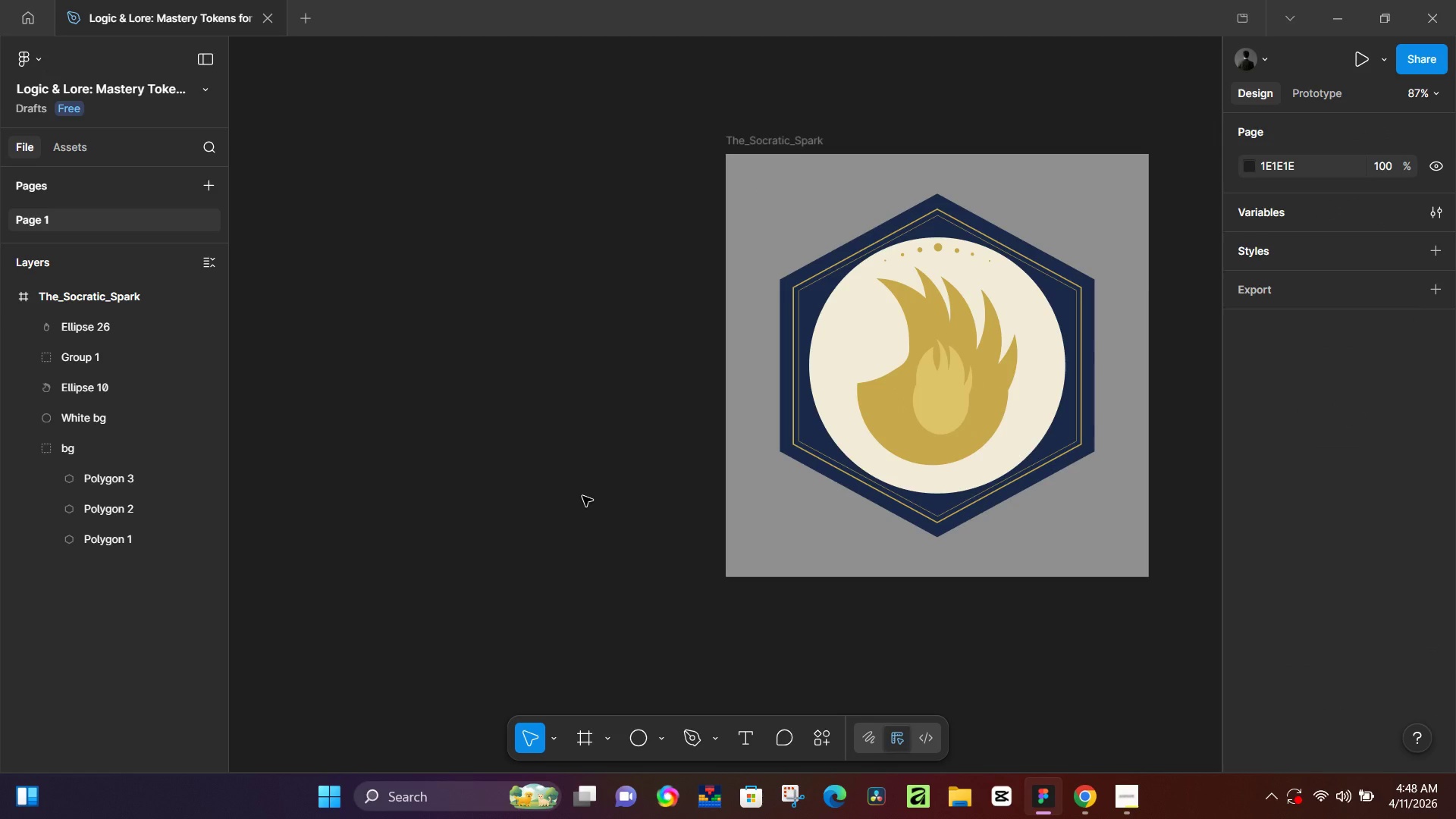 
type(66)
 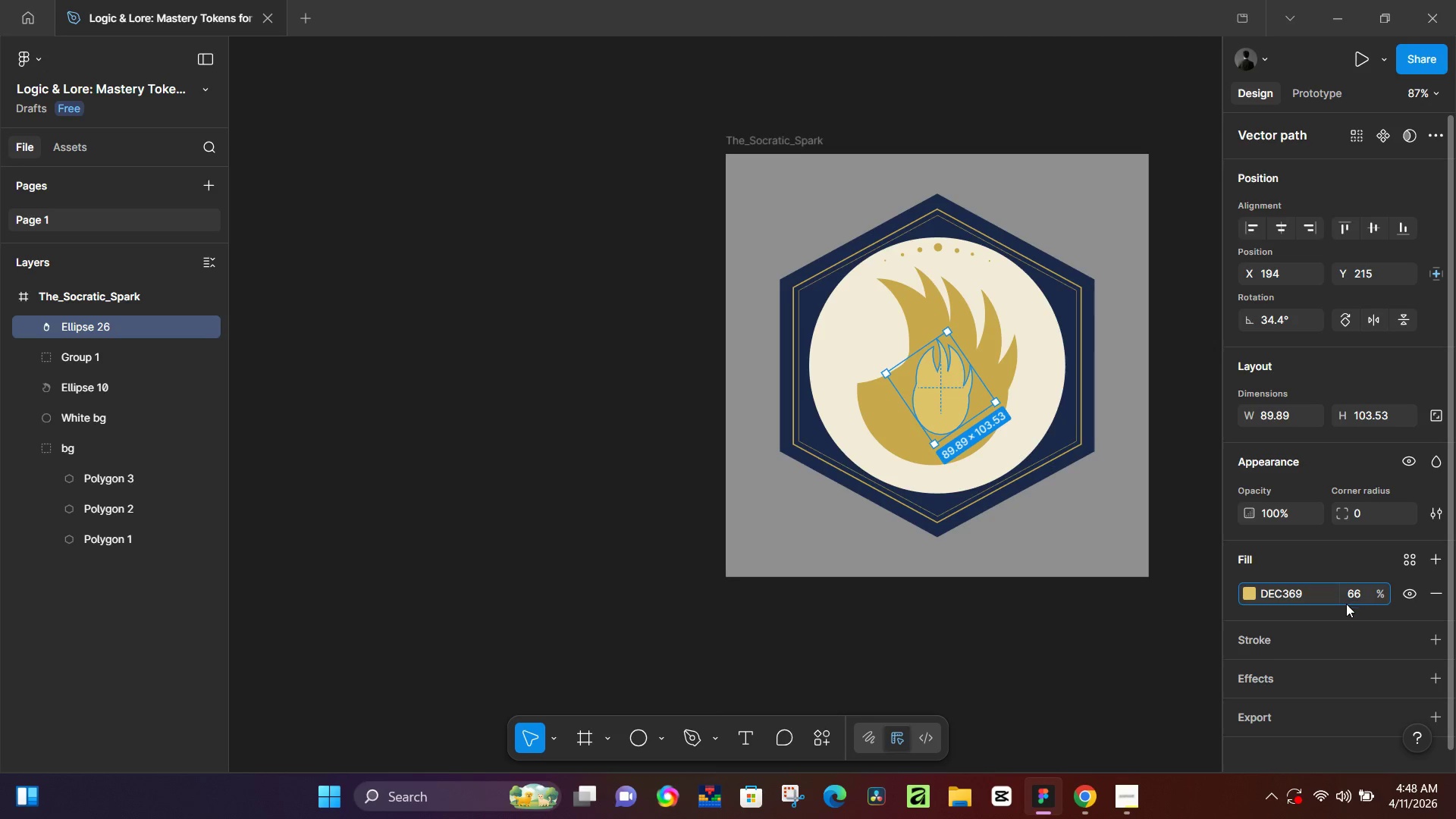 
key(0)
 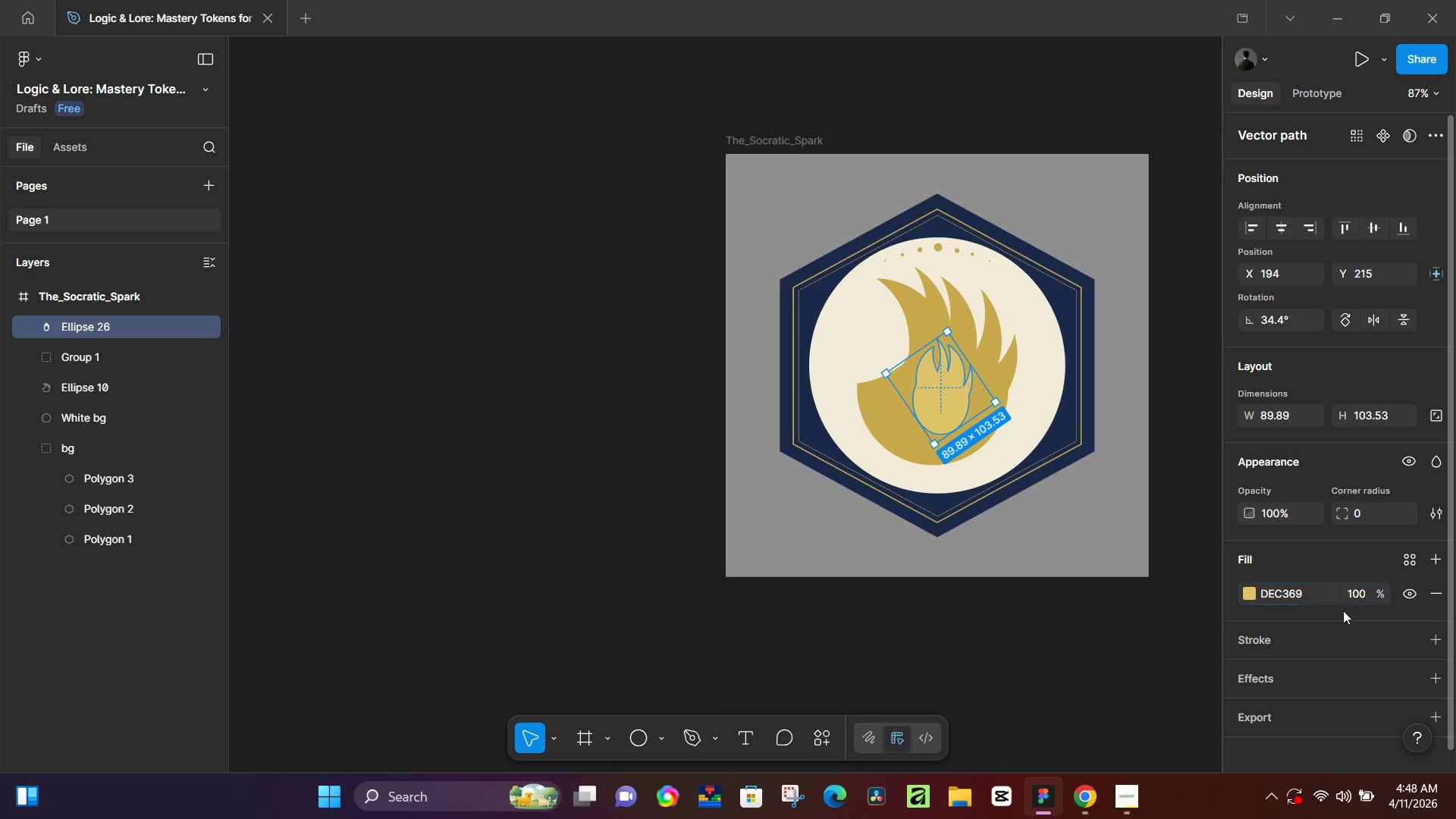 
key(Enter)
 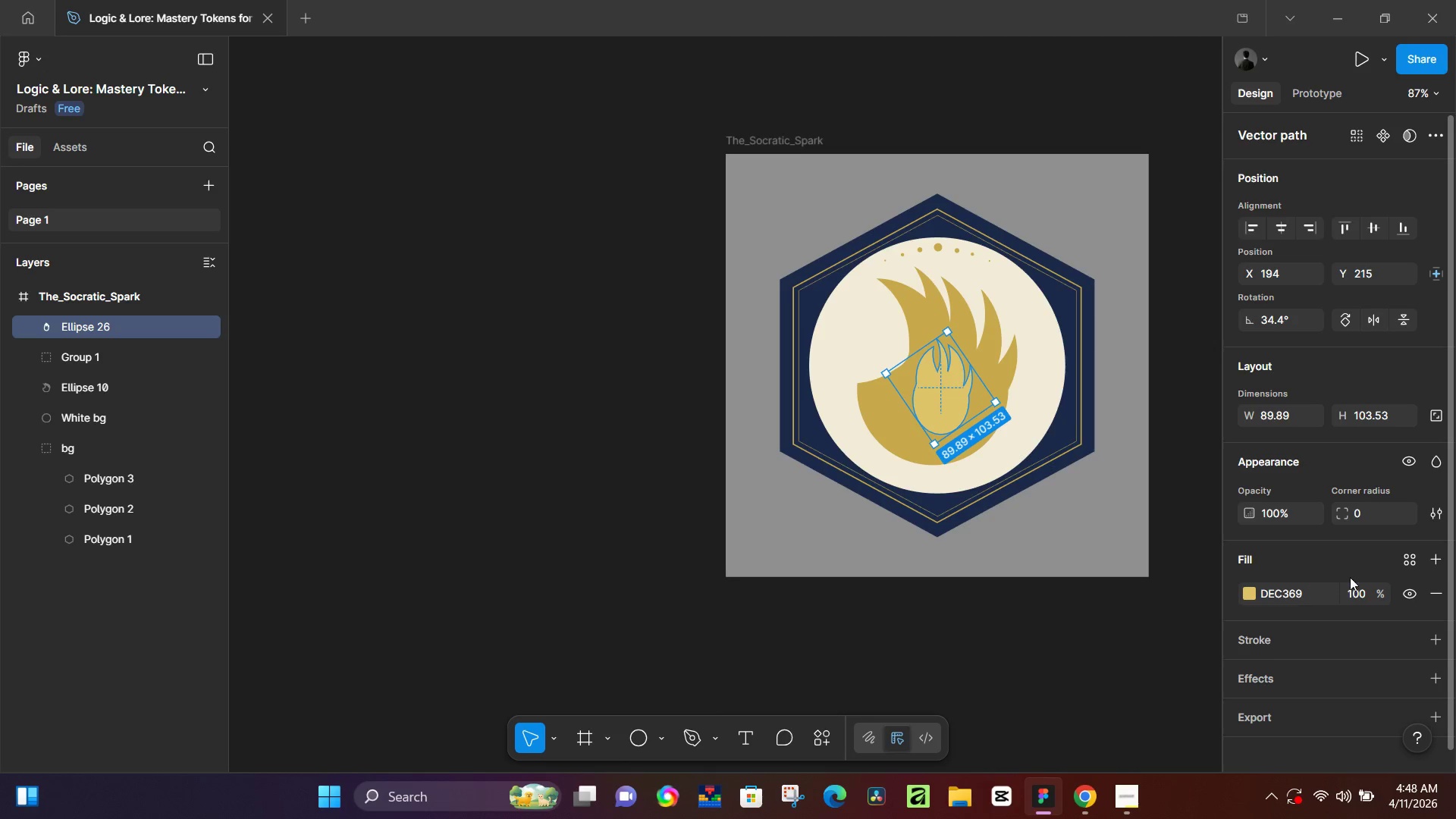 
left_click_drag(start_coordinate=[1352, 593], to_coordinate=[1352, 597])
 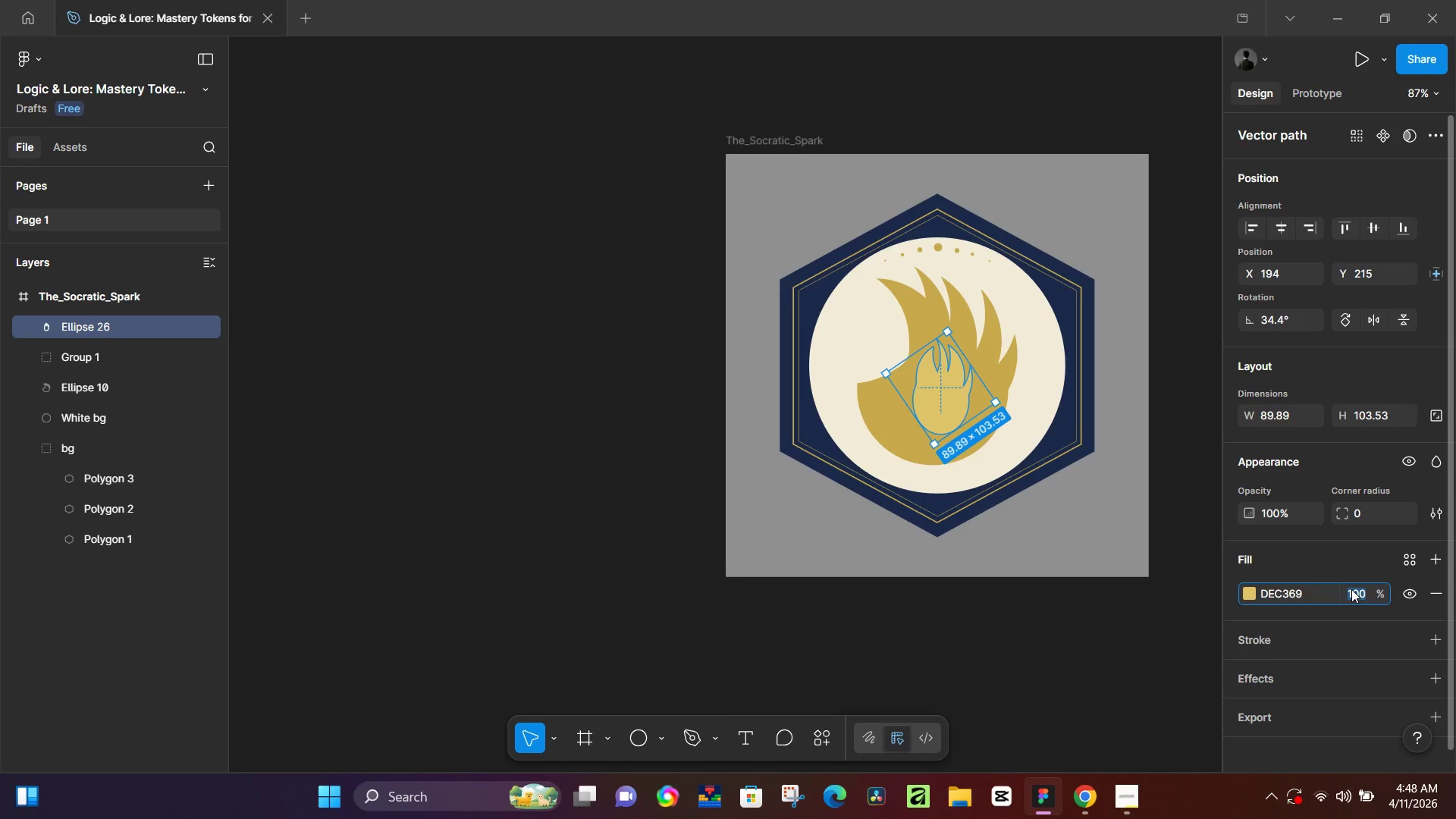 
type(65)
 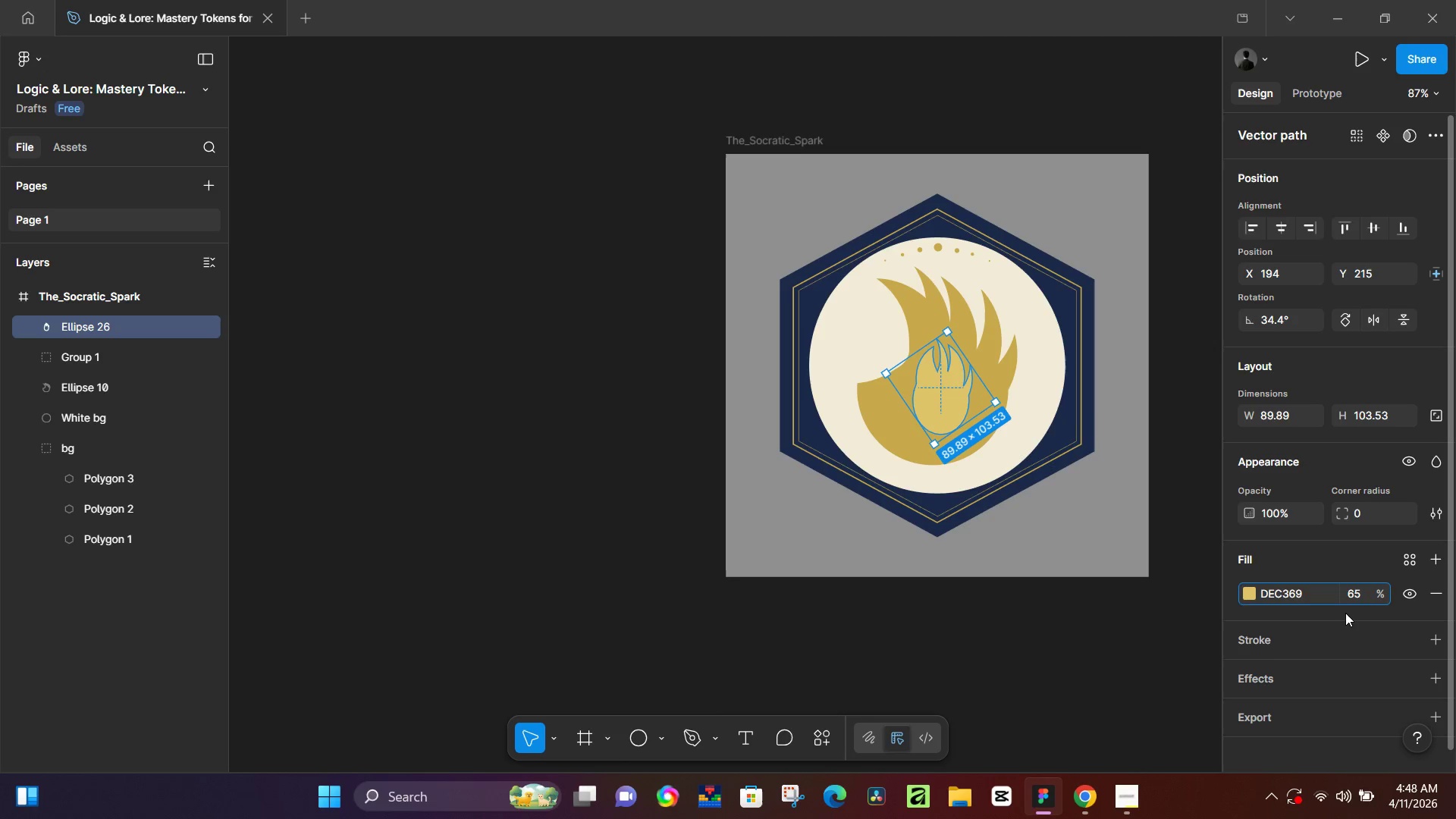 
key(Shift+ShiftRight)
 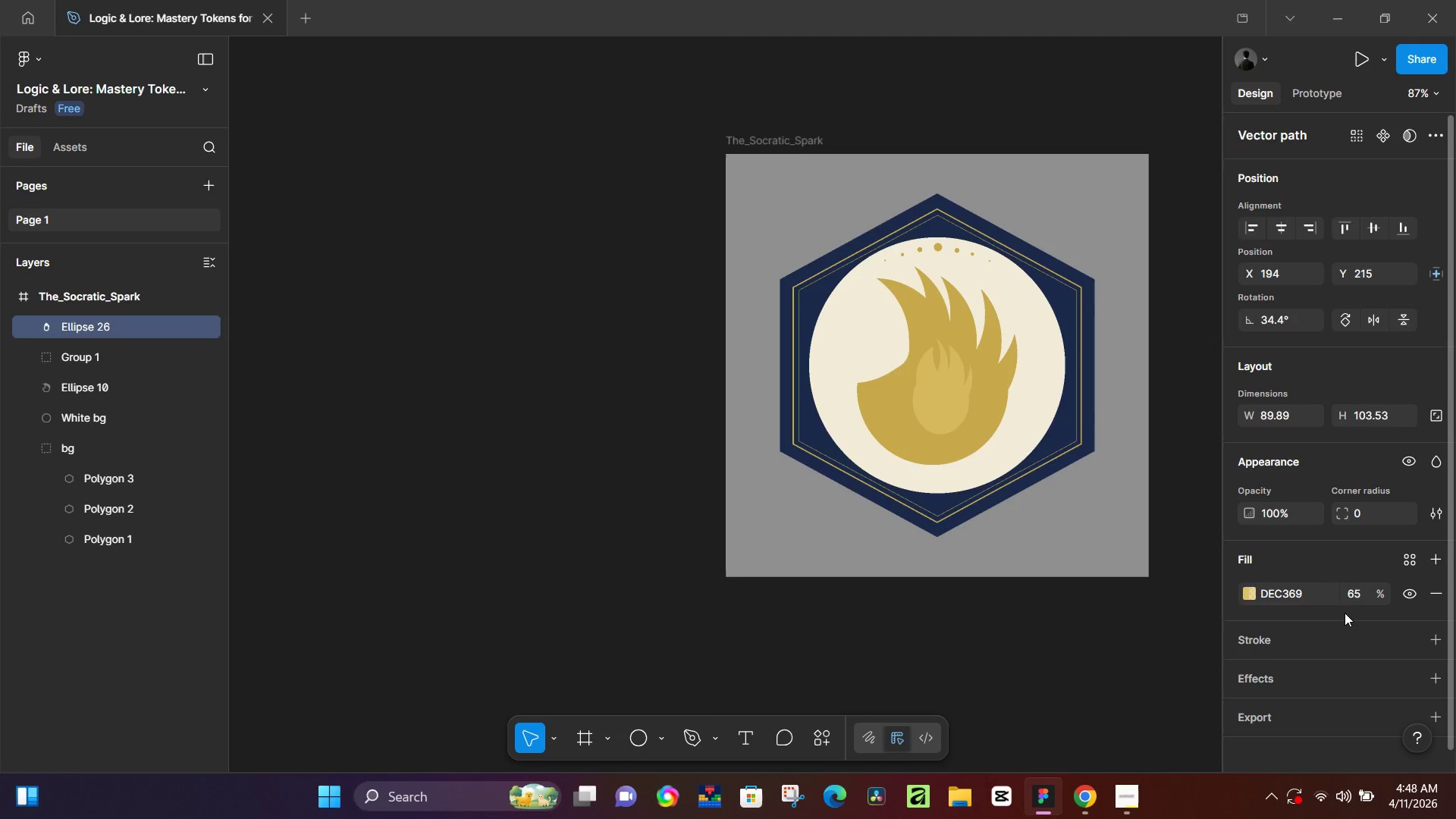 
key(Enter)
 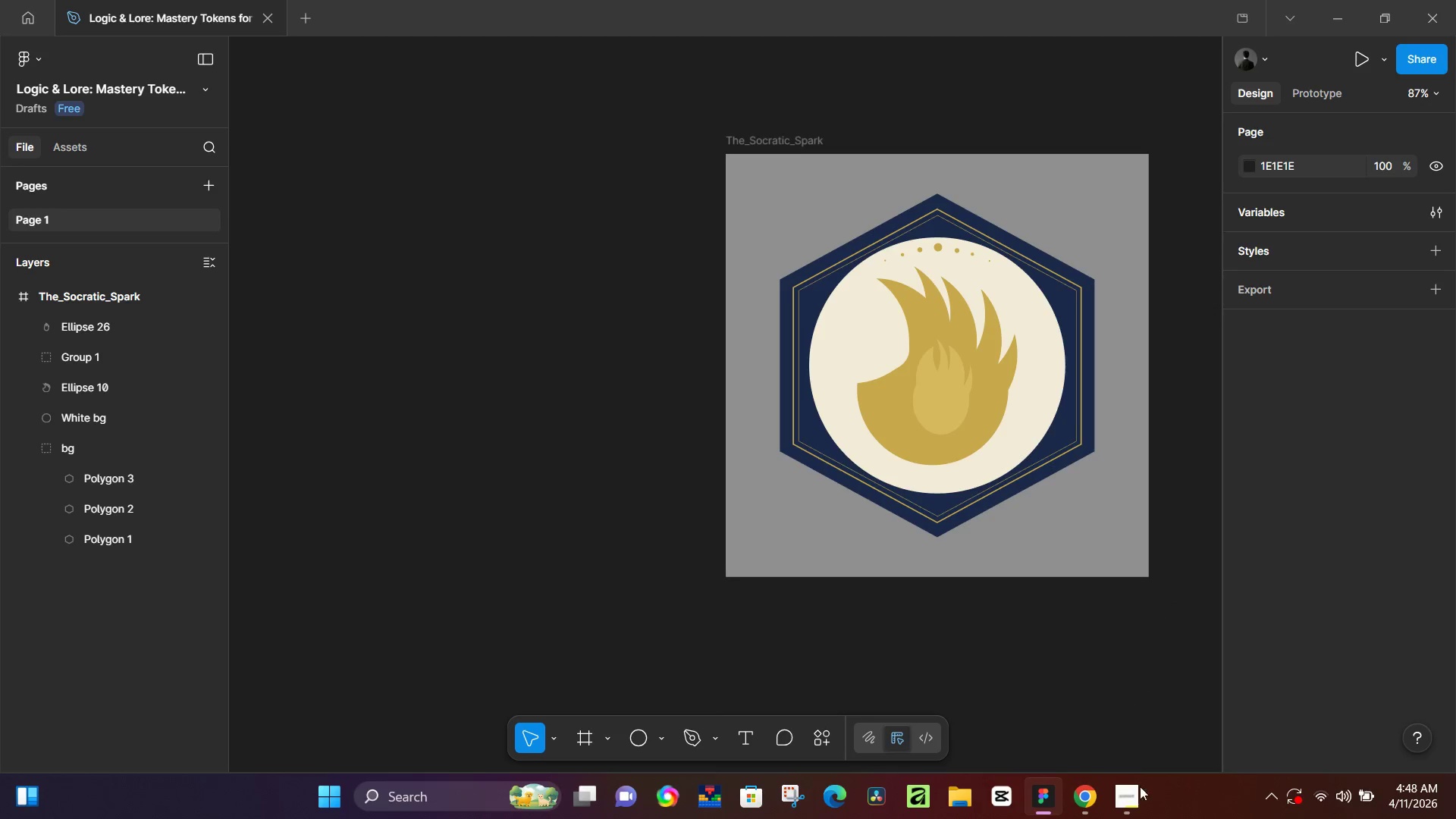 
wait(6.2)
 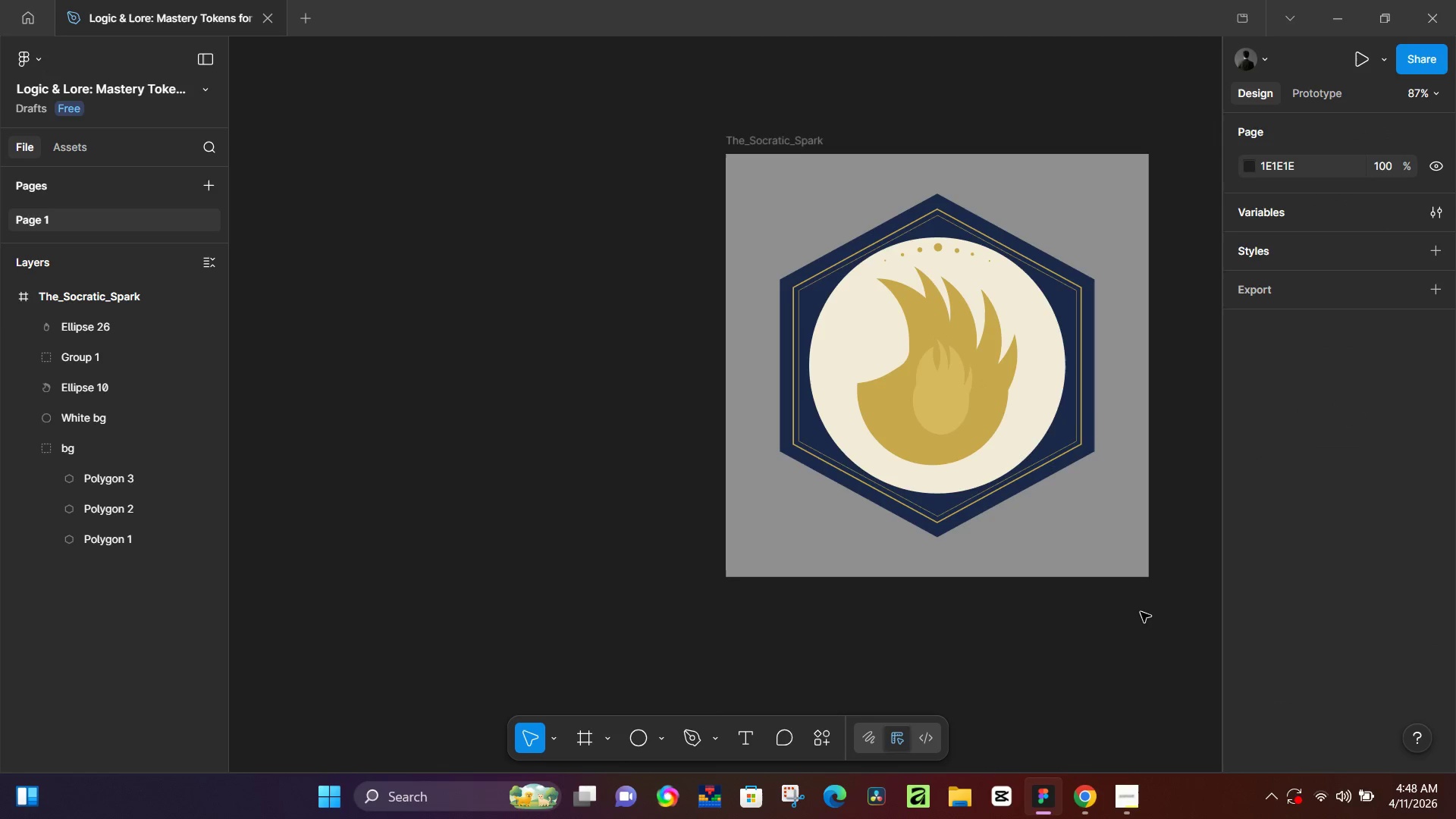 
left_click([1093, 808])
 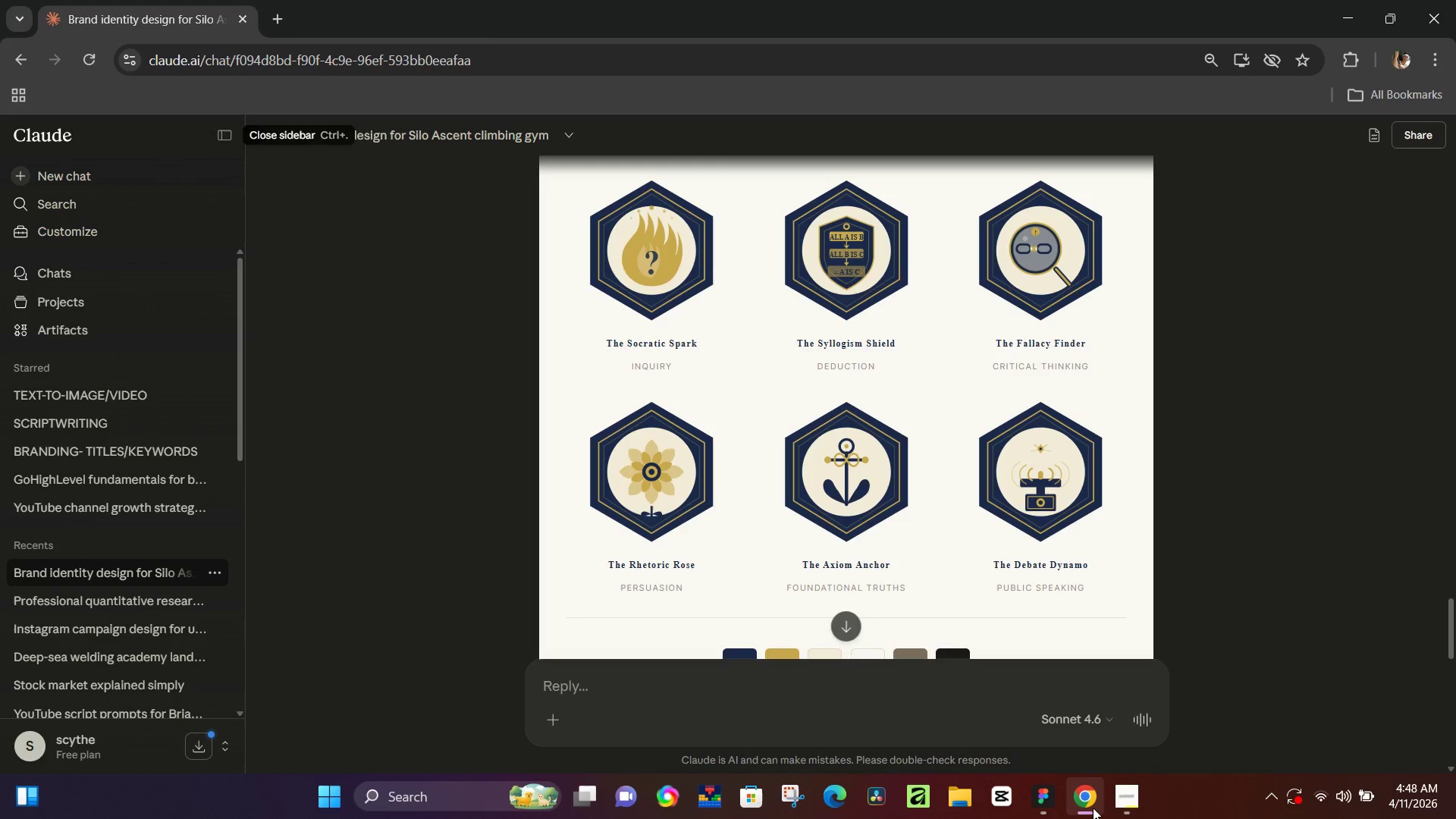 
left_click([1093, 808])
 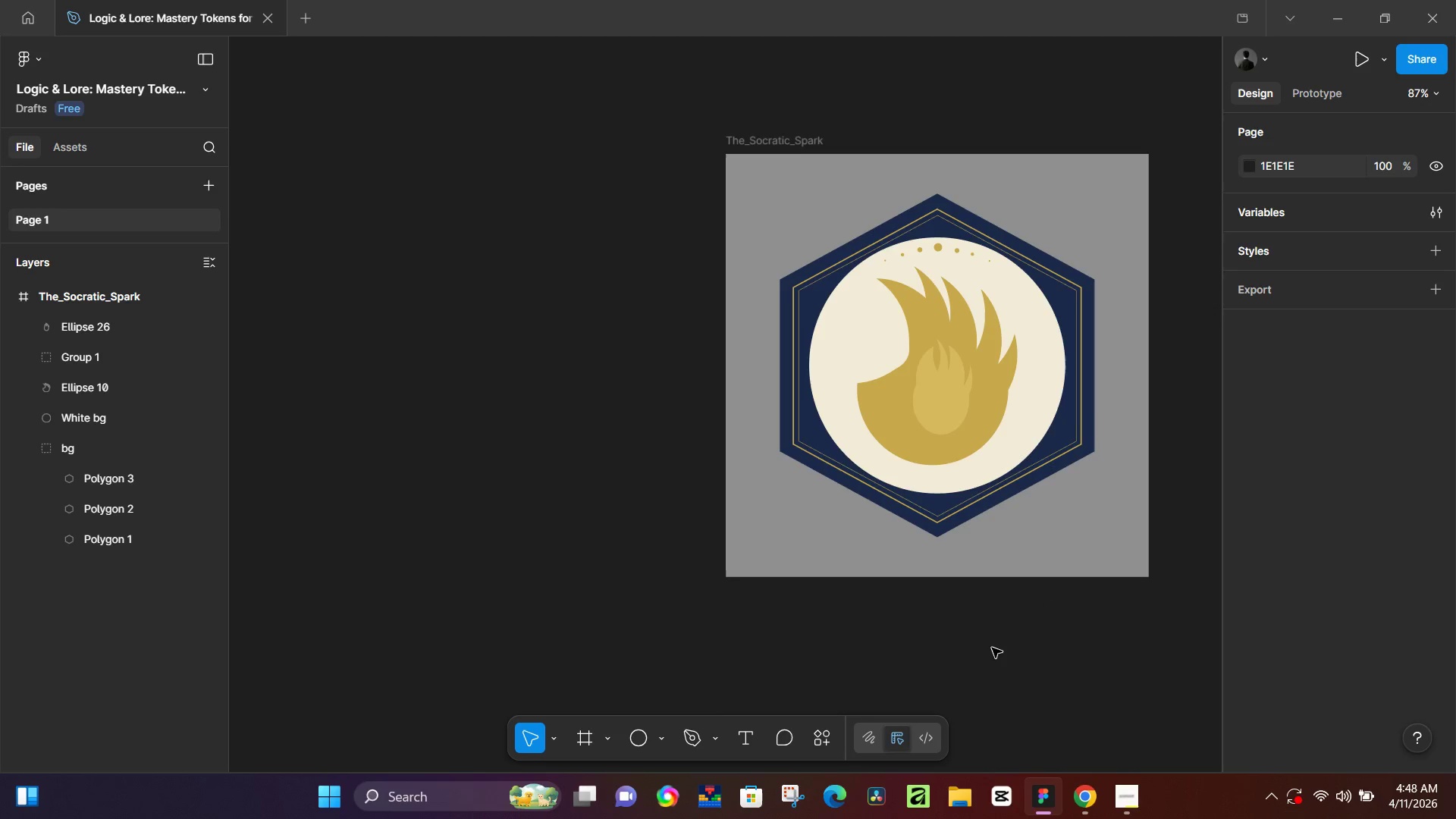 
wait(14.94)
 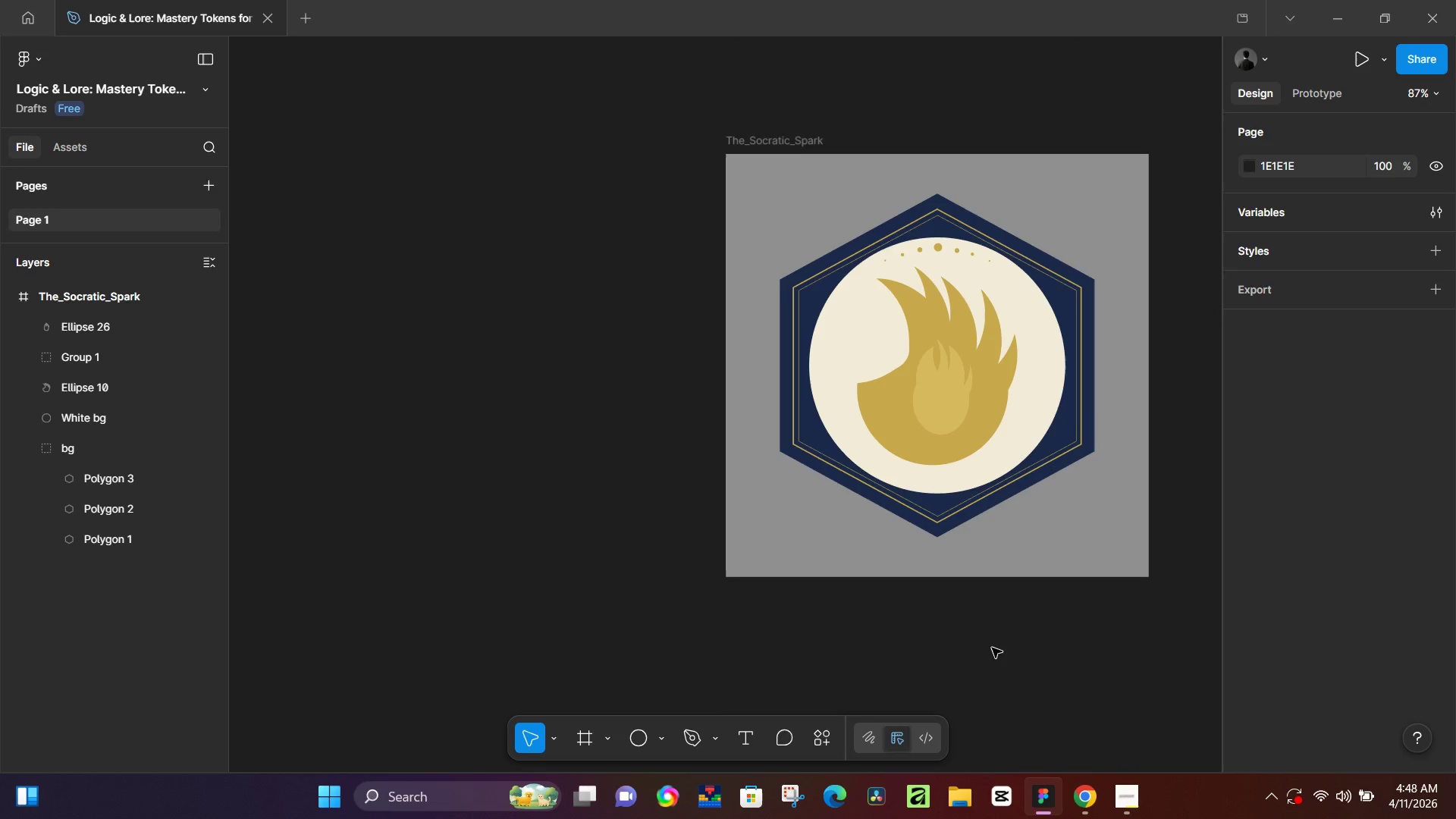 
key(O)
 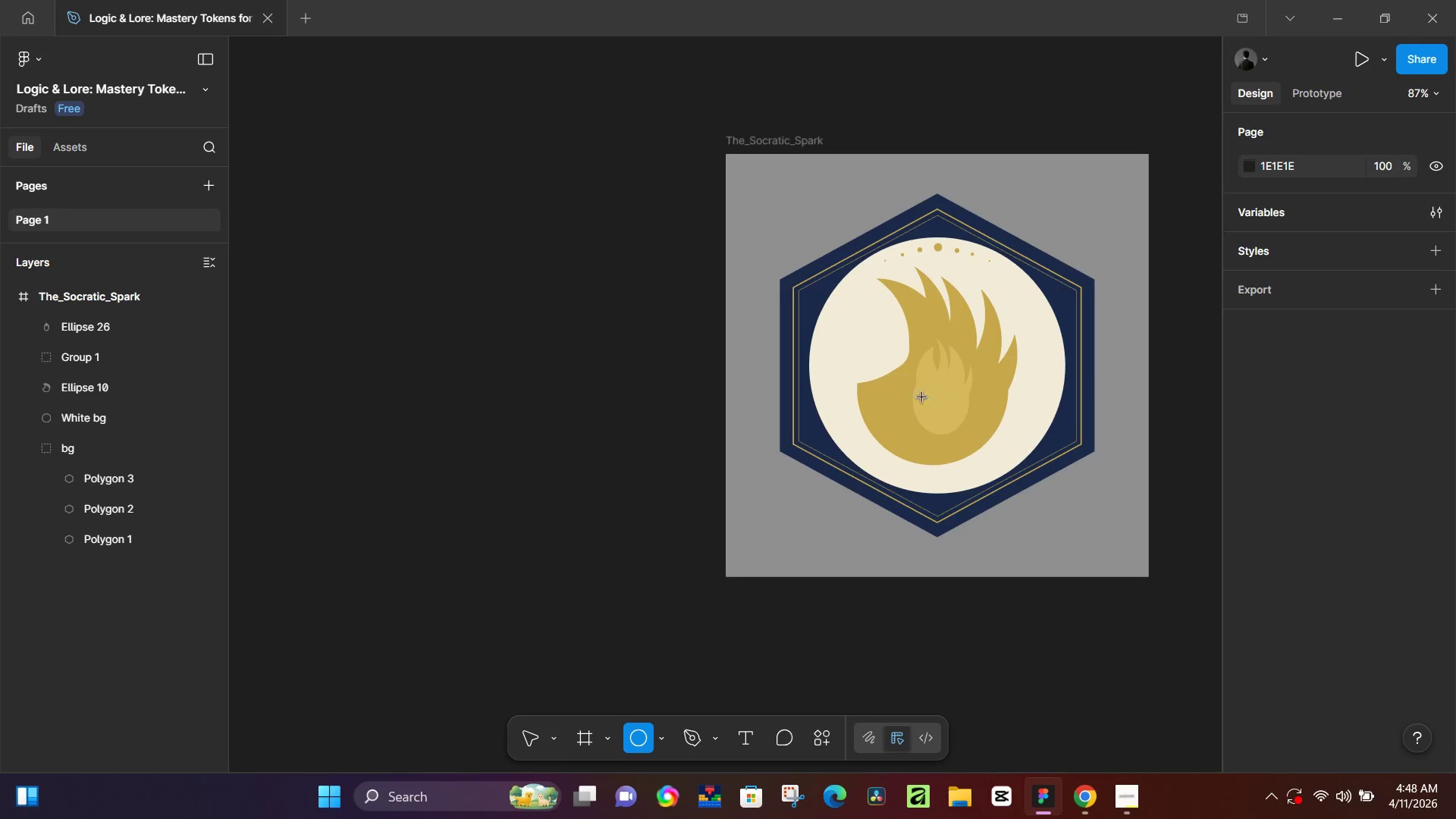 
hold_key(key=ShiftLeft, duration=0.97)
left_click_drag(start_coordinate=[903, 418], to_coordinate=[956, 487])
 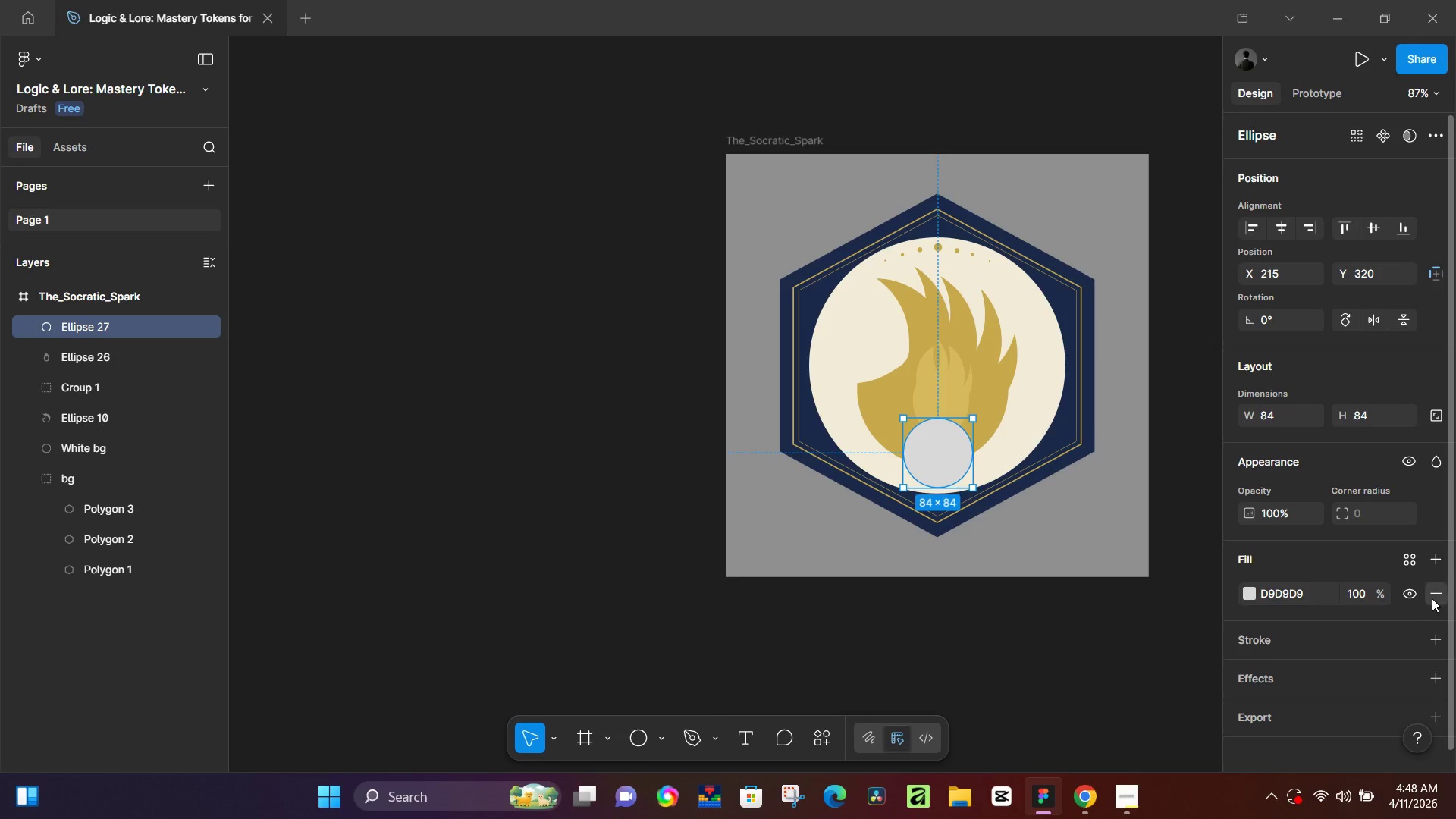 
double_click([1433, 596])
 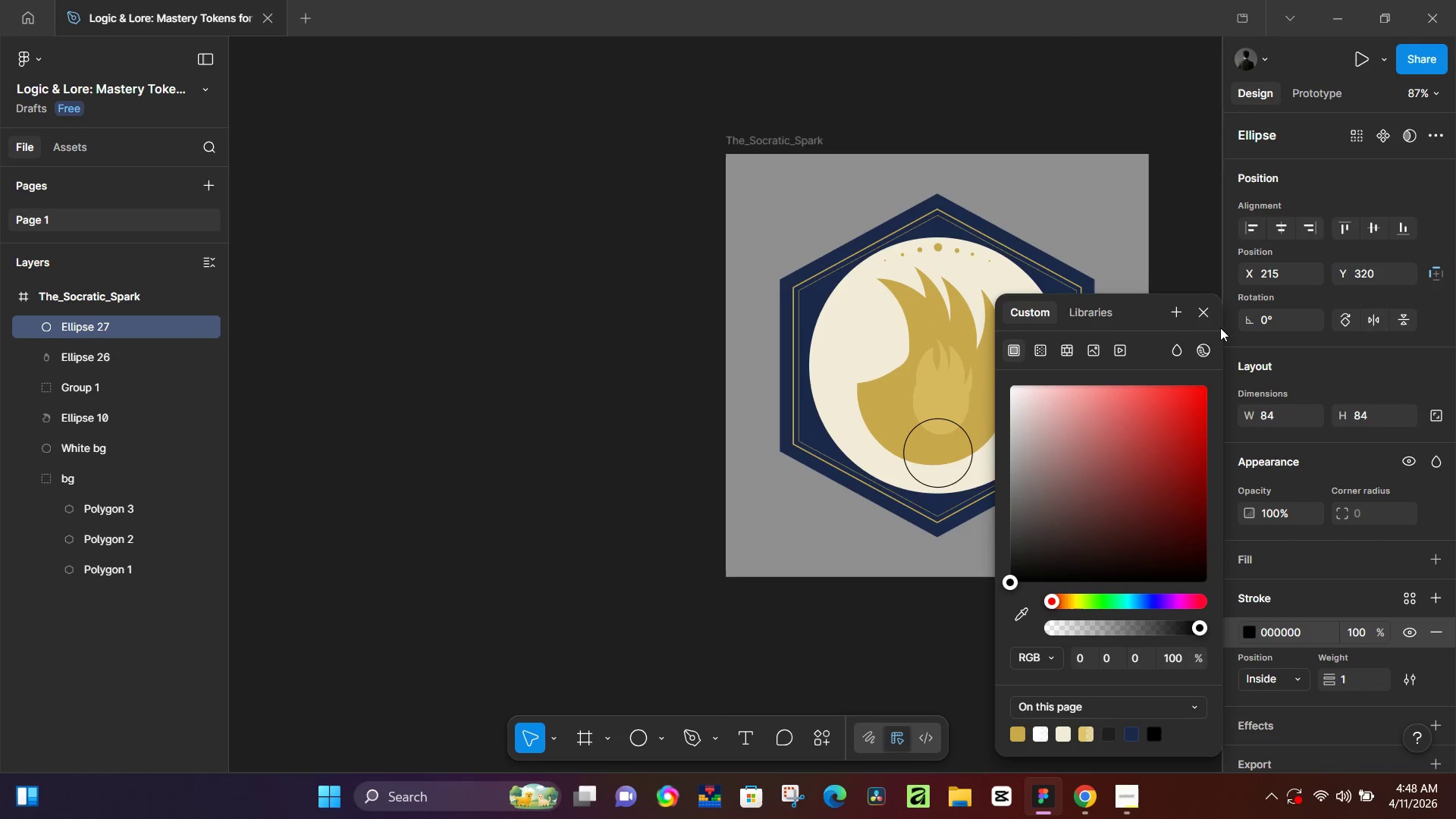 
left_click([1205, 314])
 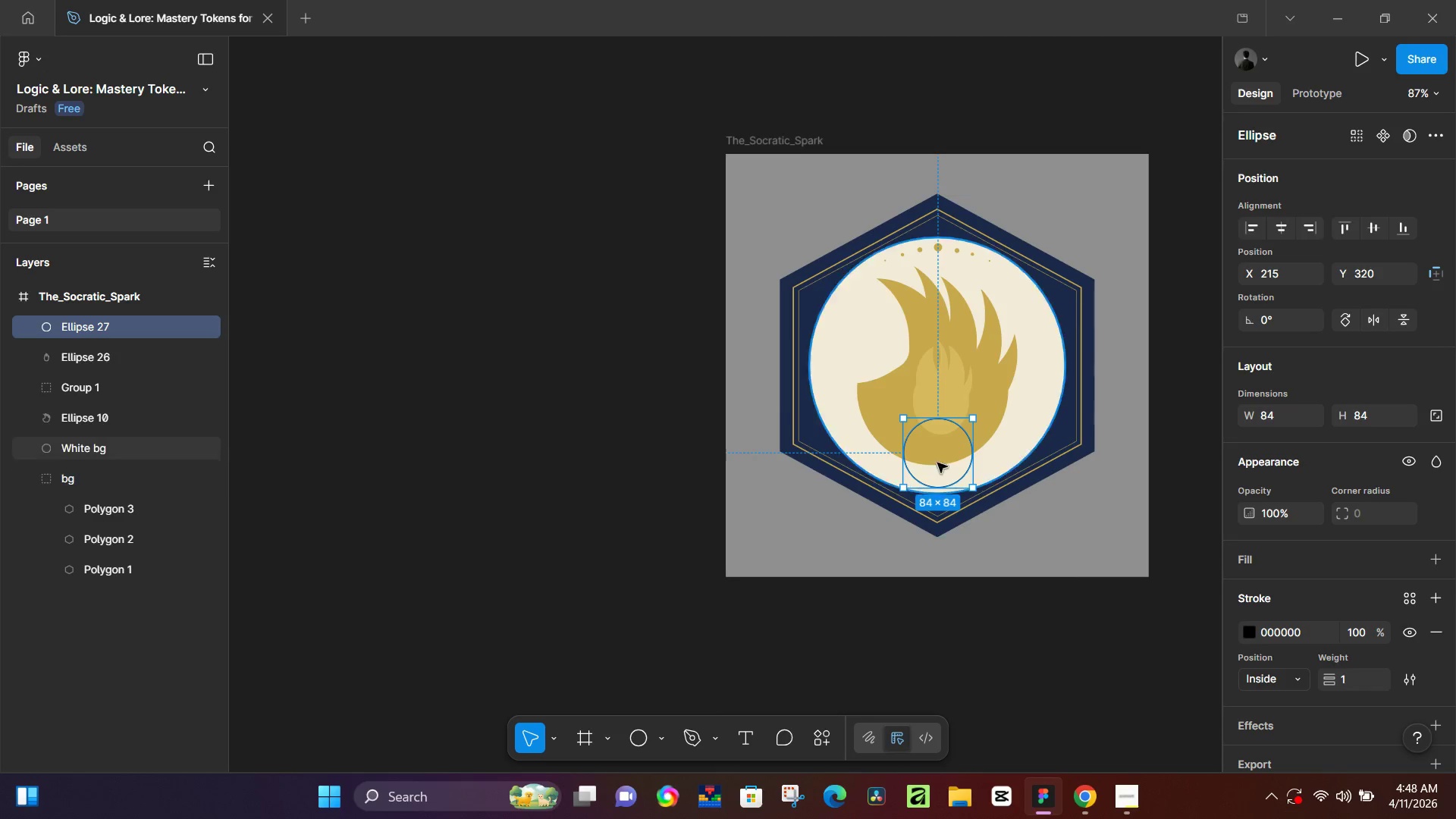 
hold_key(key=ControlLeft, duration=0.36)
 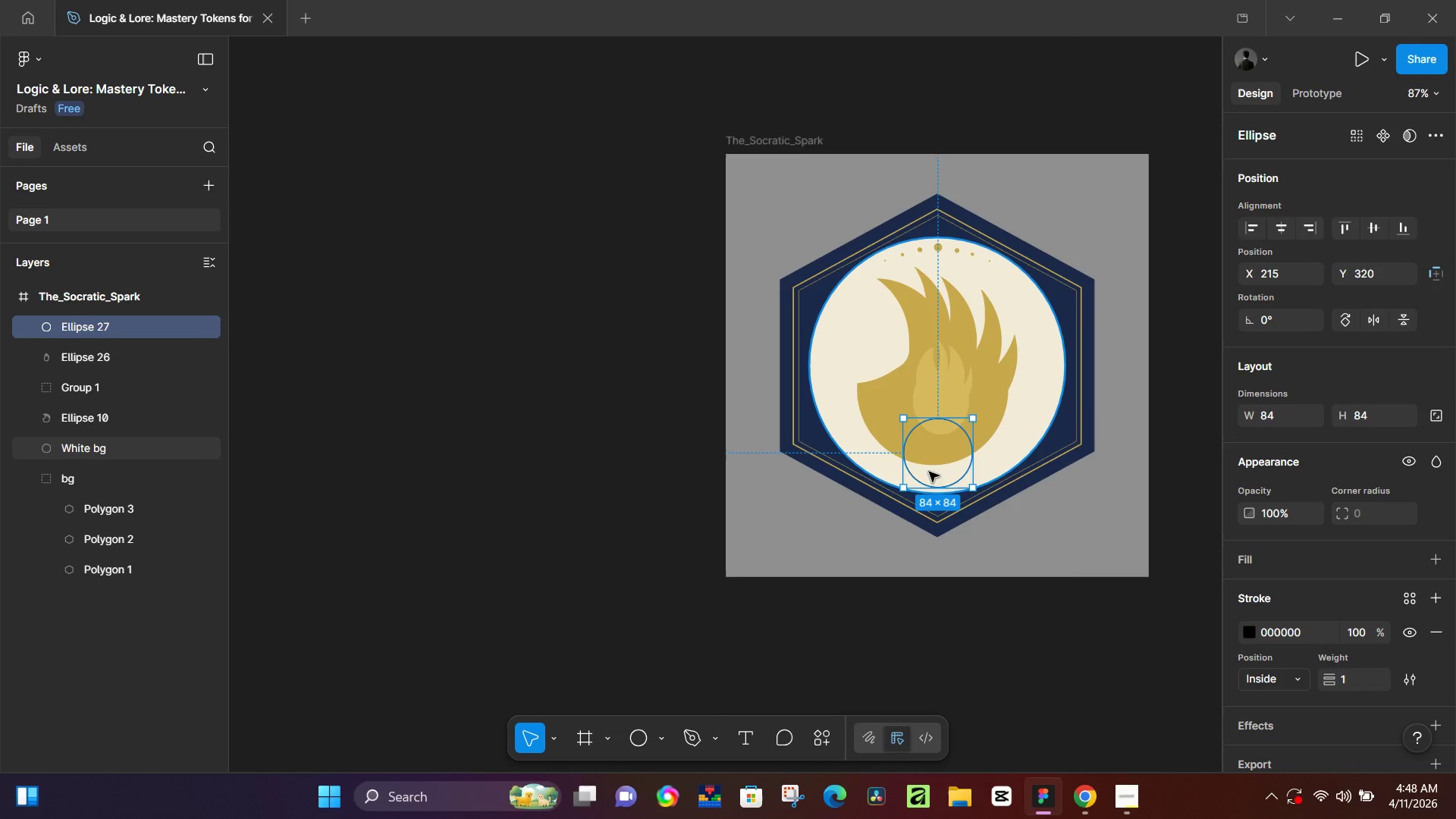 
left_click_drag(start_coordinate=[930, 473], to_coordinate=[776, 216])
 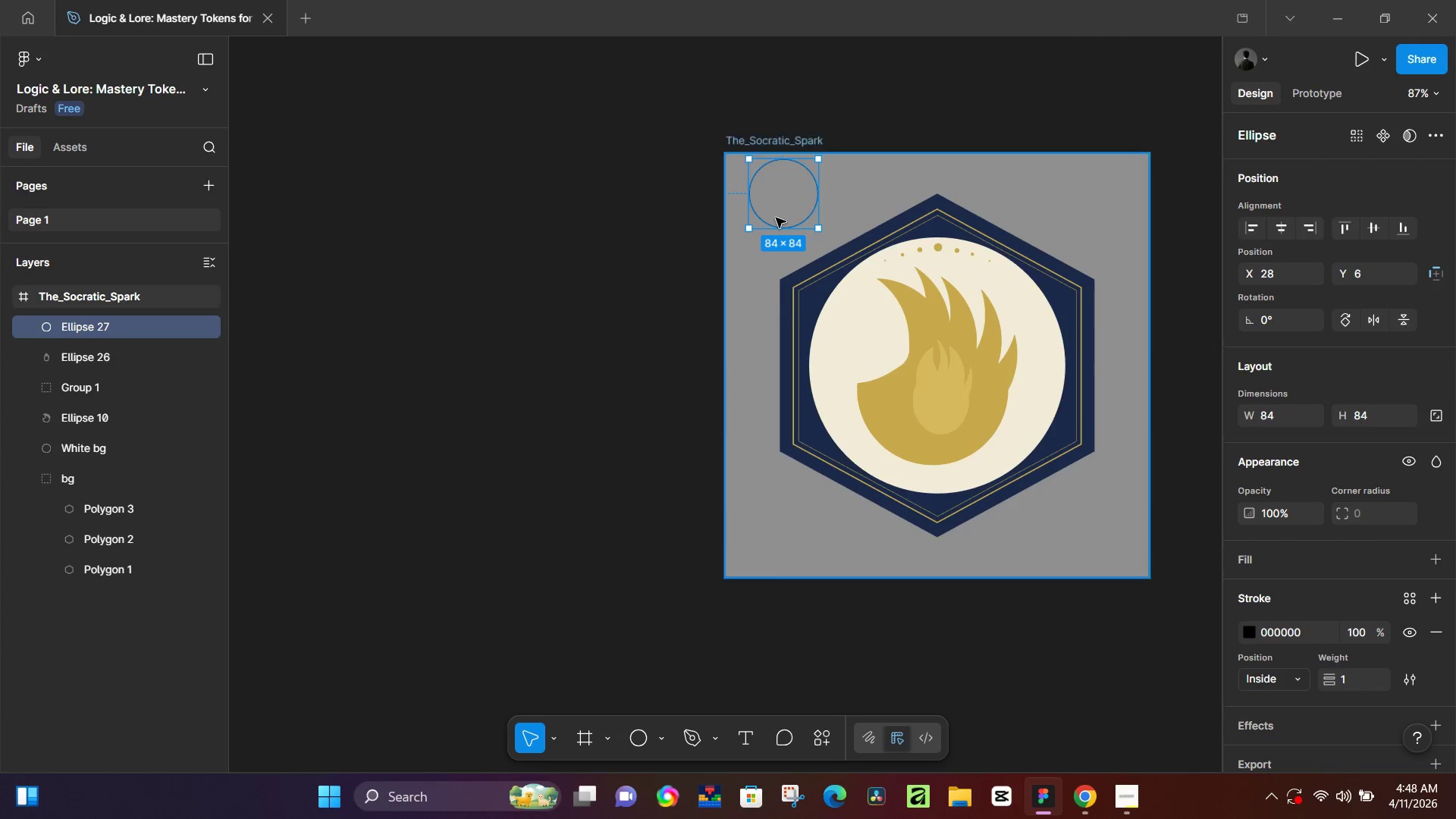 
hold_key(key=ControlLeft, duration=0.56)
scroll: coordinate [780, 215], scroll_direction: up, amount: 7.0
 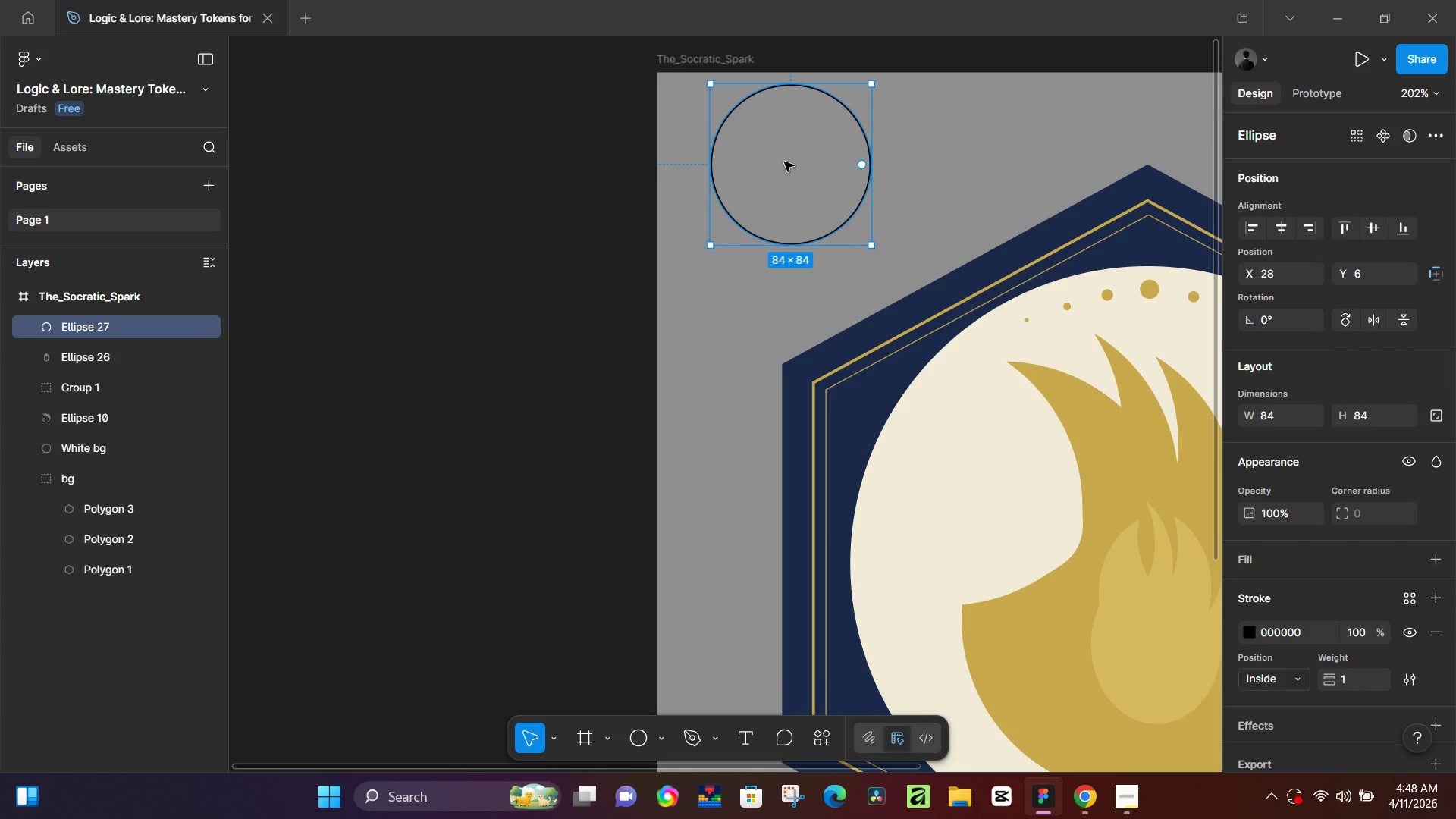 
hold_key(key=AltLeft, duration=1.52)
left_click_drag(start_coordinate=[786, 158], to_coordinate=[796, 172])
 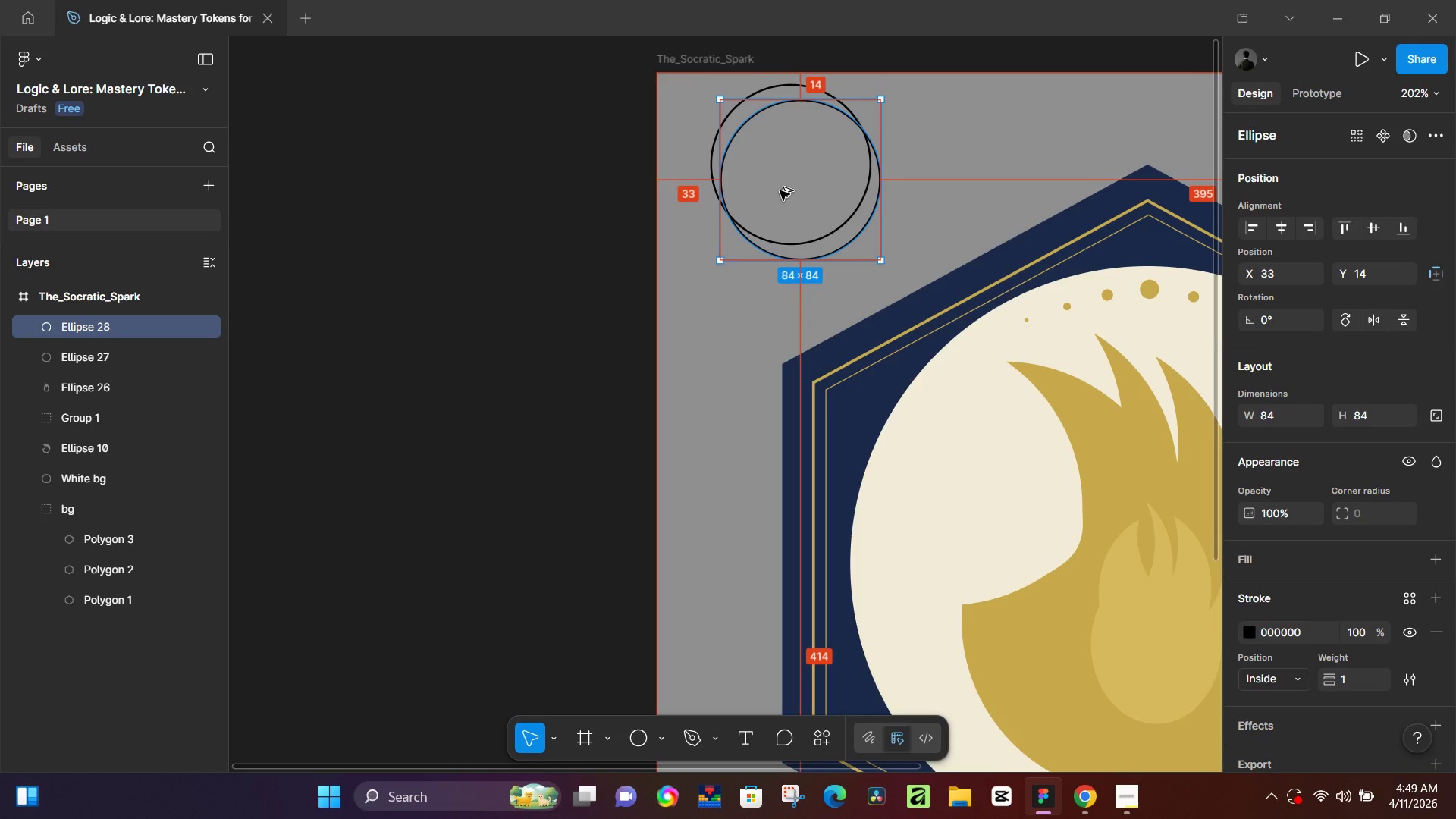 
hold_key(key=AltLeft, duration=1.5)
 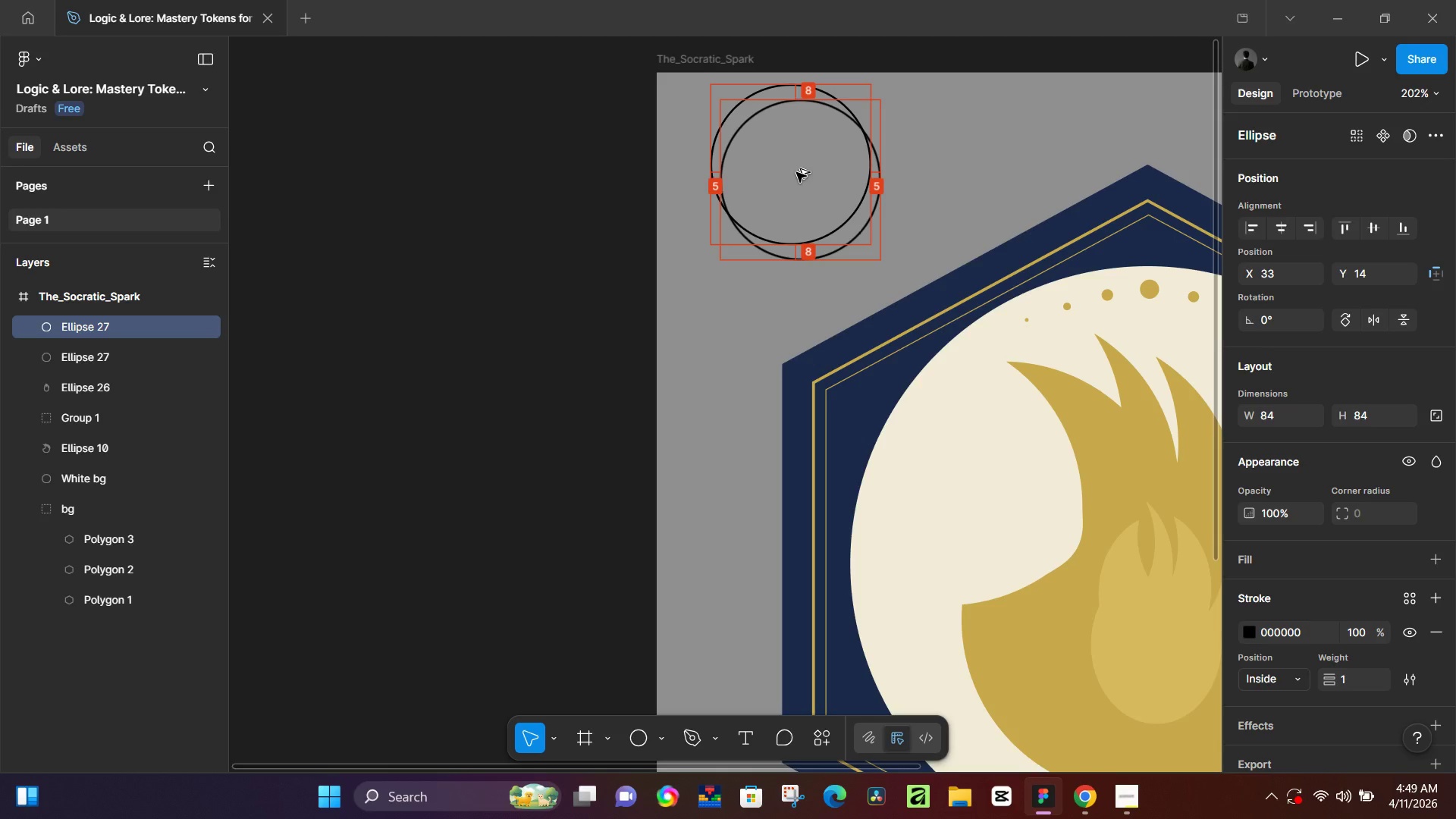 
hold_key(key=AltLeft, duration=1.08)
 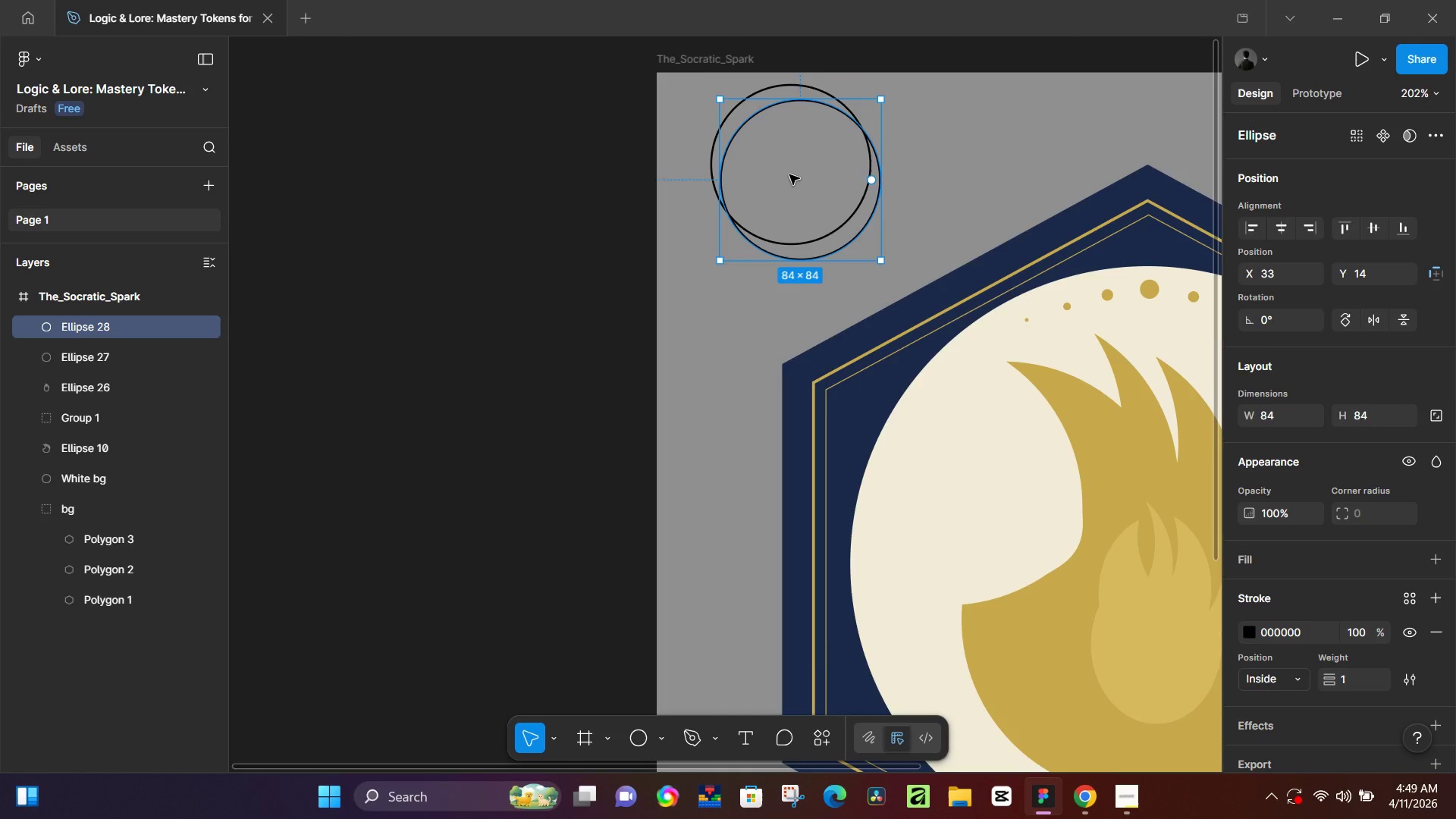 
hold_key(key=AltLeft, duration=1.33)
left_click_drag(start_coordinate=[790, 176], to_coordinate=[755, 171])
 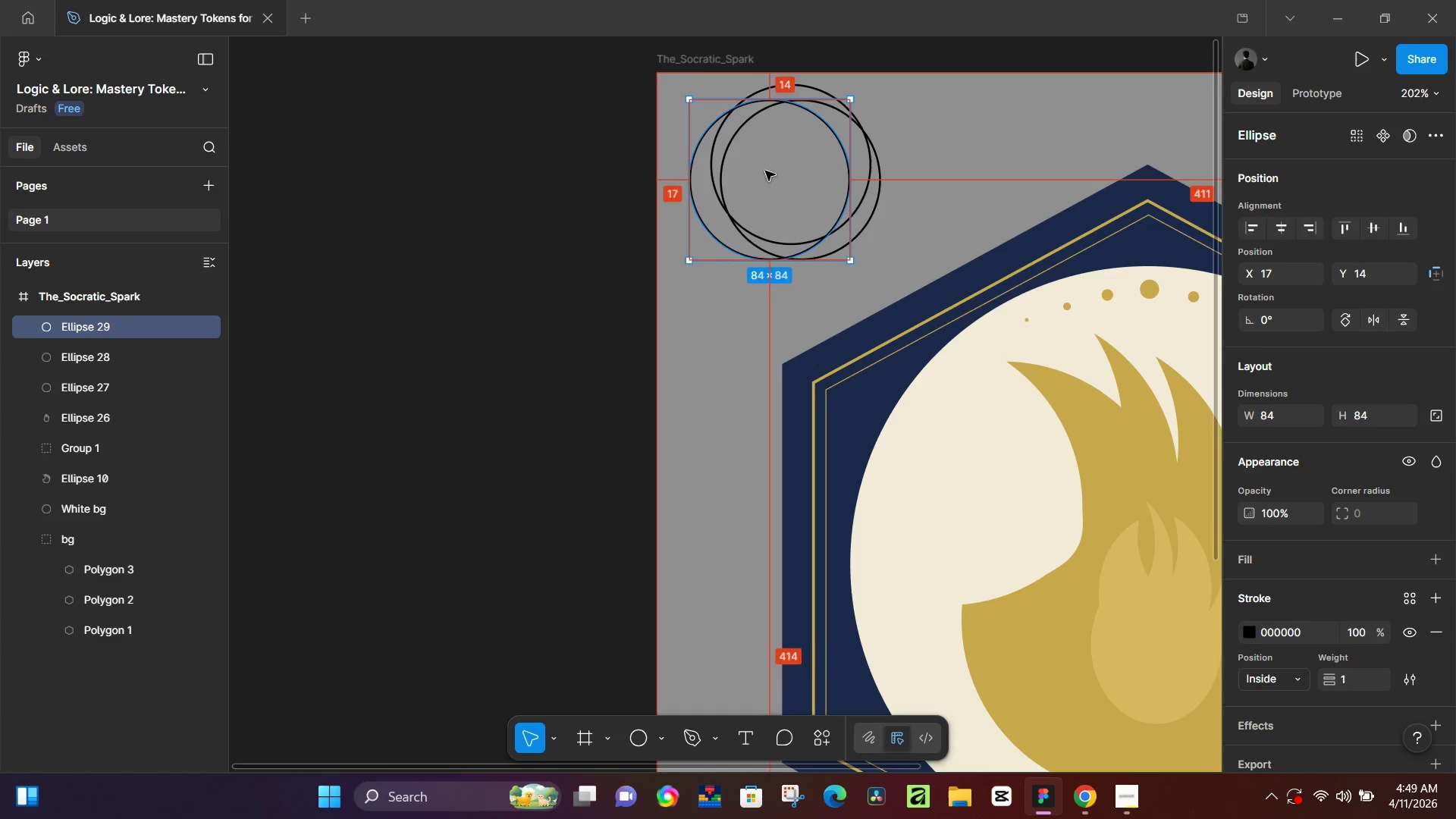 
hold_key(key=AltLeft, duration=1.52)
left_click_drag(start_coordinate=[780, 168], to_coordinate=[770, 157])
 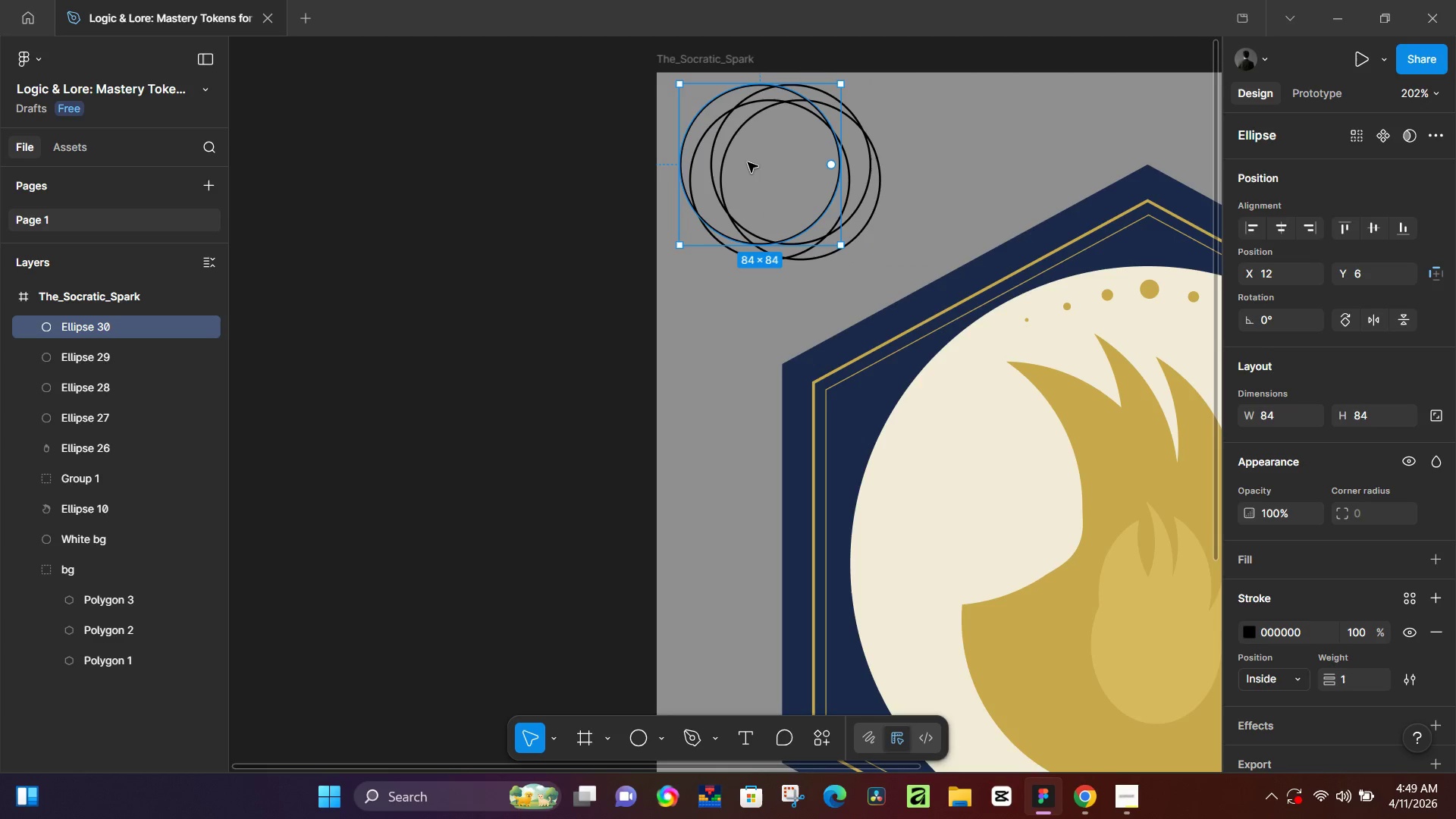 
hold_key(key=AltLeft, duration=1.51)
 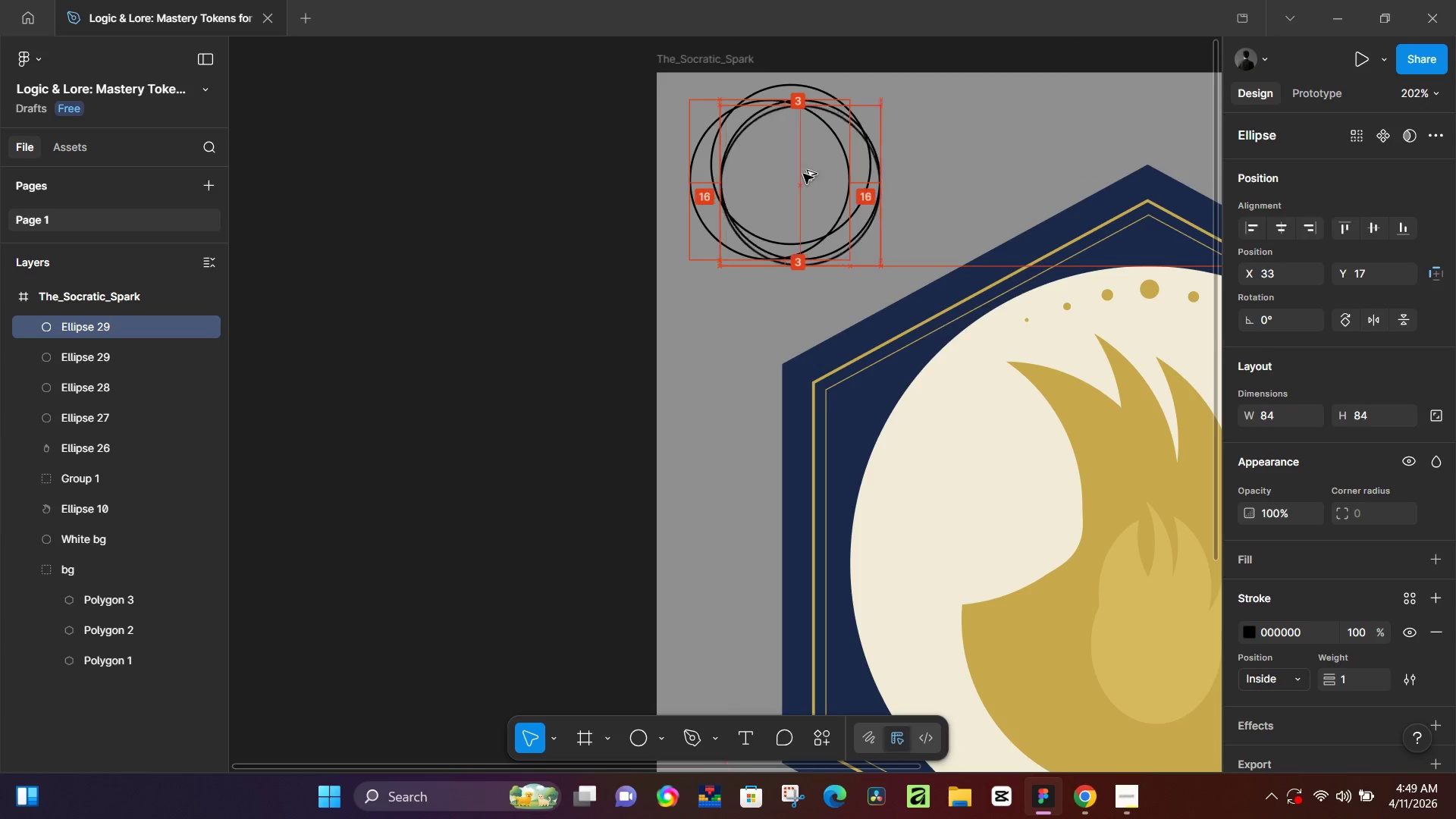 
hold_key(key=AltLeft, duration=1.5)
 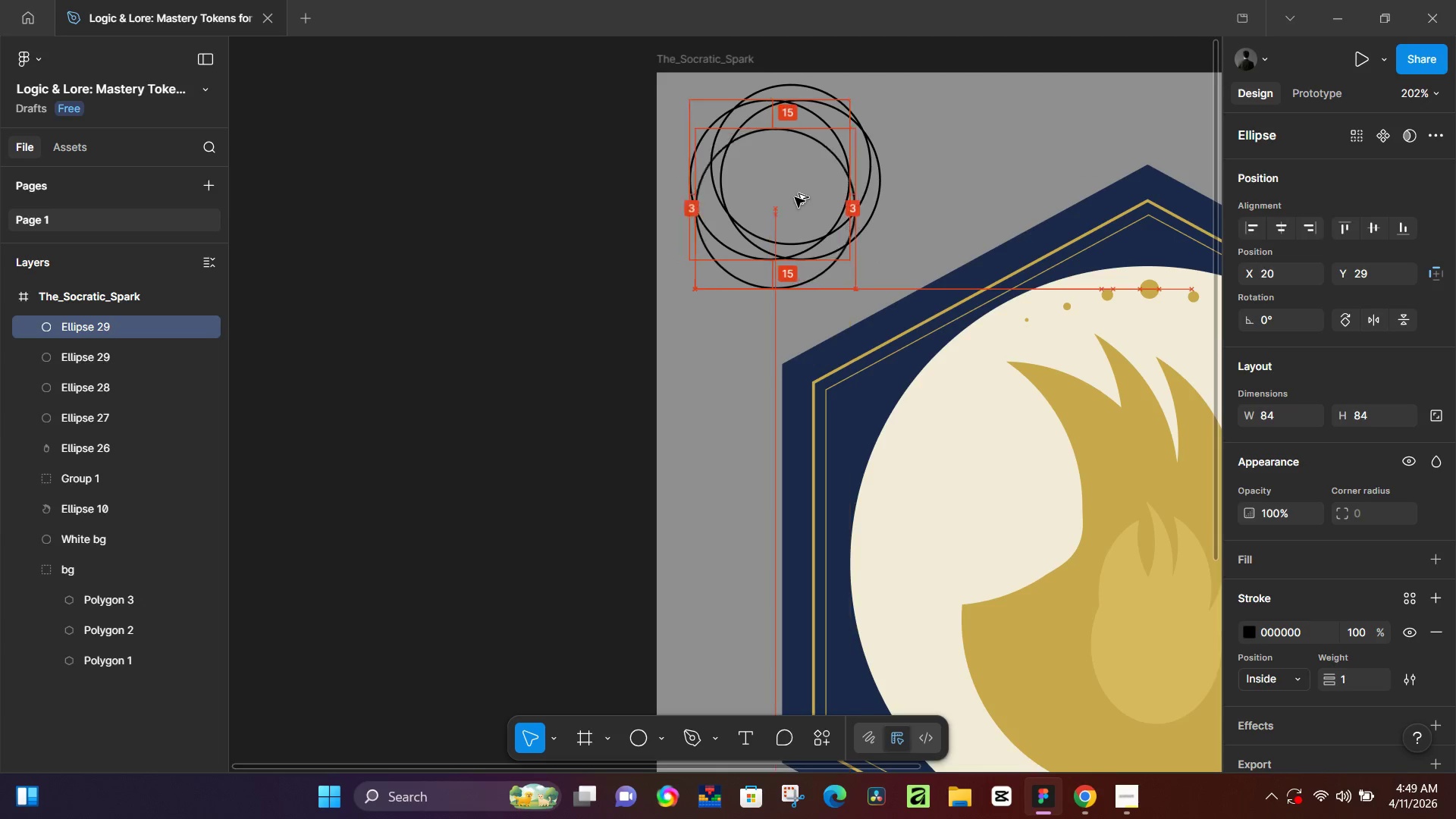 
hold_key(key=AltLeft, duration=1.5)
 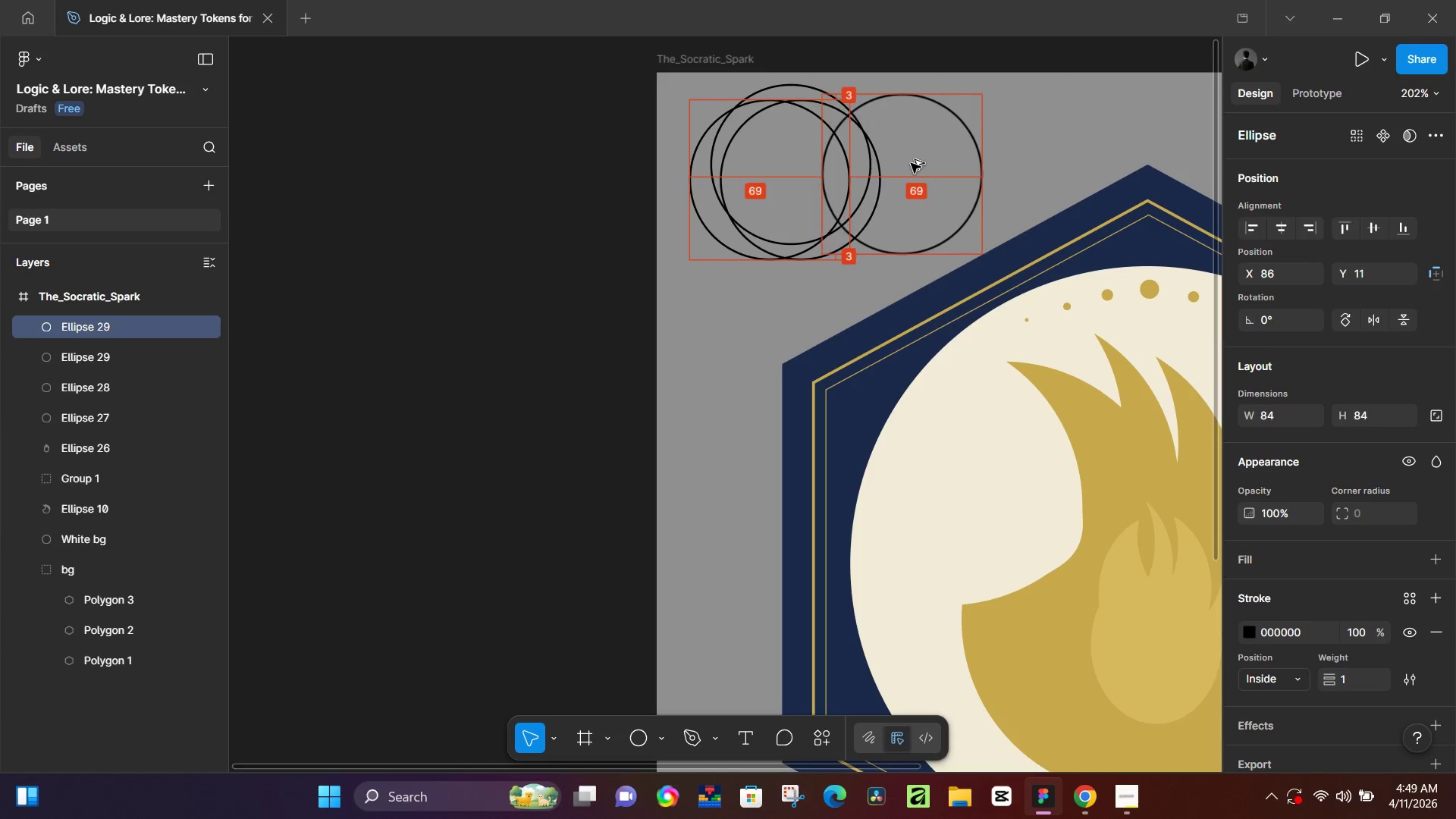 
hold_key(key=AltLeft, duration=1.5)
 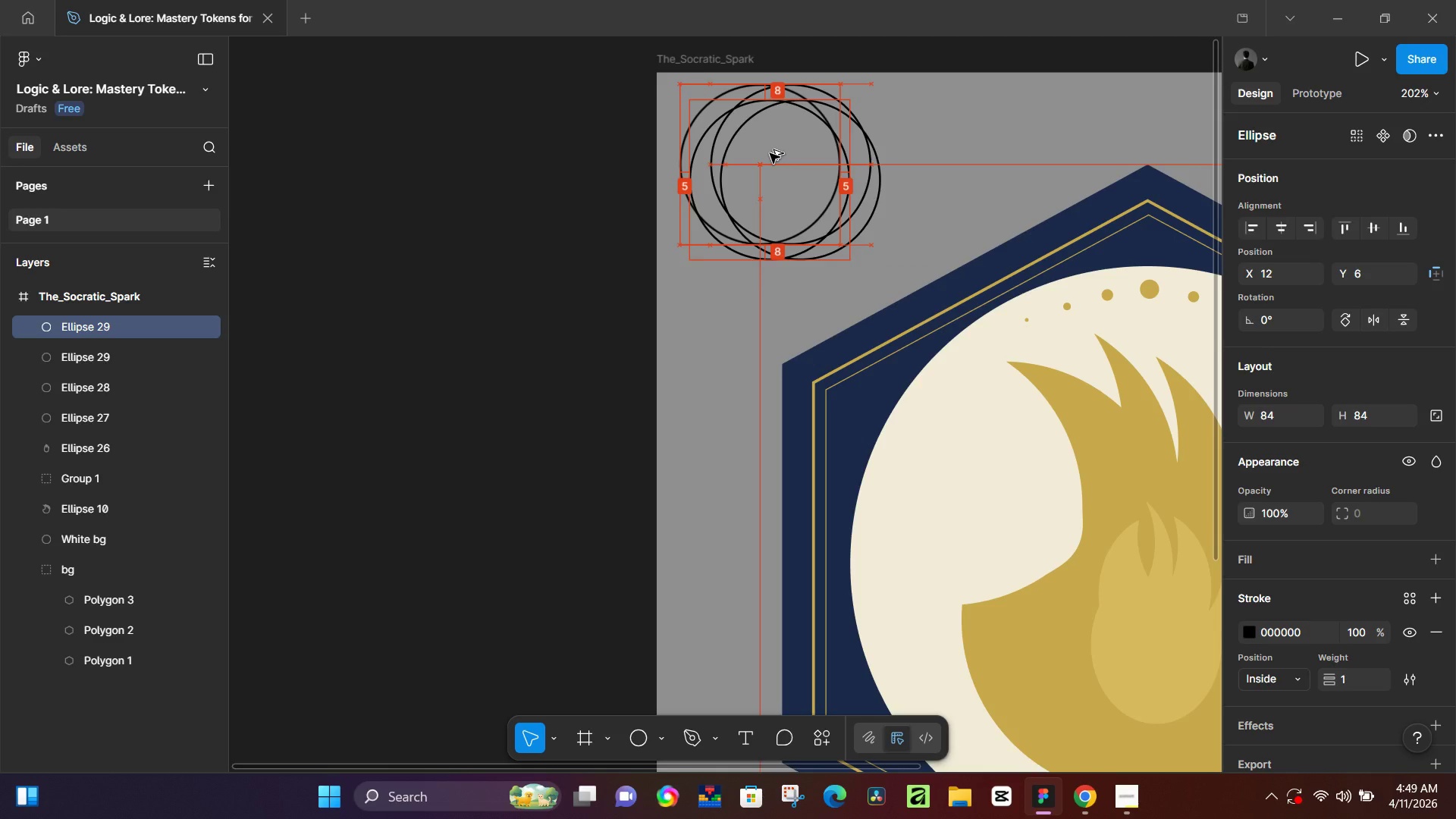 
hold_key(key=AltLeft, duration=1.5)
 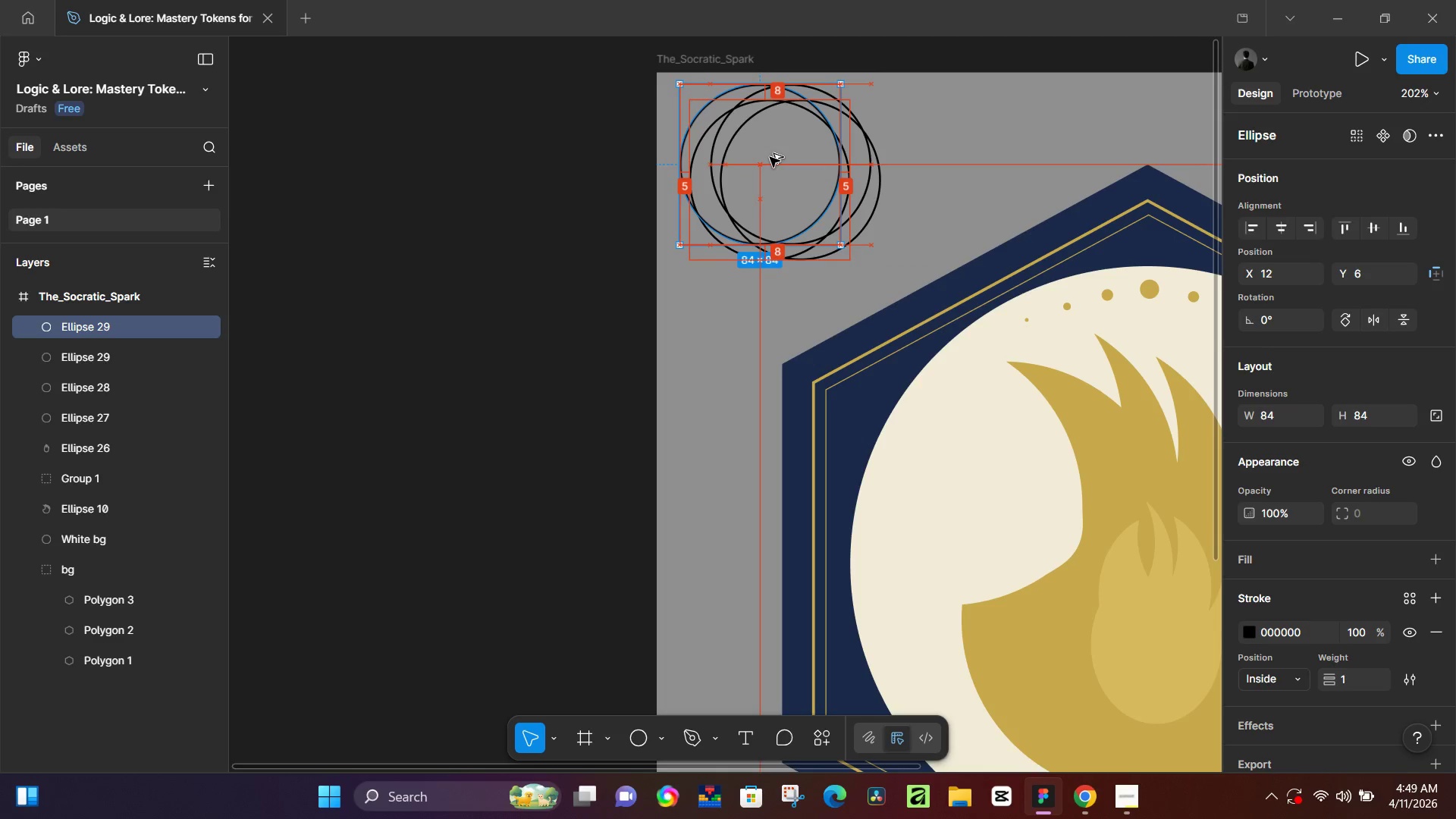 
hold_key(key=AltLeft, duration=1.06)
 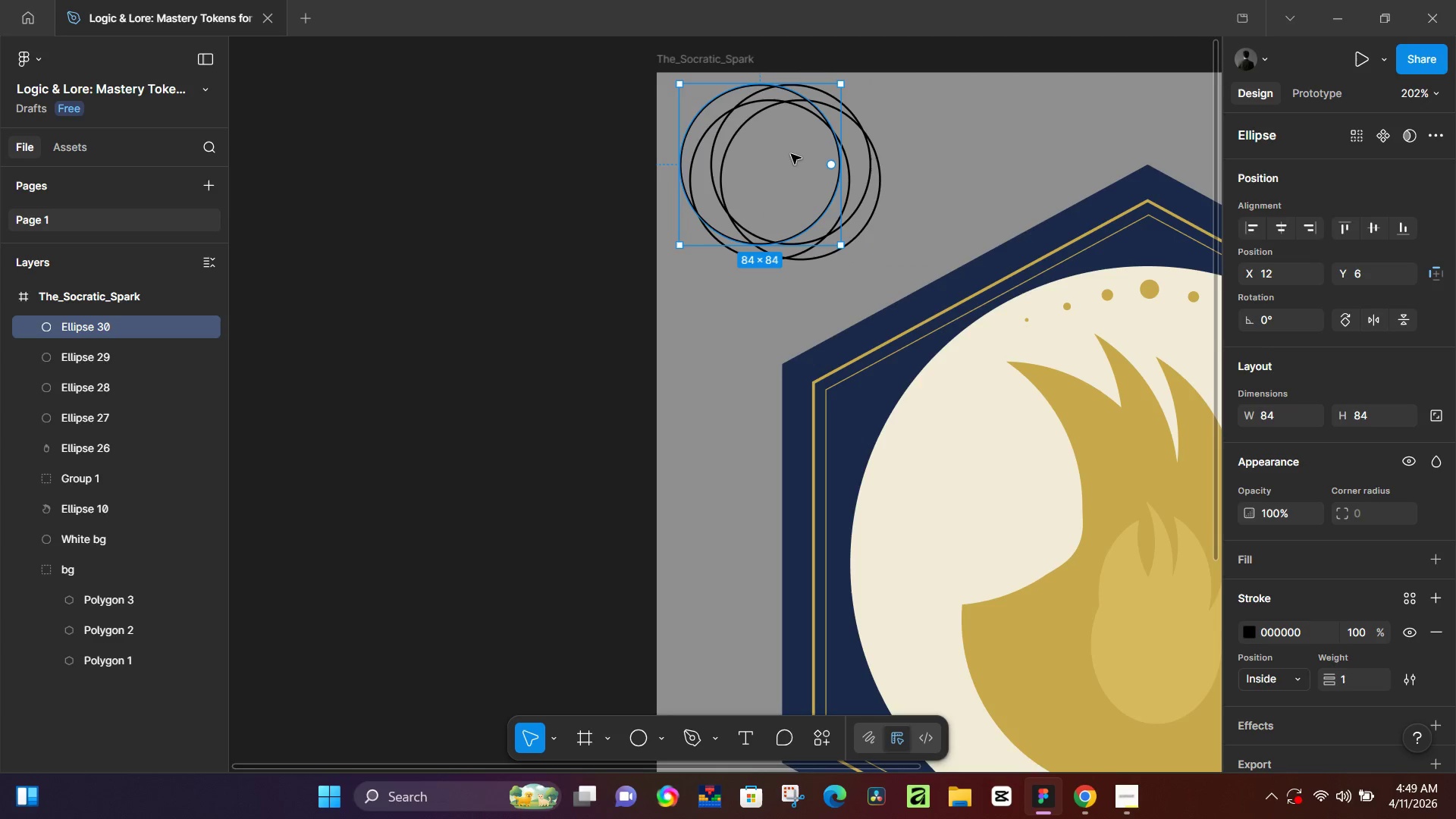 
hold_key(key=AltLeft, duration=1.52)
left_click_drag(start_coordinate=[792, 150], to_coordinate=[858, 157])
 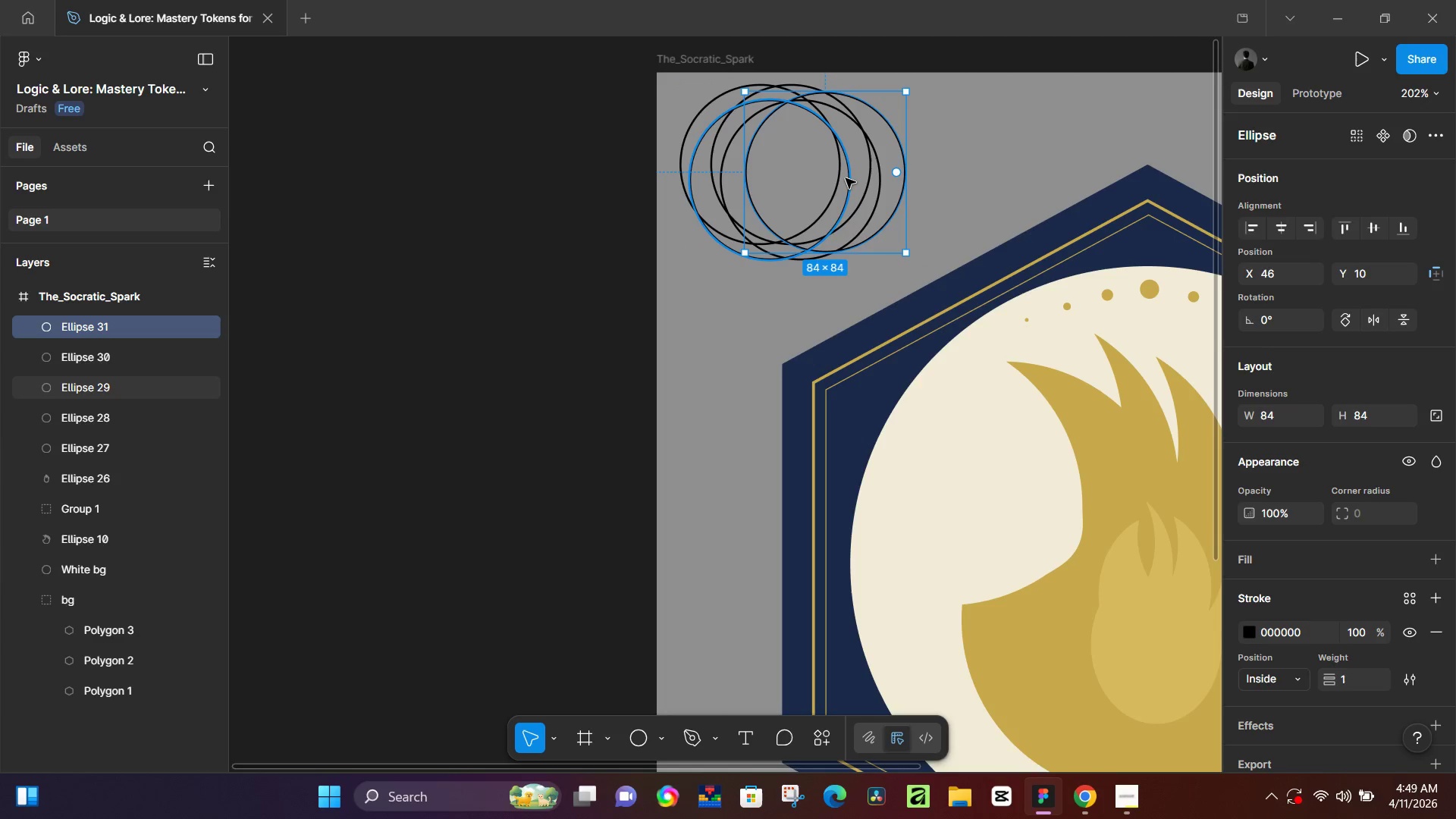 
hold_key(key=AltLeft, duration=0.56)
 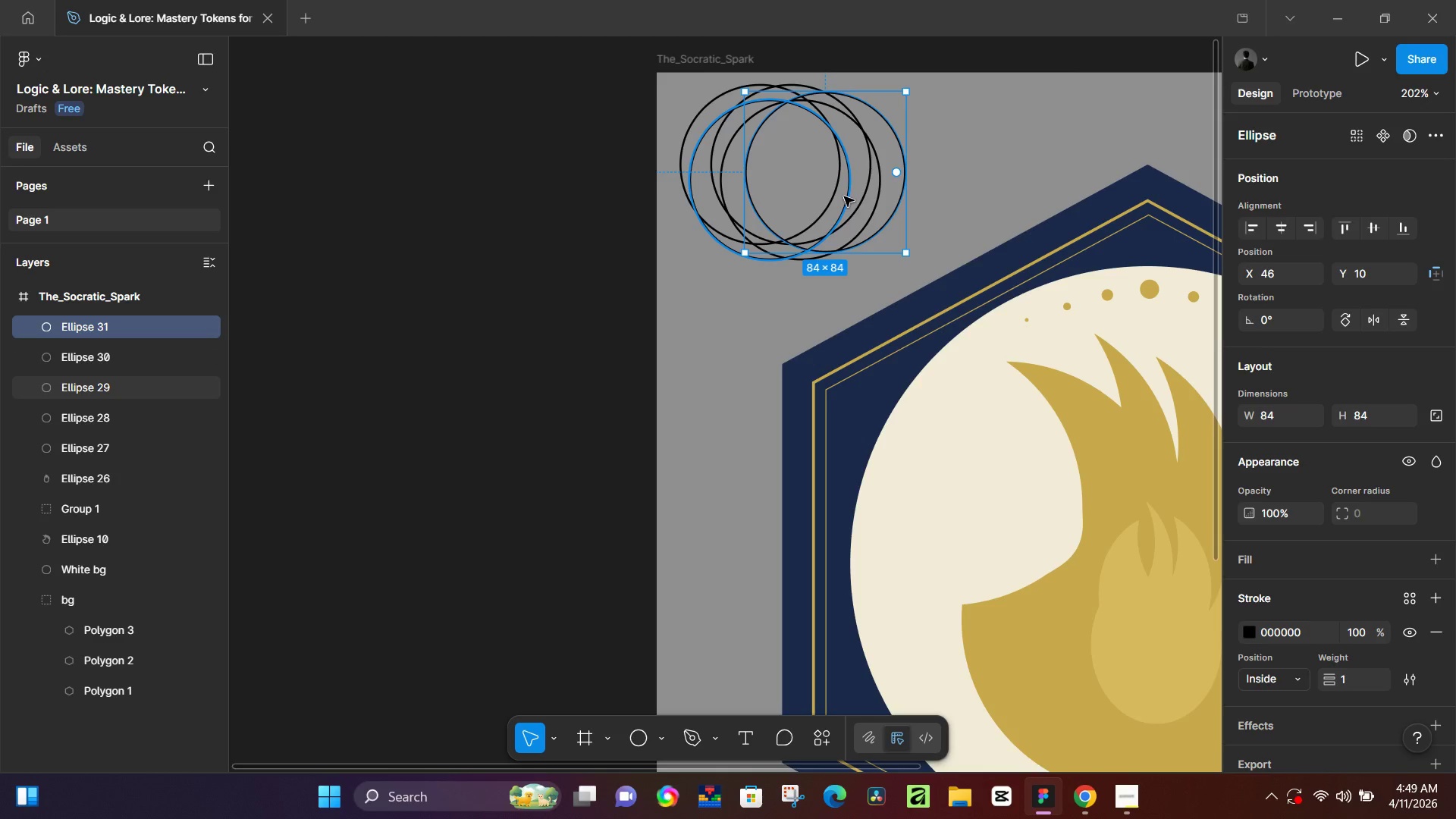 
wait(11.95)
 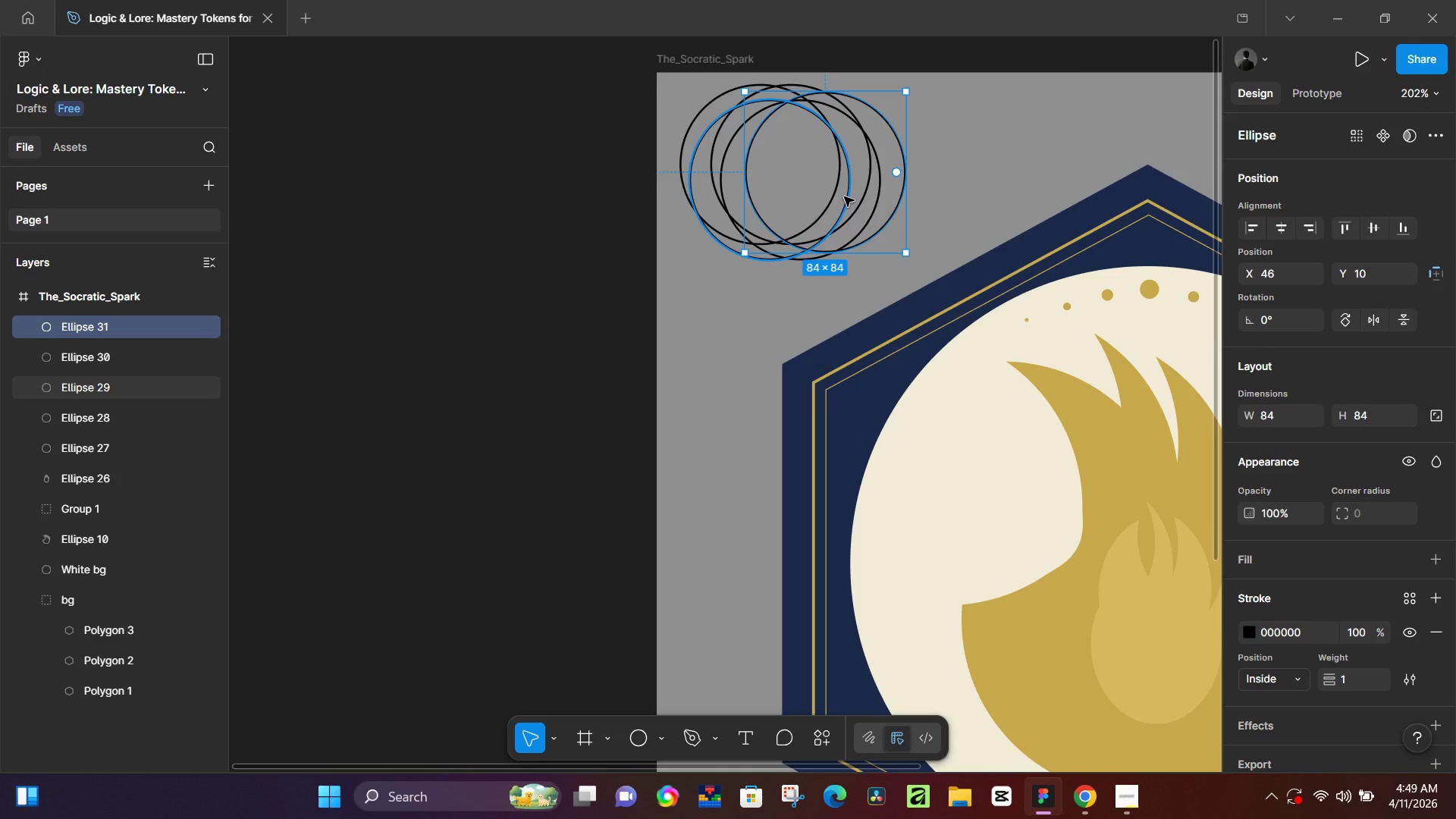 
hold_key(key=AltLeft, duration=1.52)
left_click_drag(start_coordinate=[830, 191], to_coordinate=[764, 259])
 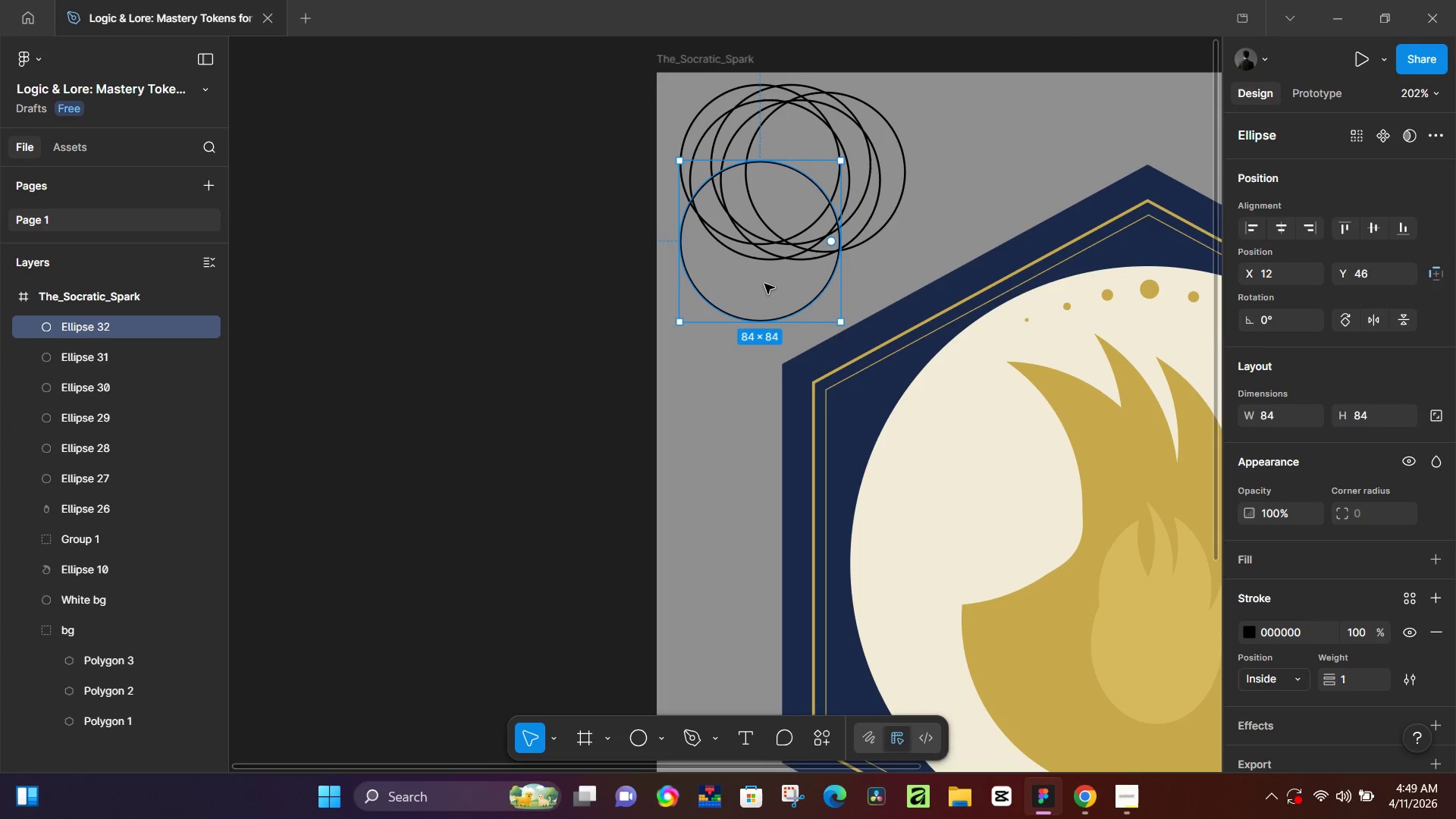 
hold_key(key=AltLeft, duration=1.5)
 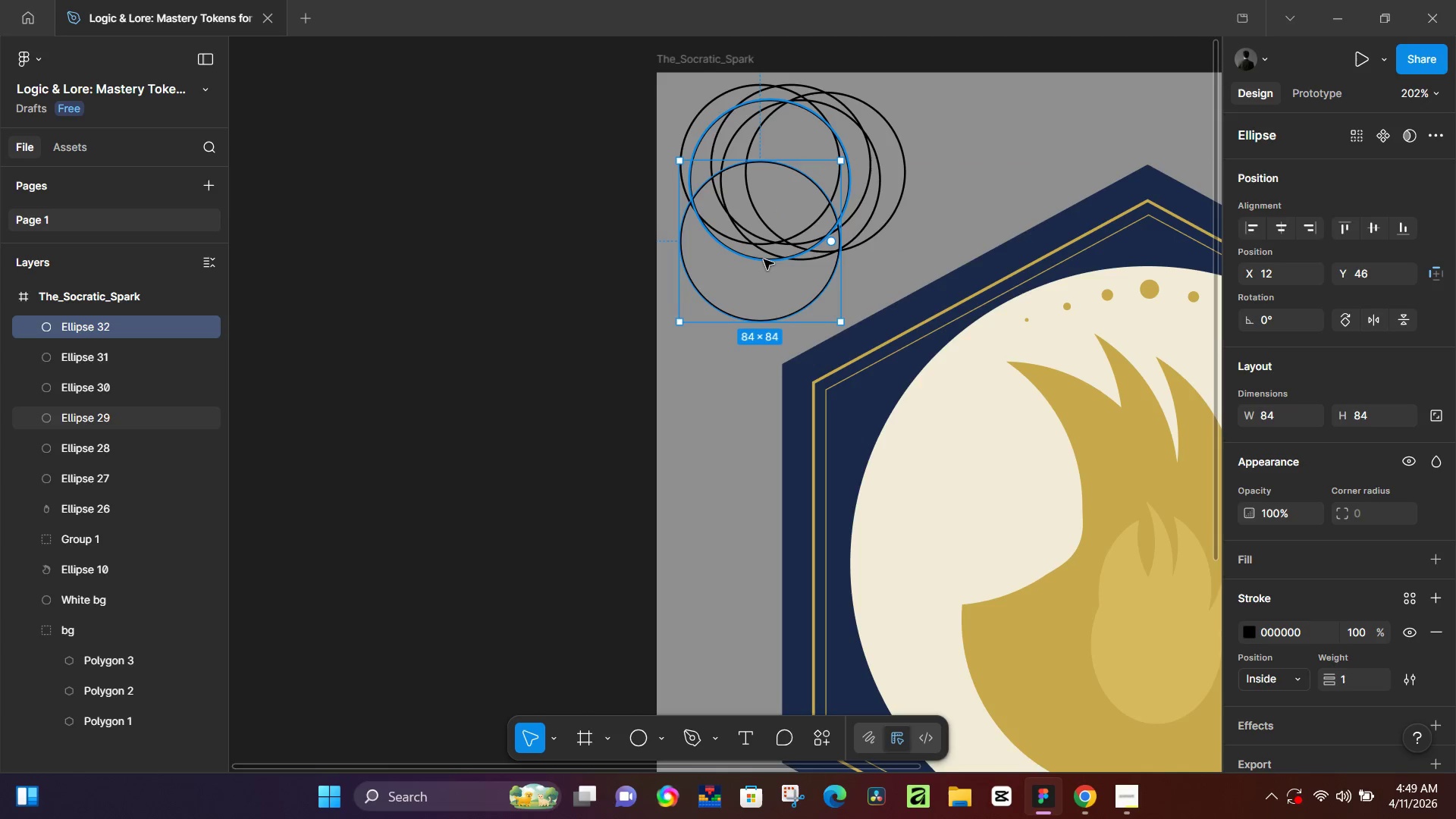 
hold_key(key=AltLeft, duration=0.5)
 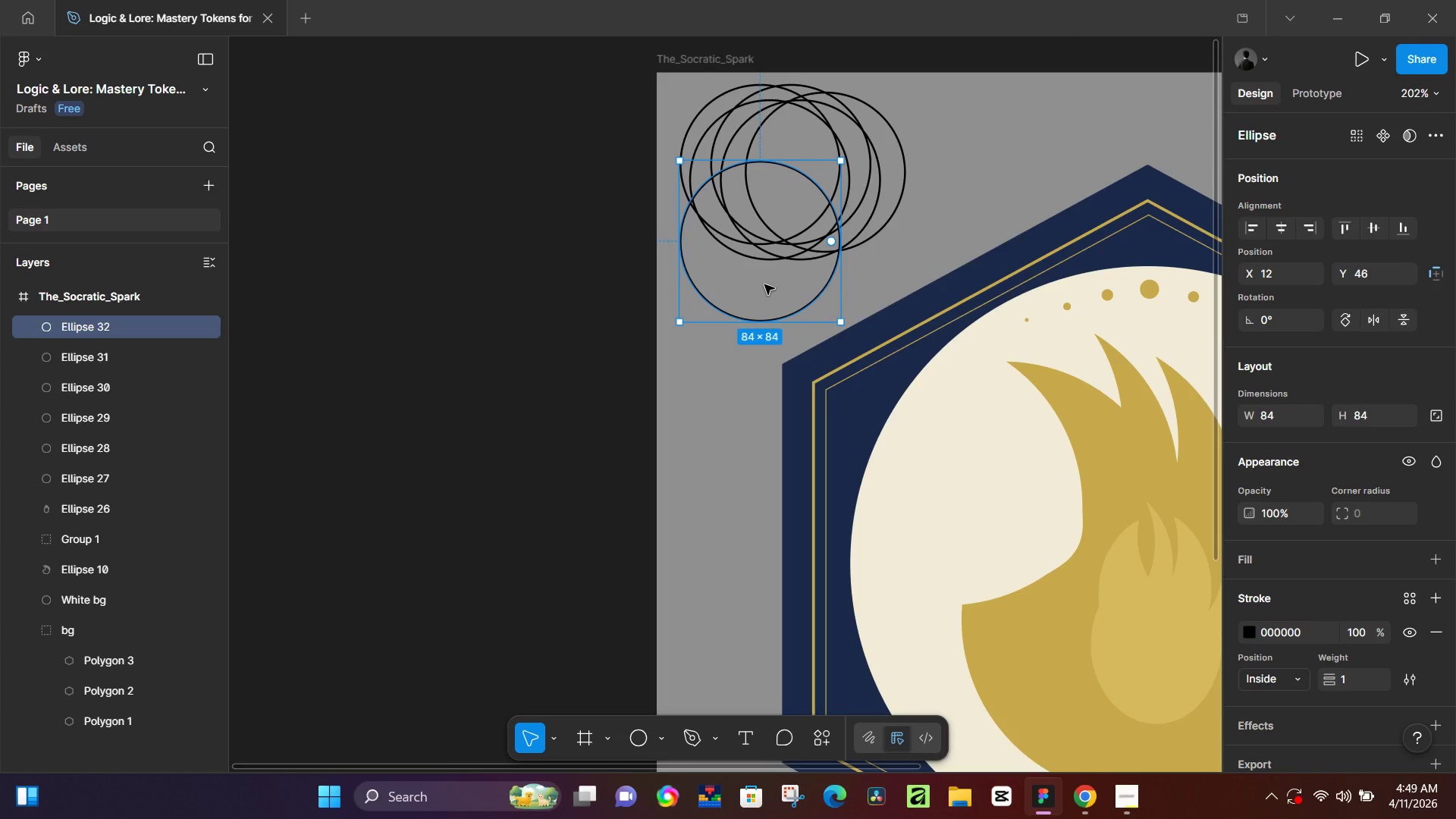 
key(Backspace)
 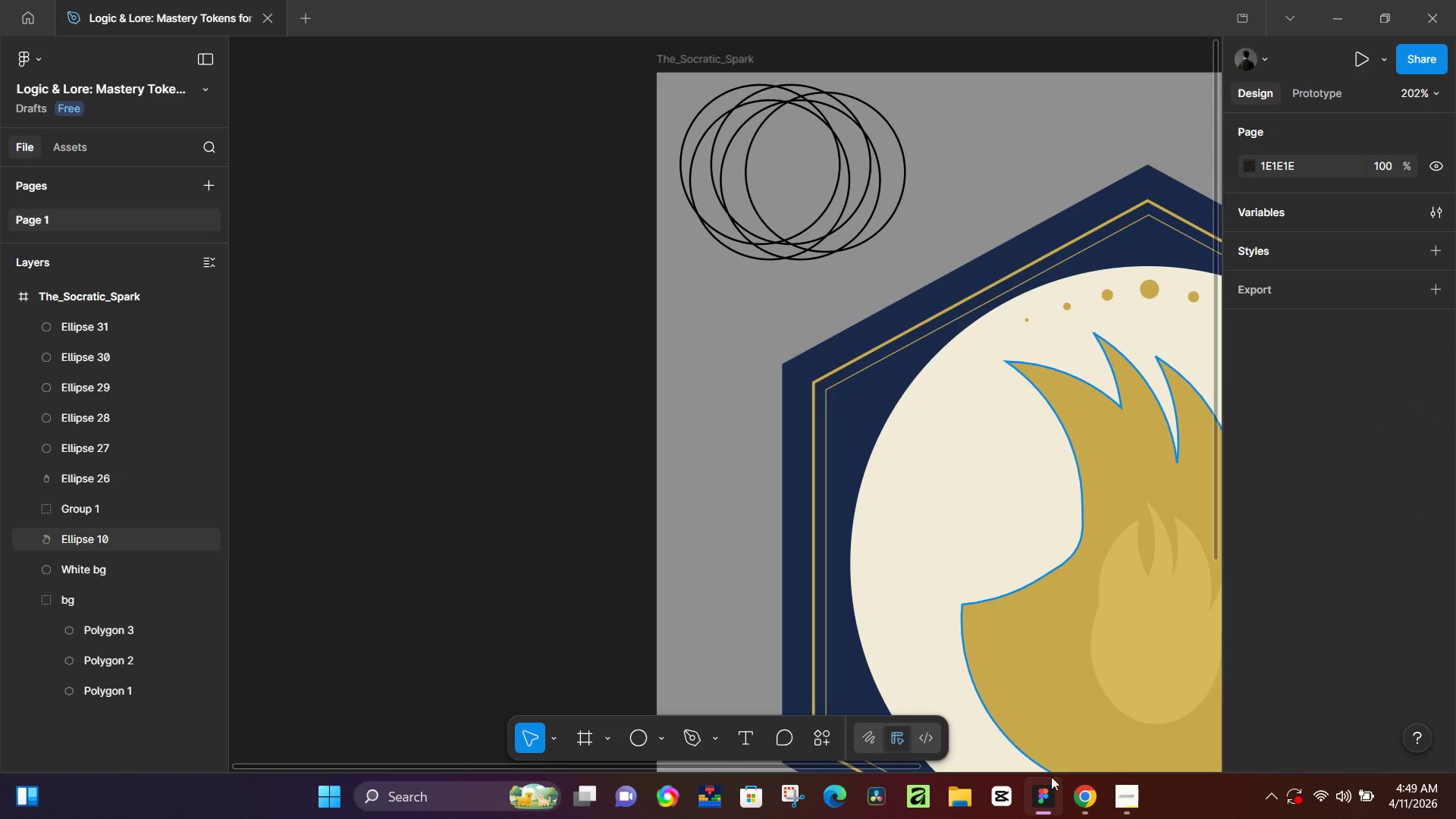 
left_click([1086, 786])
 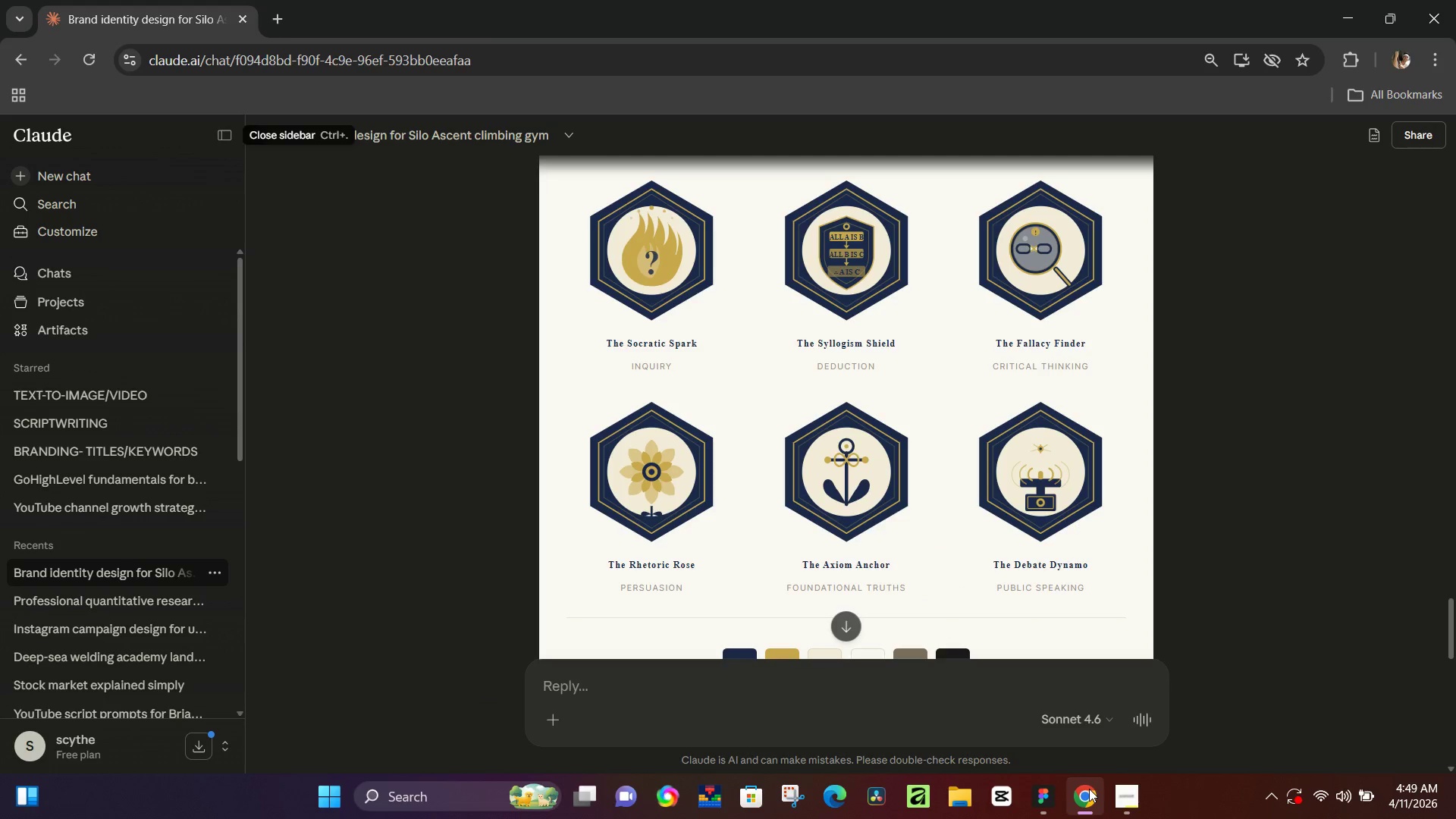 
left_click([1089, 789])
 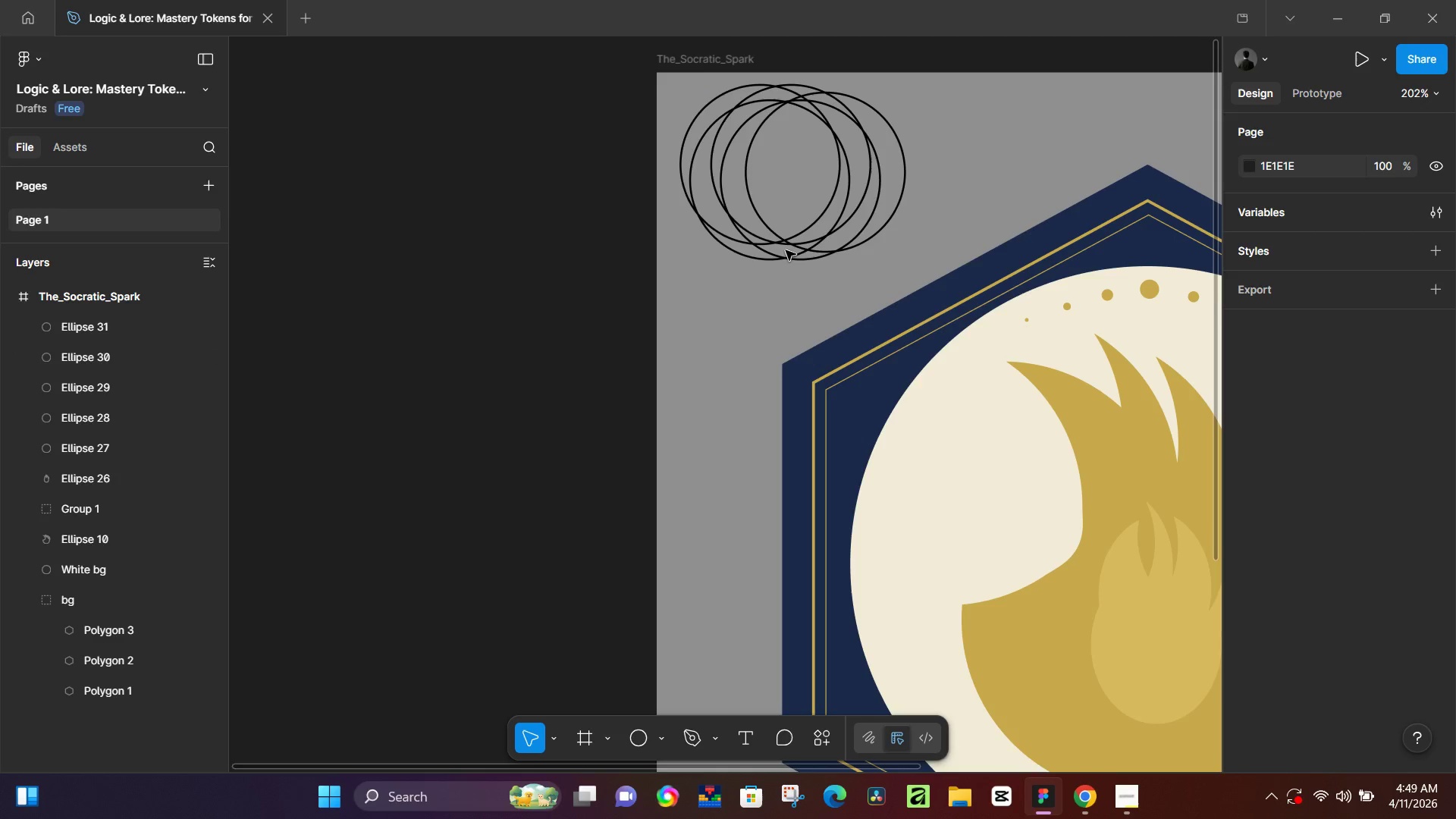 
left_click([815, 193])
 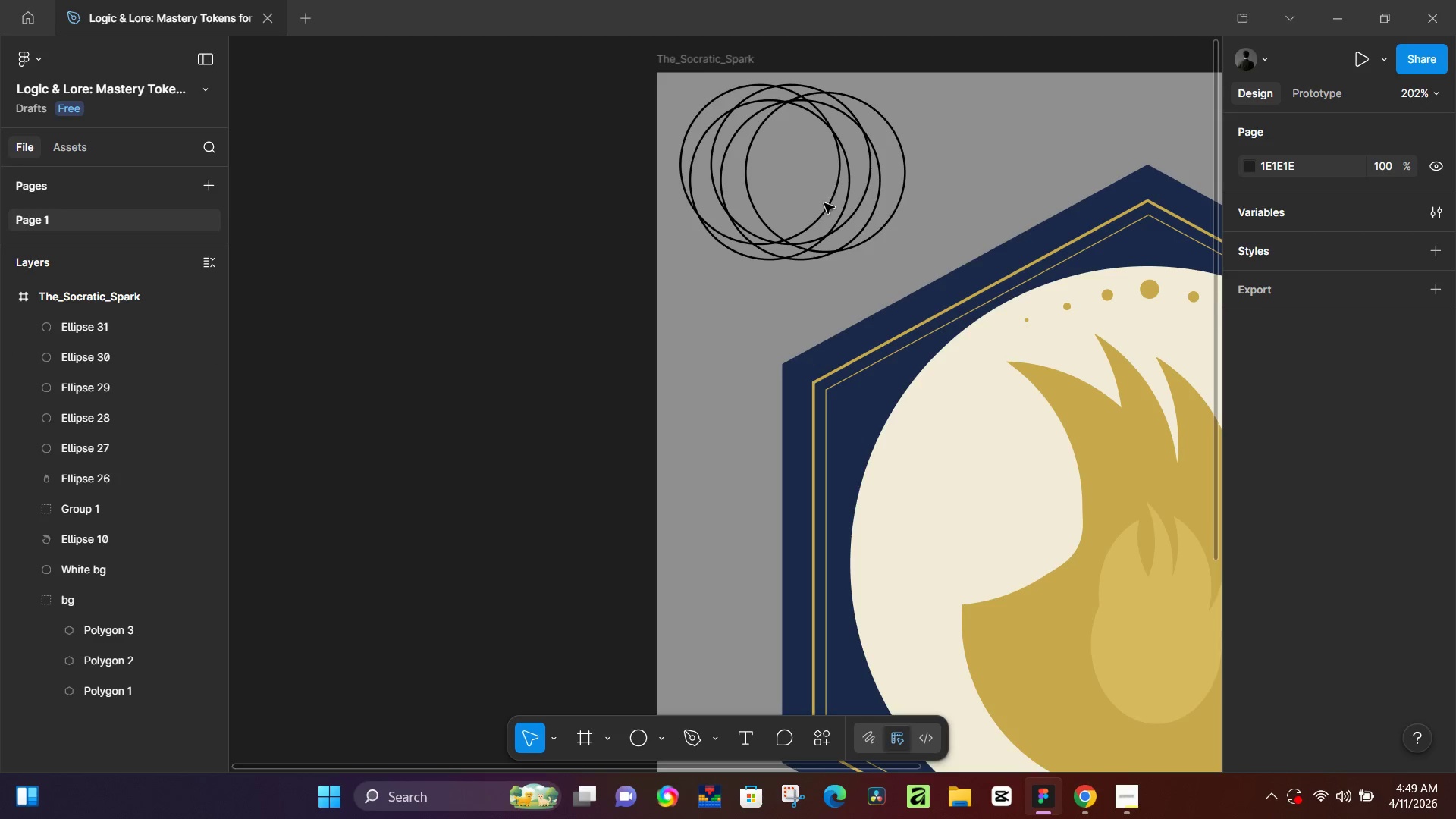 
left_click([827, 206])
 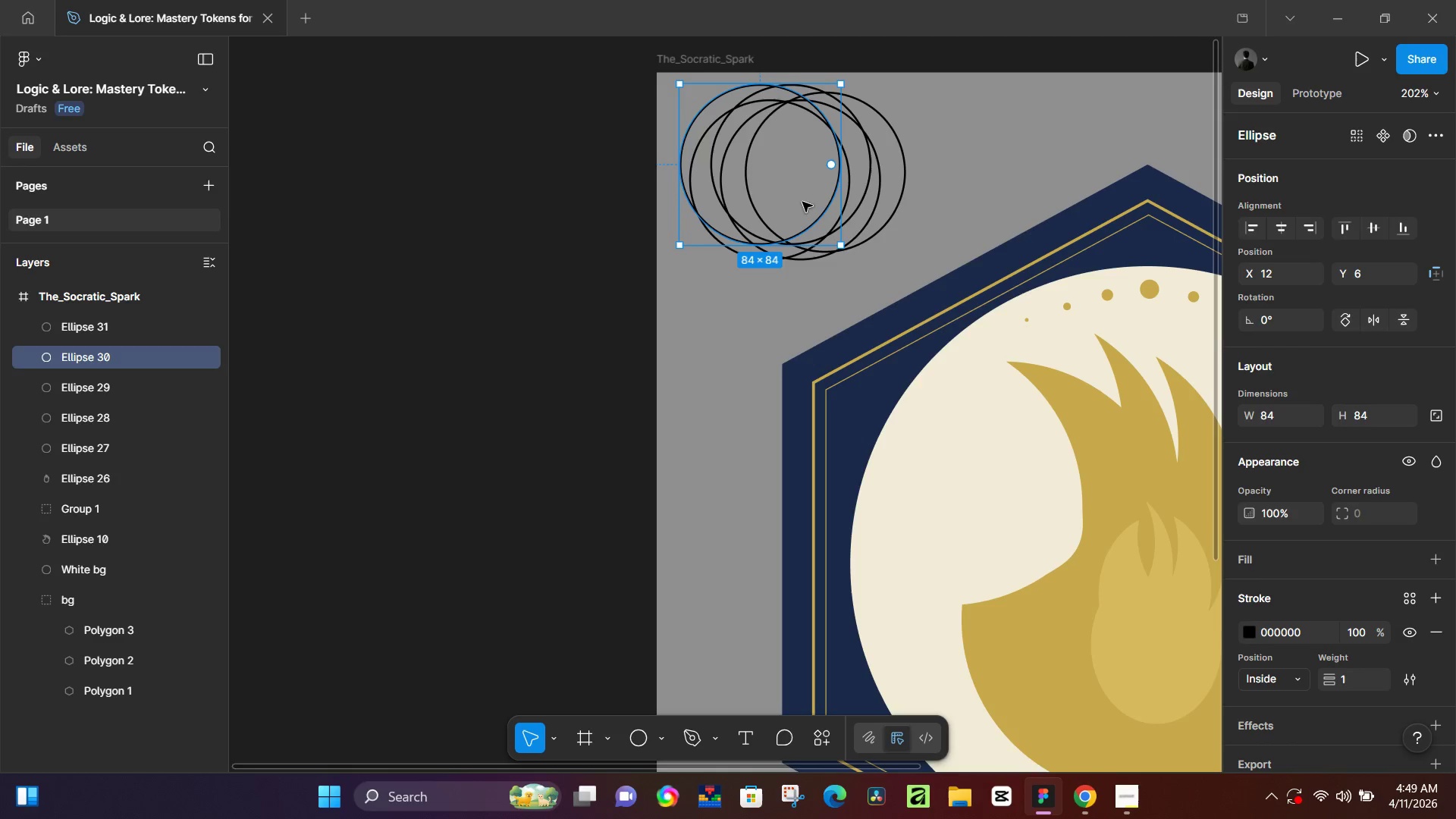 
hold_key(key=Space, duration=0.77)
 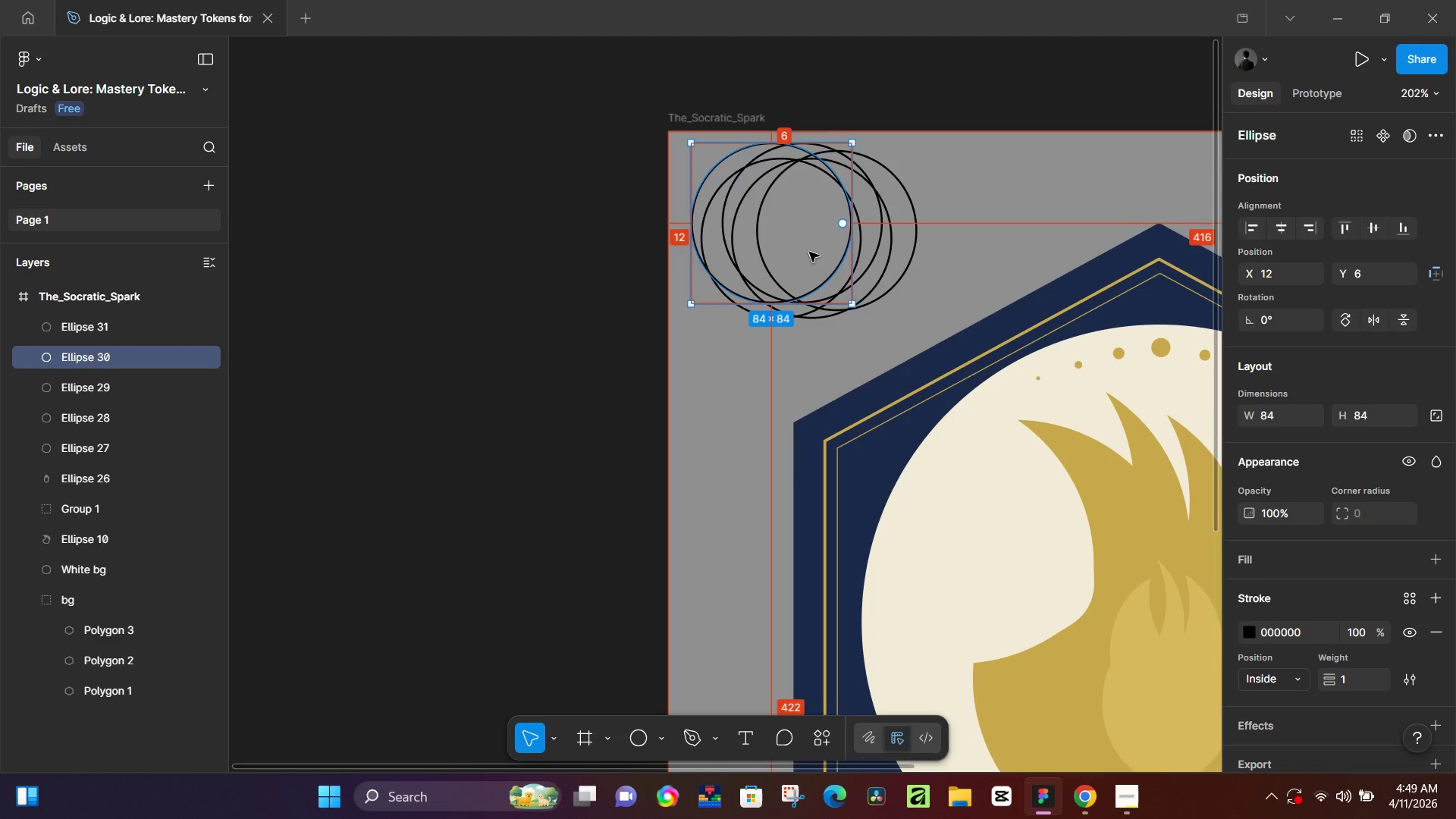 
left_click_drag(start_coordinate=[799, 187], to_coordinate=[810, 246])
 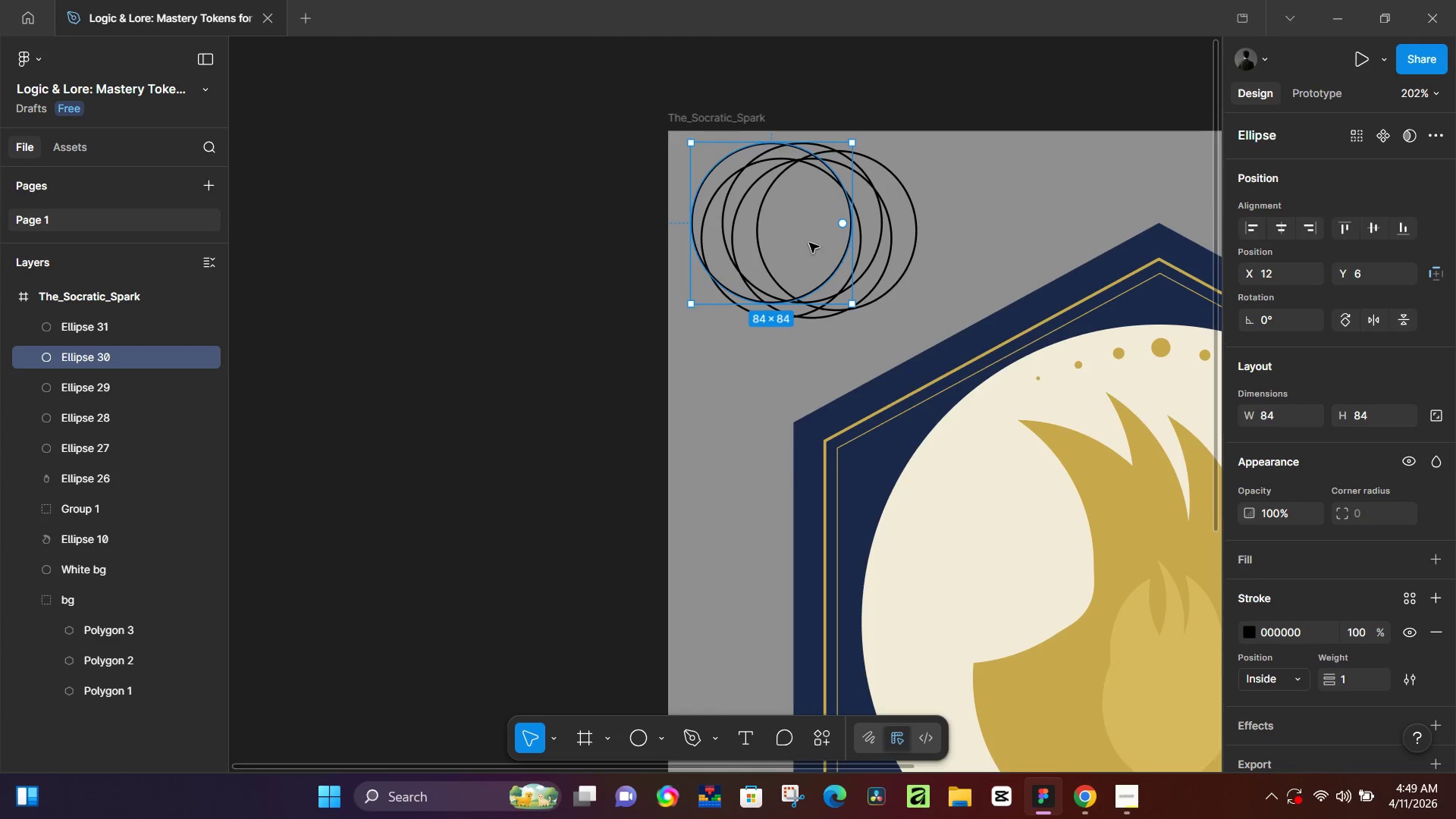 
hold_key(key=Space, duration=1.7)
 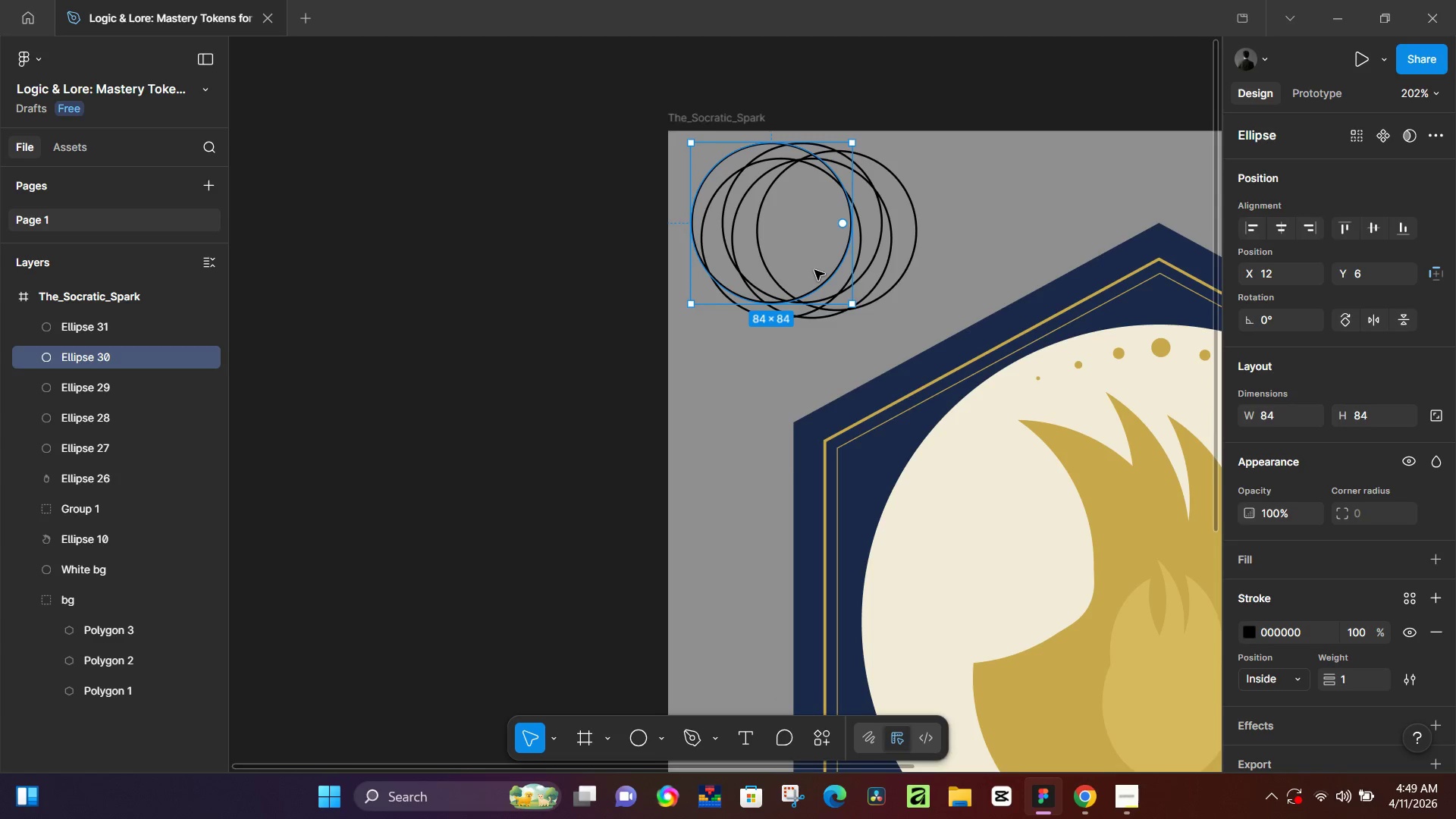 
hold_key(key=AltLeft, duration=0.69)
 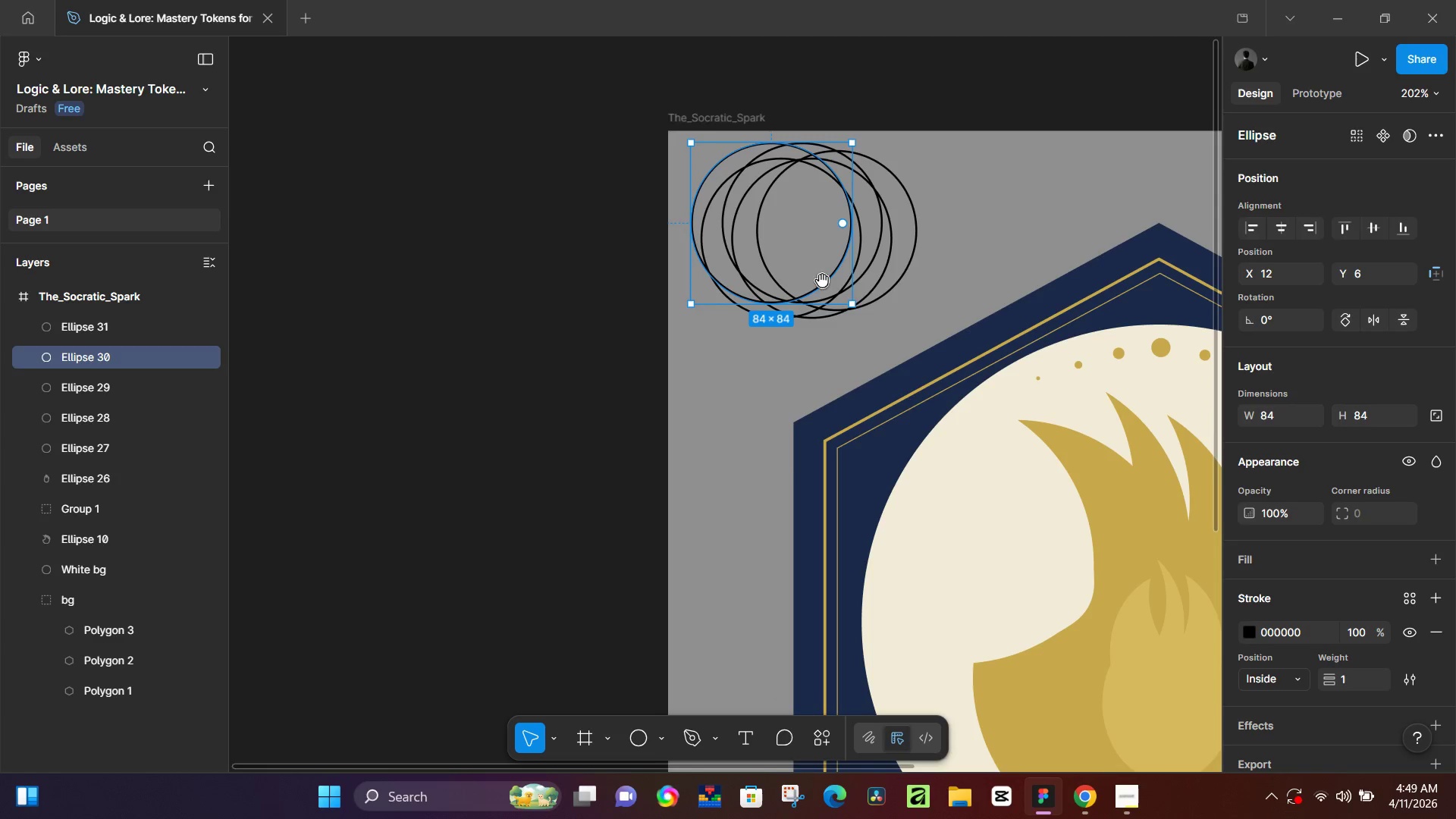 
key(Space)
 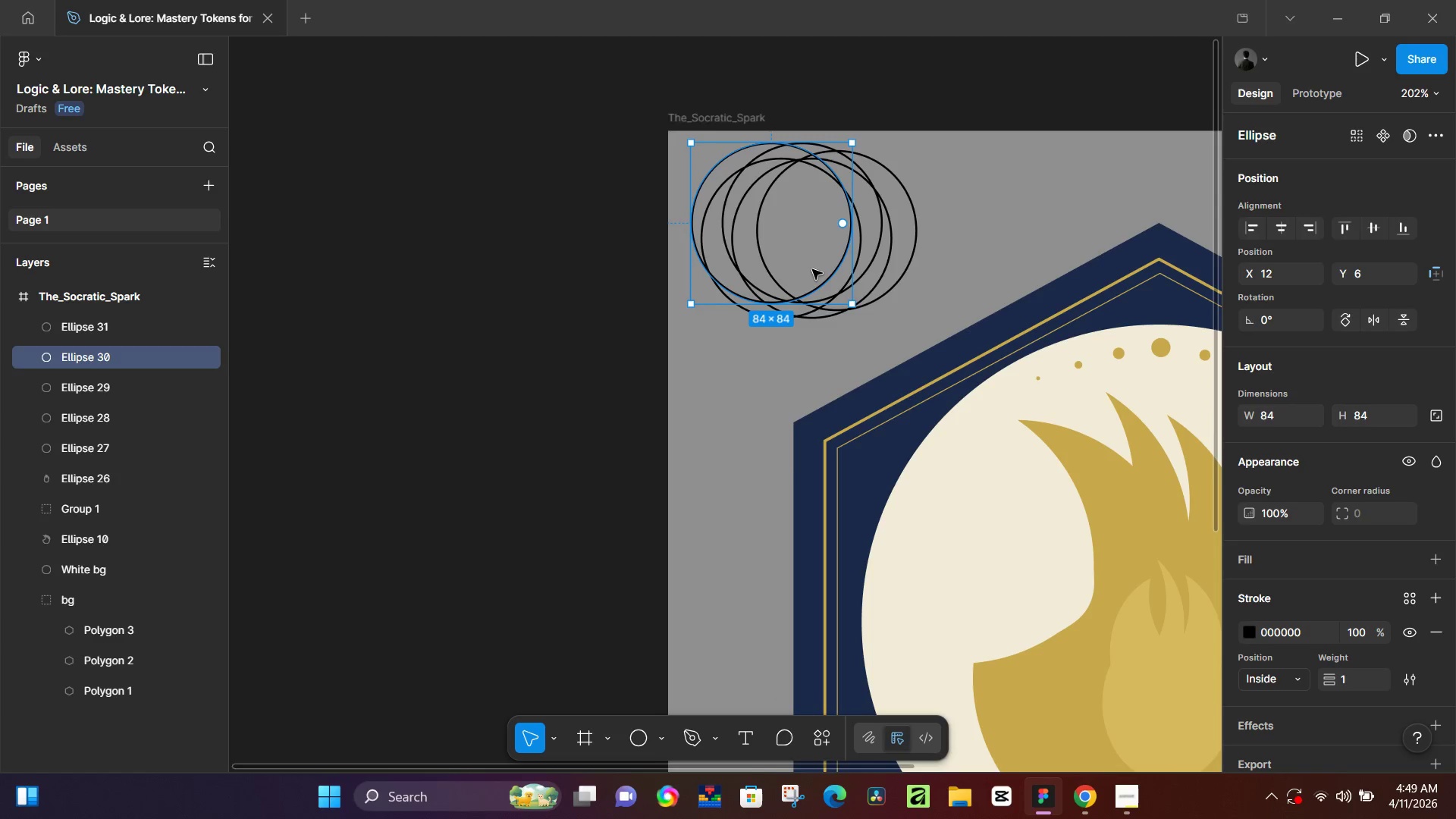 
key(Space)
 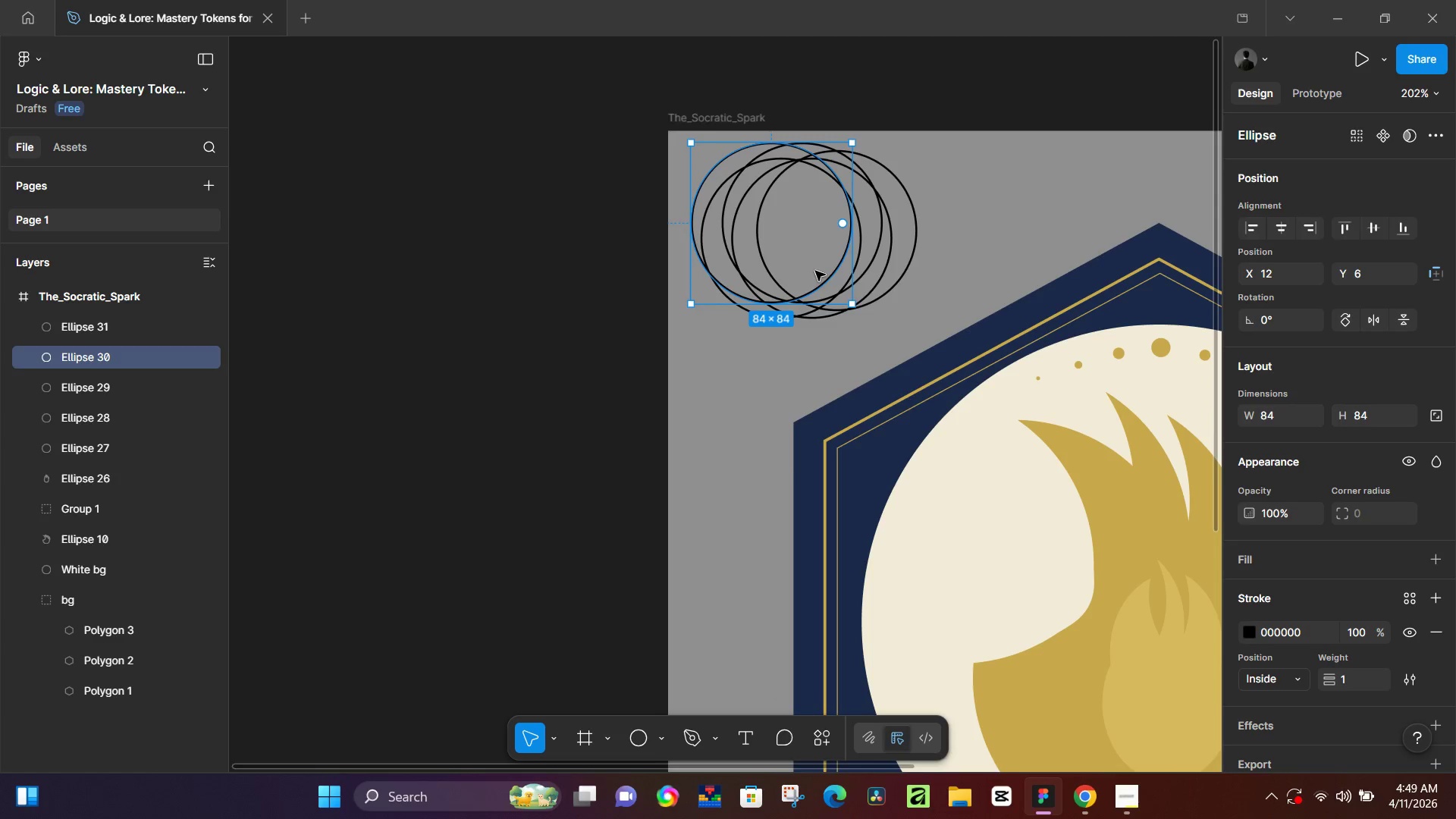 
hold_key(key=AltLeft, duration=0.67)
 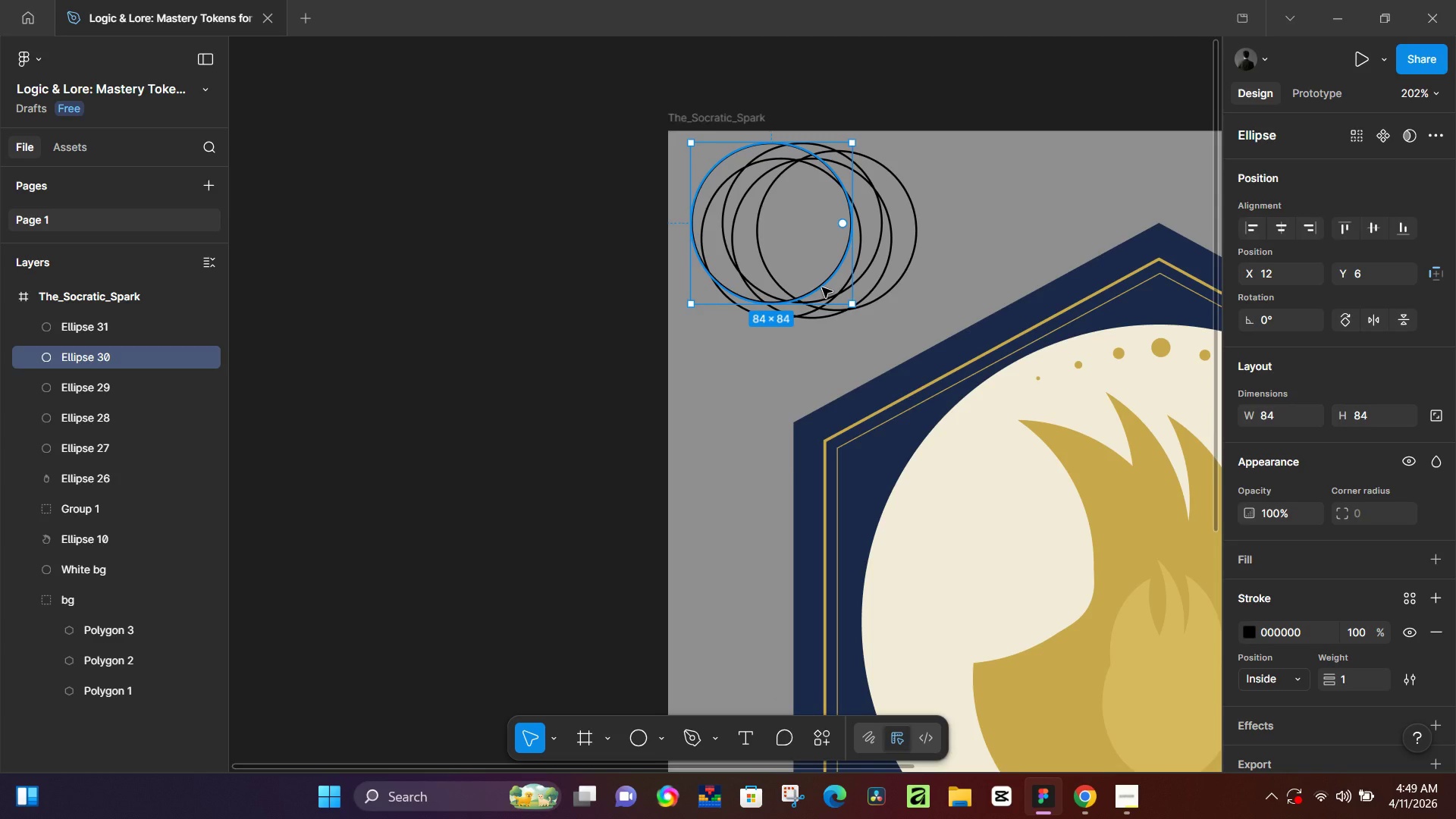 
hold_key(key=AltLeft, duration=1.5)
left_click_drag(start_coordinate=[821, 286], to_coordinate=[814, 328])
 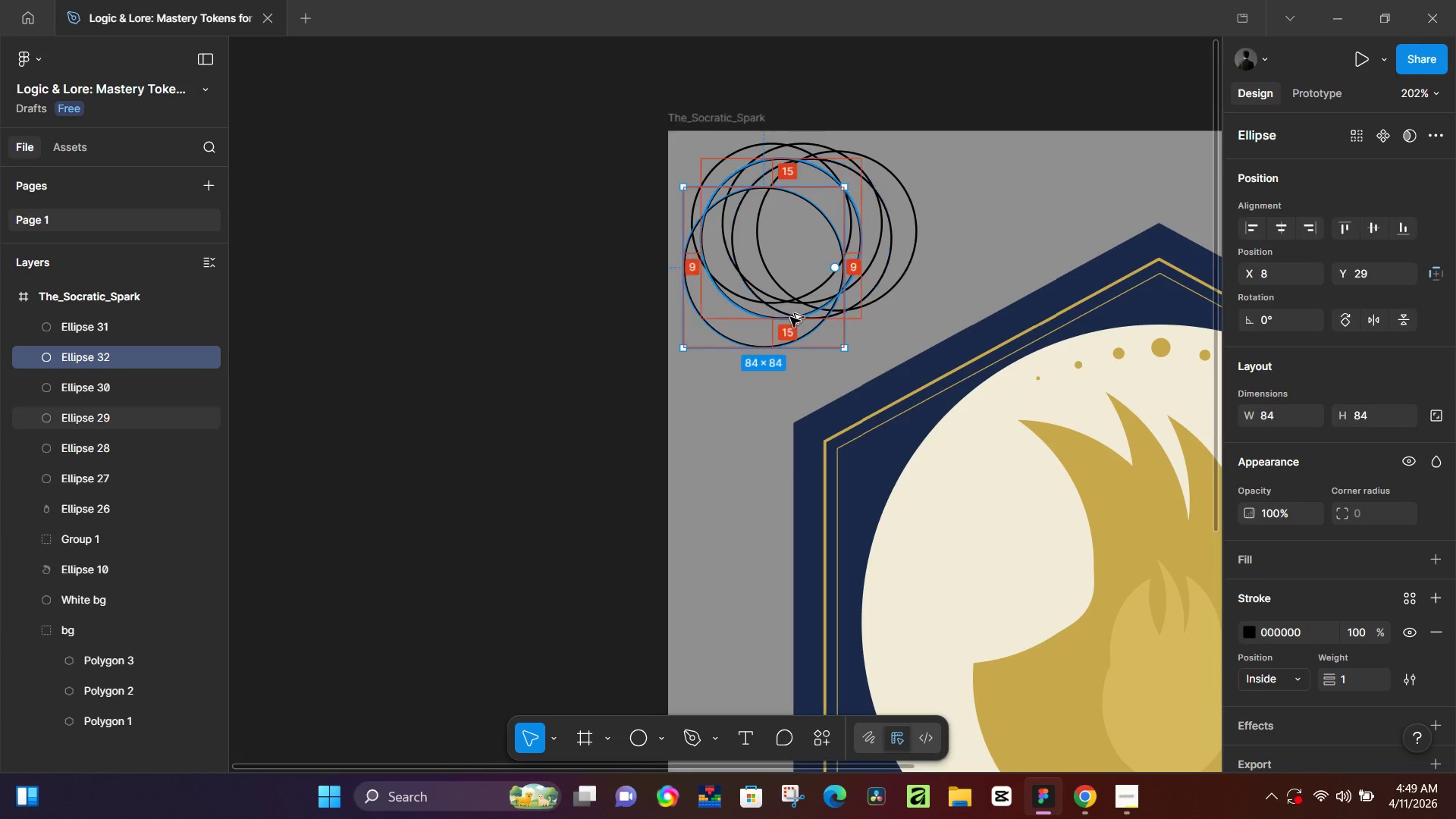 
hold_key(key=AltLeft, duration=1.17)
 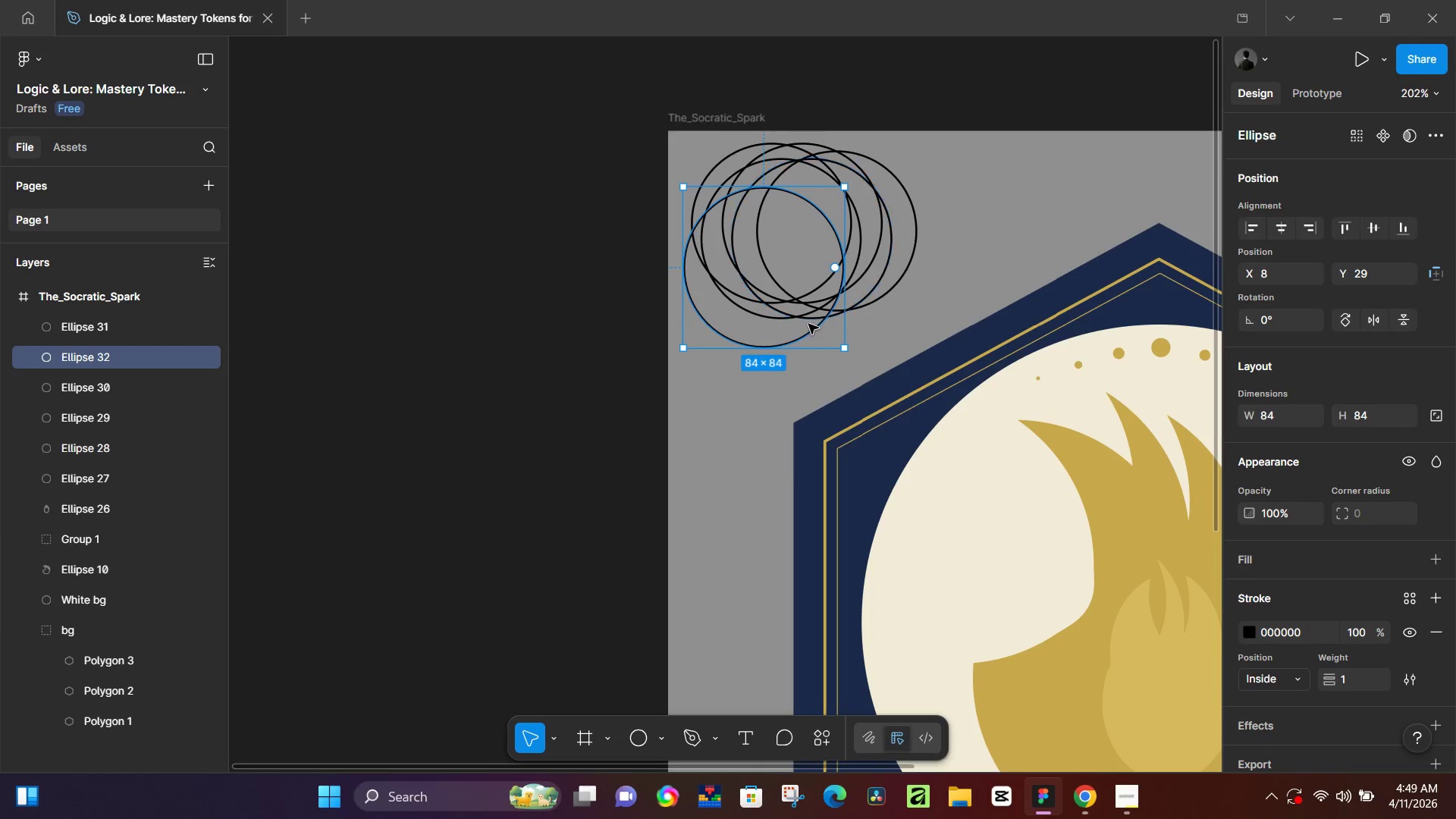 
hold_key(key=AltLeft, duration=1.53)
left_click_drag(start_coordinate=[790, 317], to_coordinate=[807, 312])
 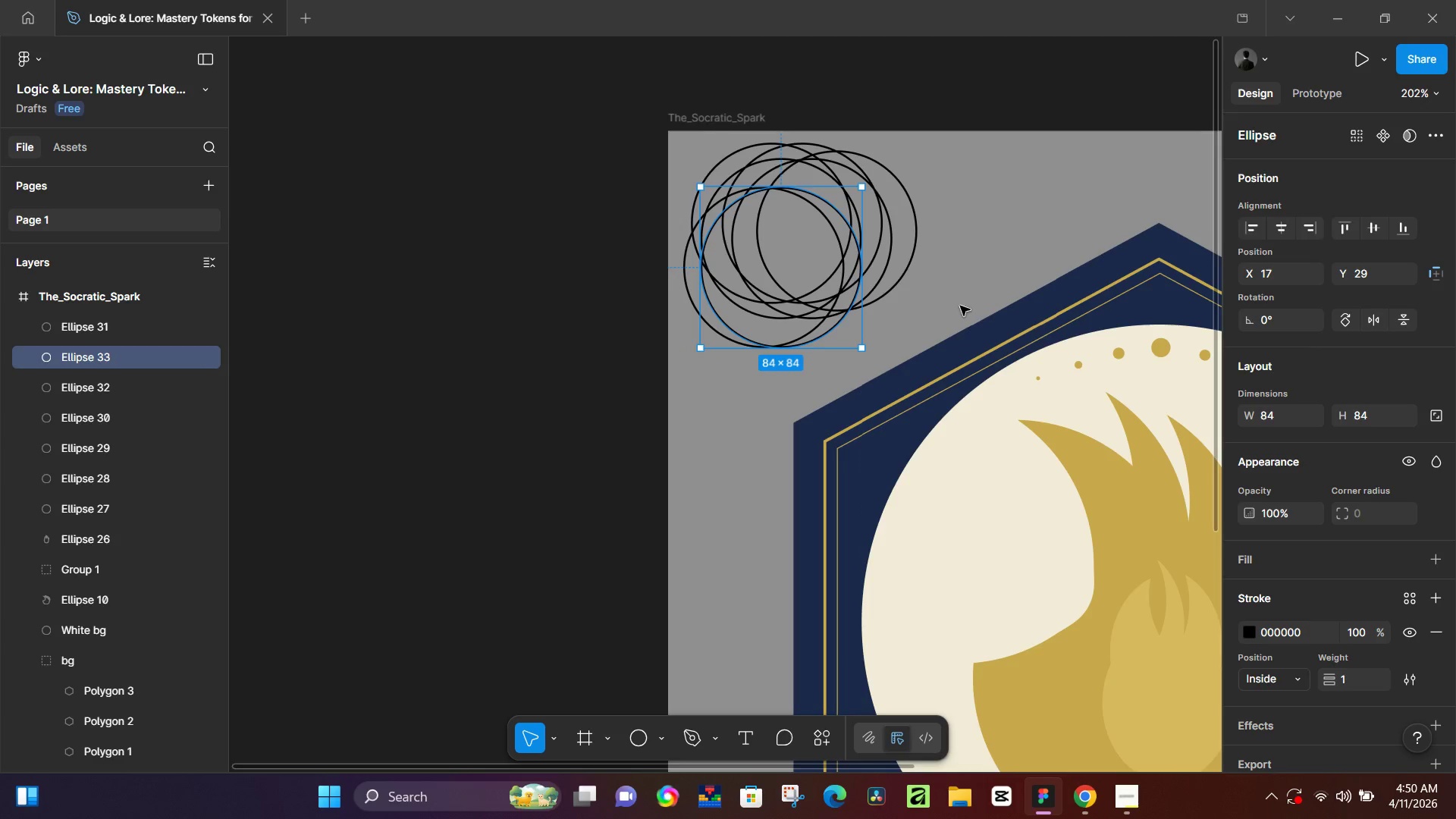 
hold_key(key=AltLeft, duration=1.5)
 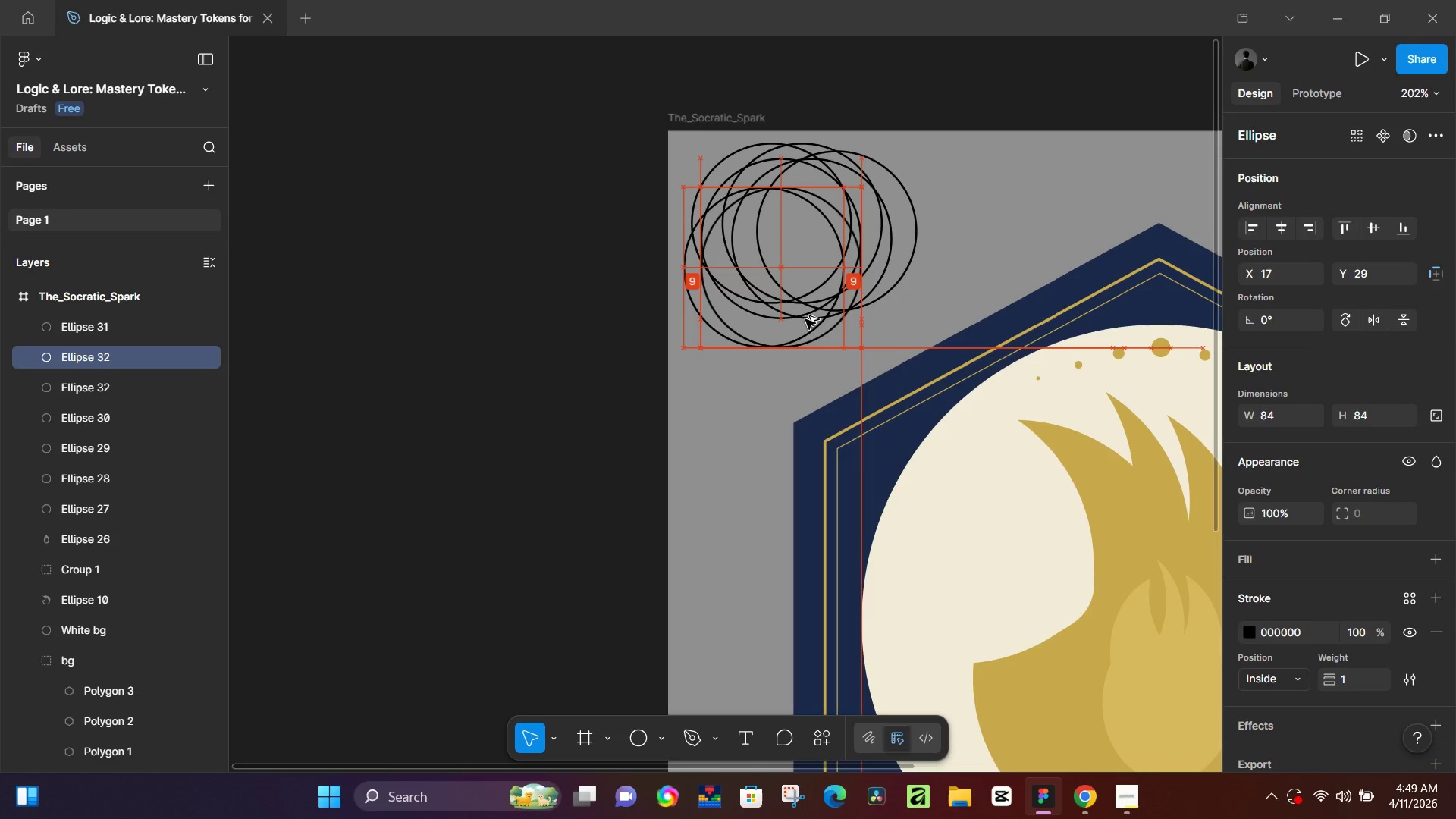 
hold_key(key=AltLeft, duration=1.5)
 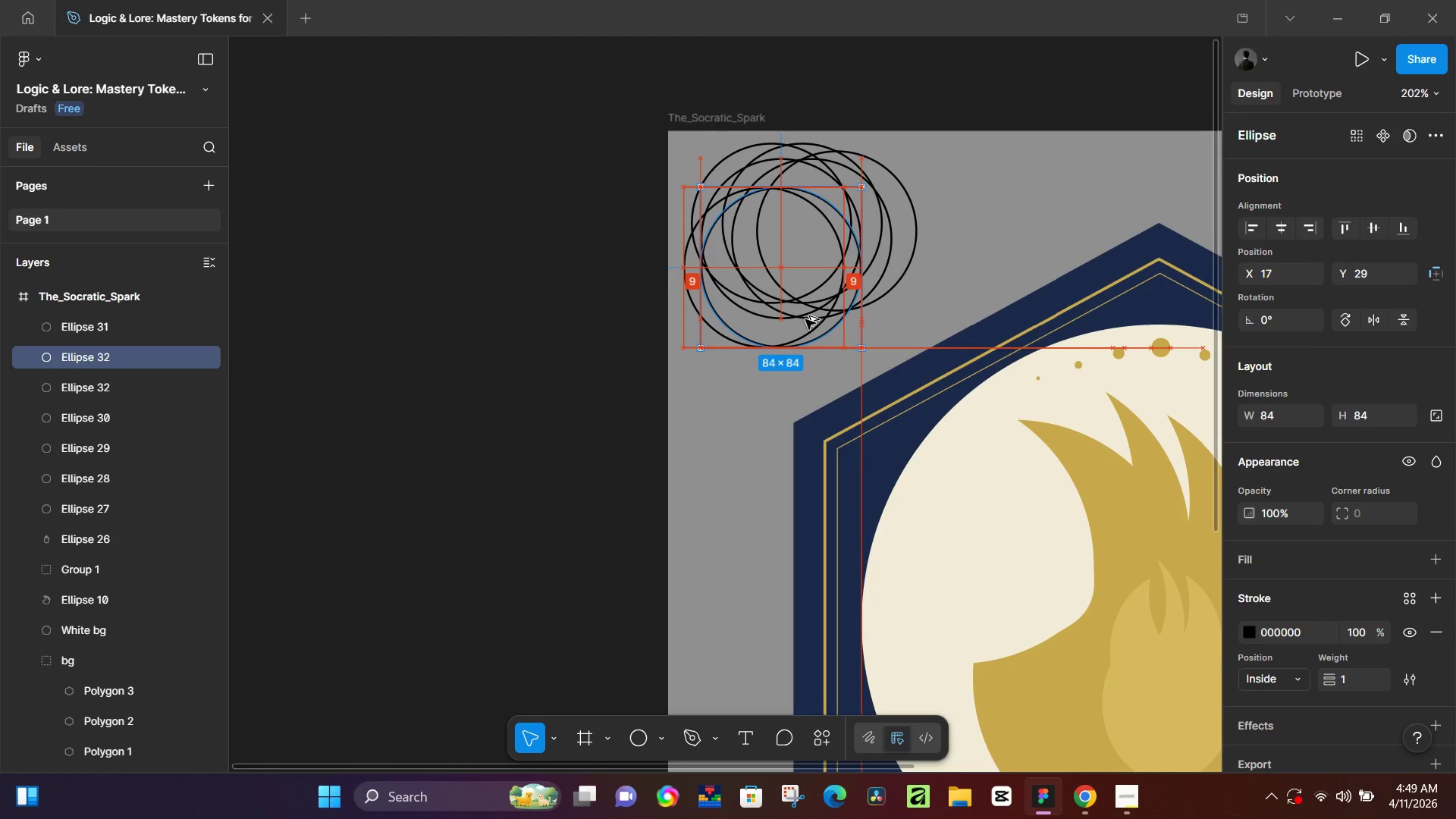 
hold_key(key=AltLeft, duration=1.5)
 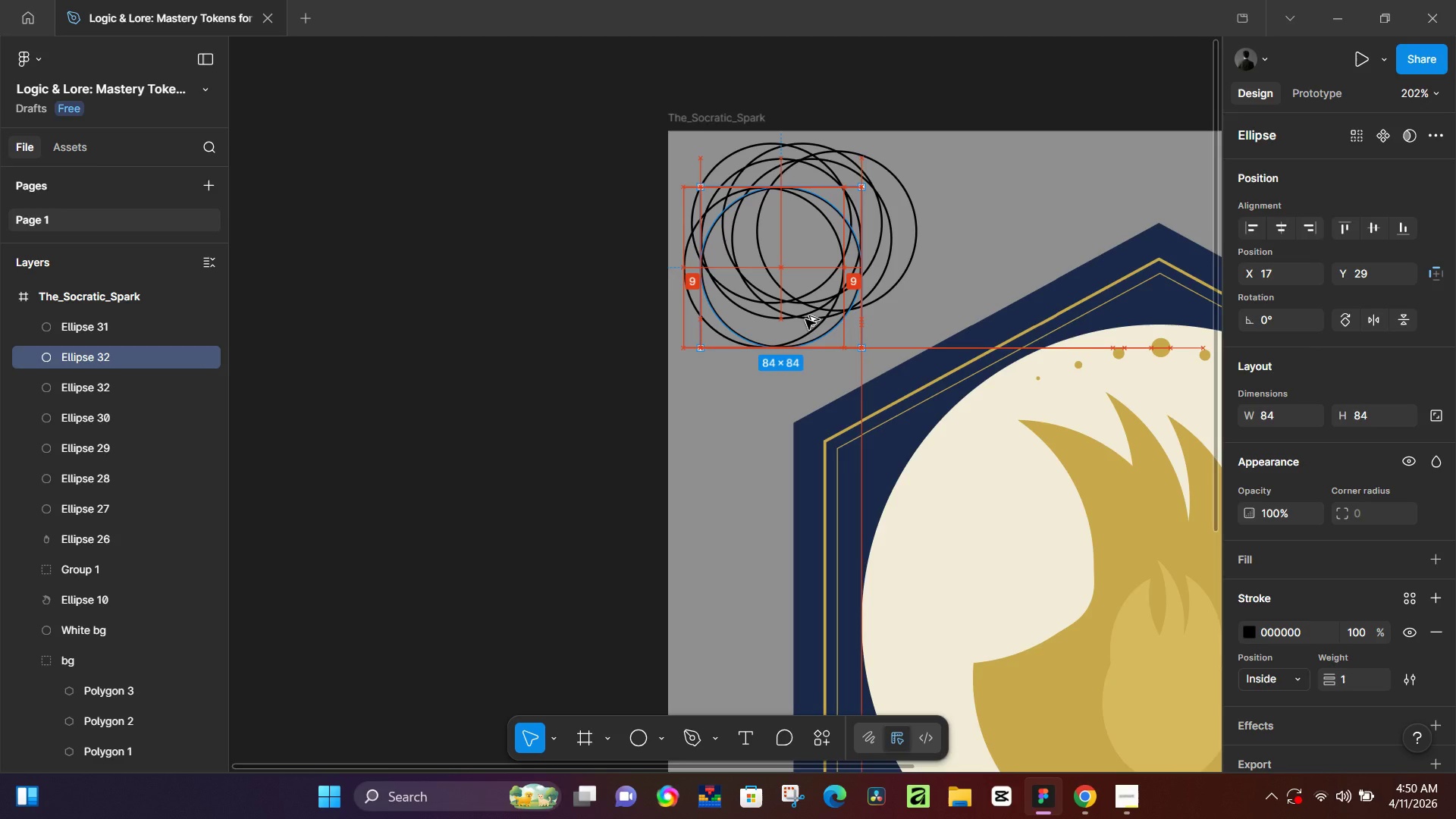 
hold_key(key=AltLeft, duration=1.5)
 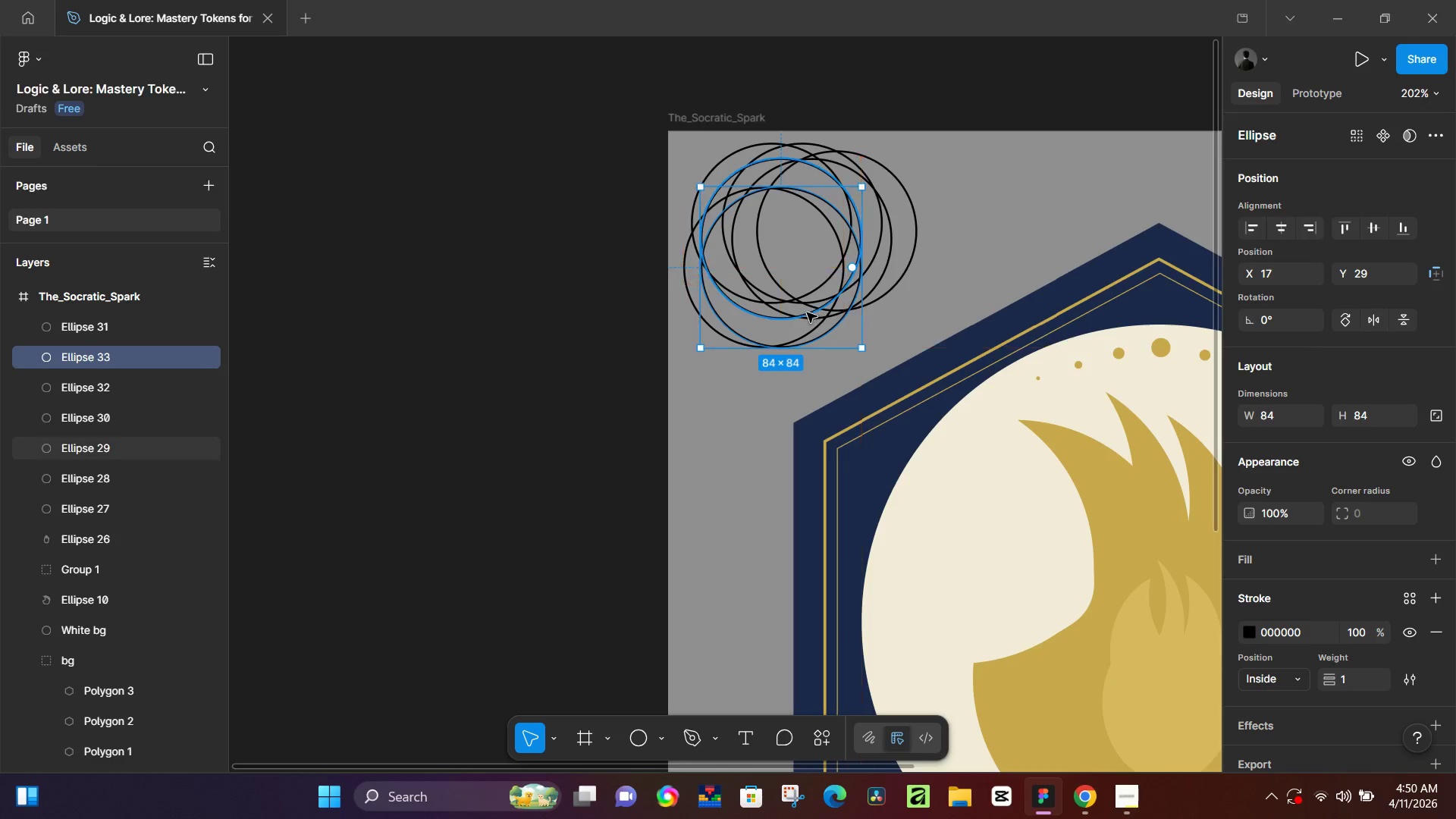 
hold_key(key=AltLeft, duration=0.52)
 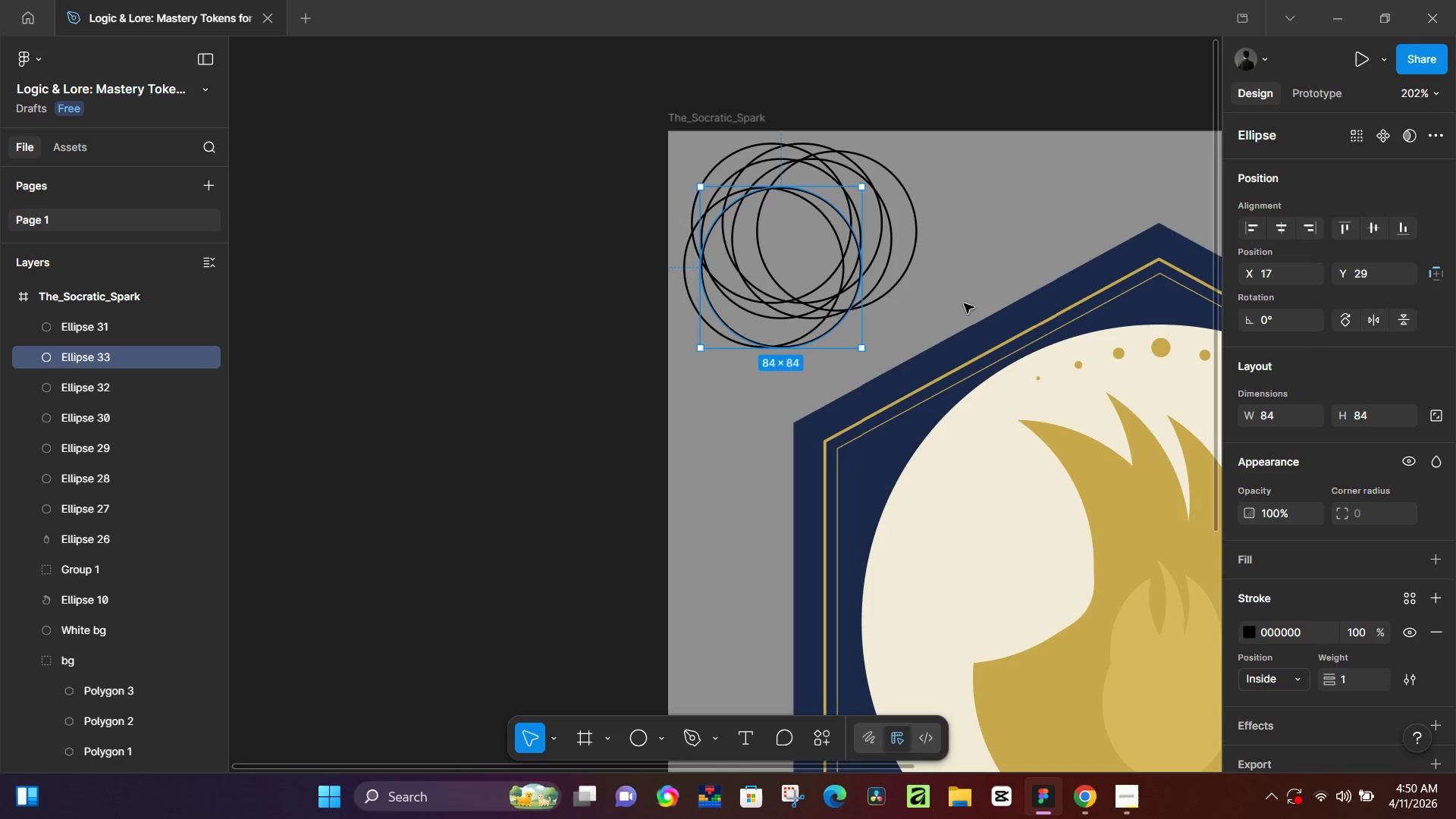 
left_click([925, 316])
 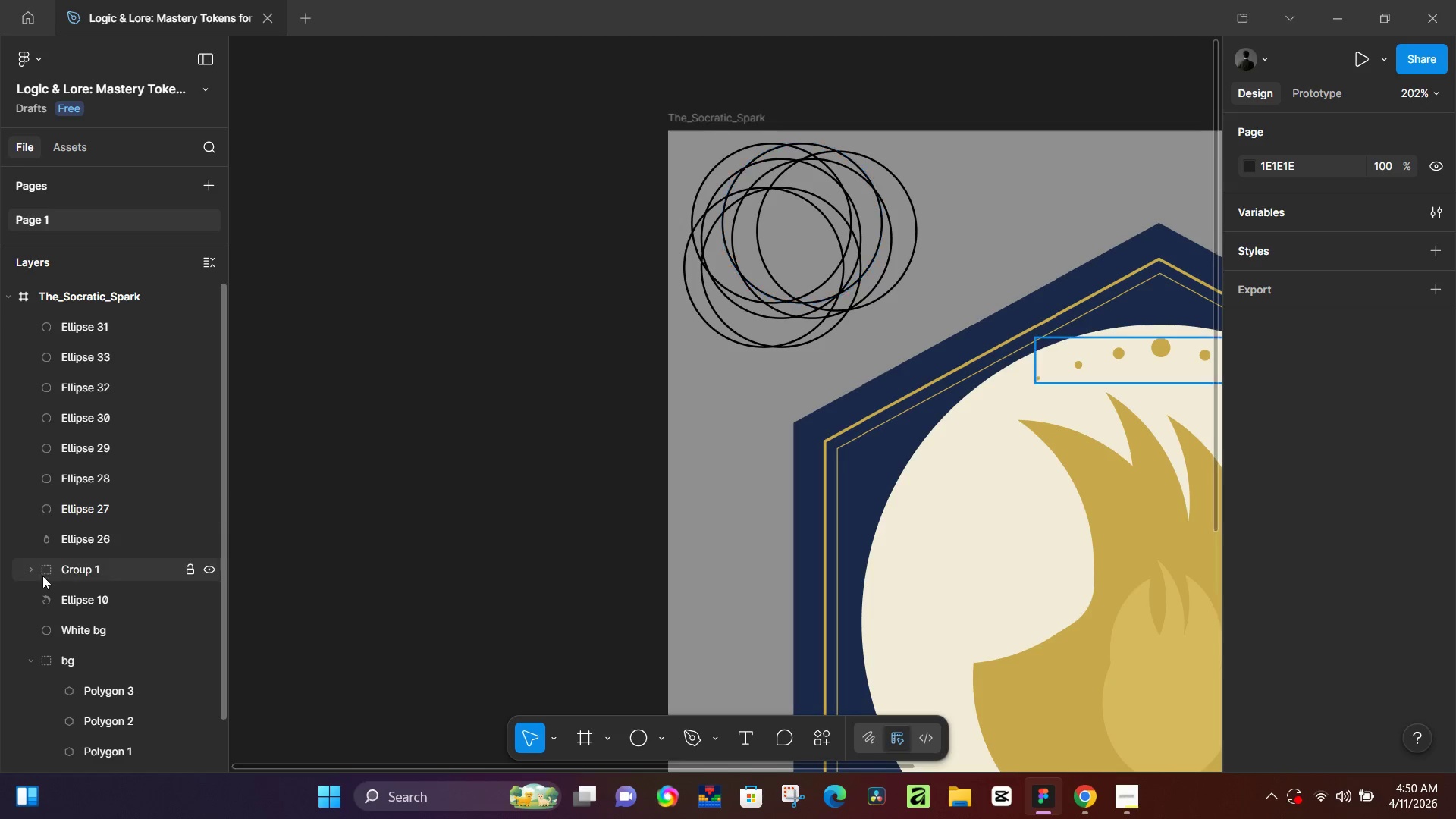 
left_click([90, 547])
 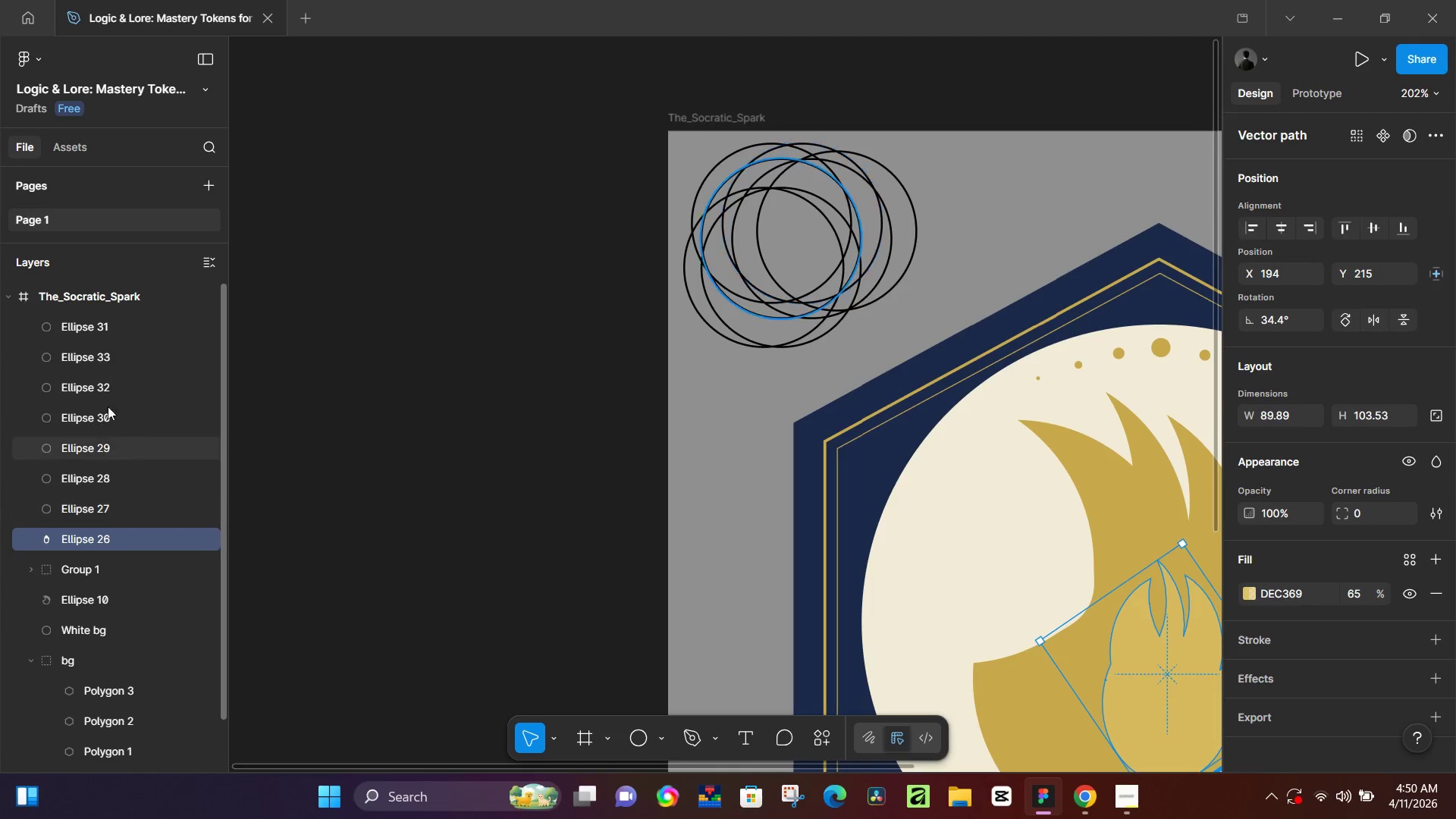 
hold_key(key=ShiftLeft, duration=0.5)
 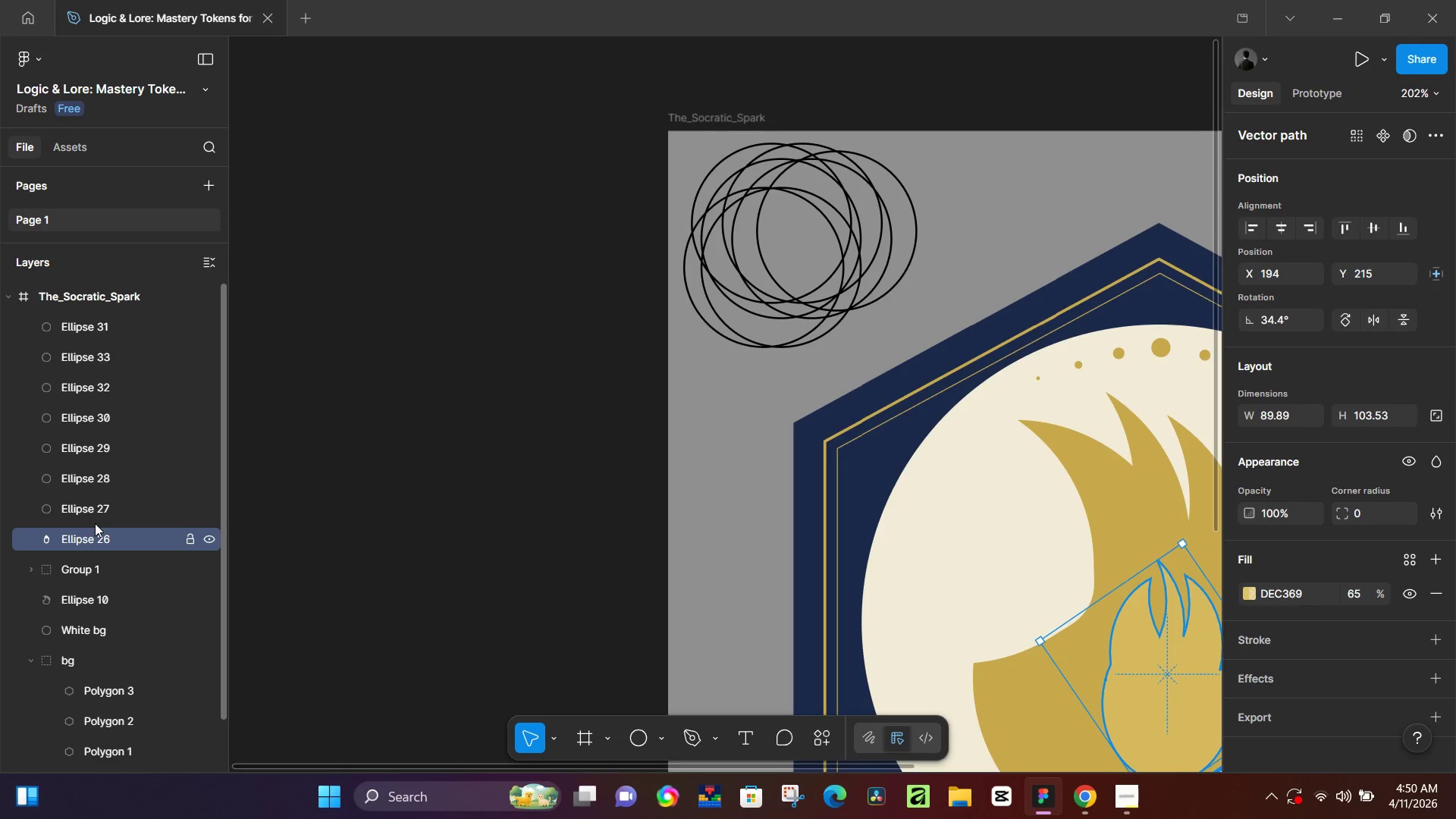 
left_click([103, 512])
 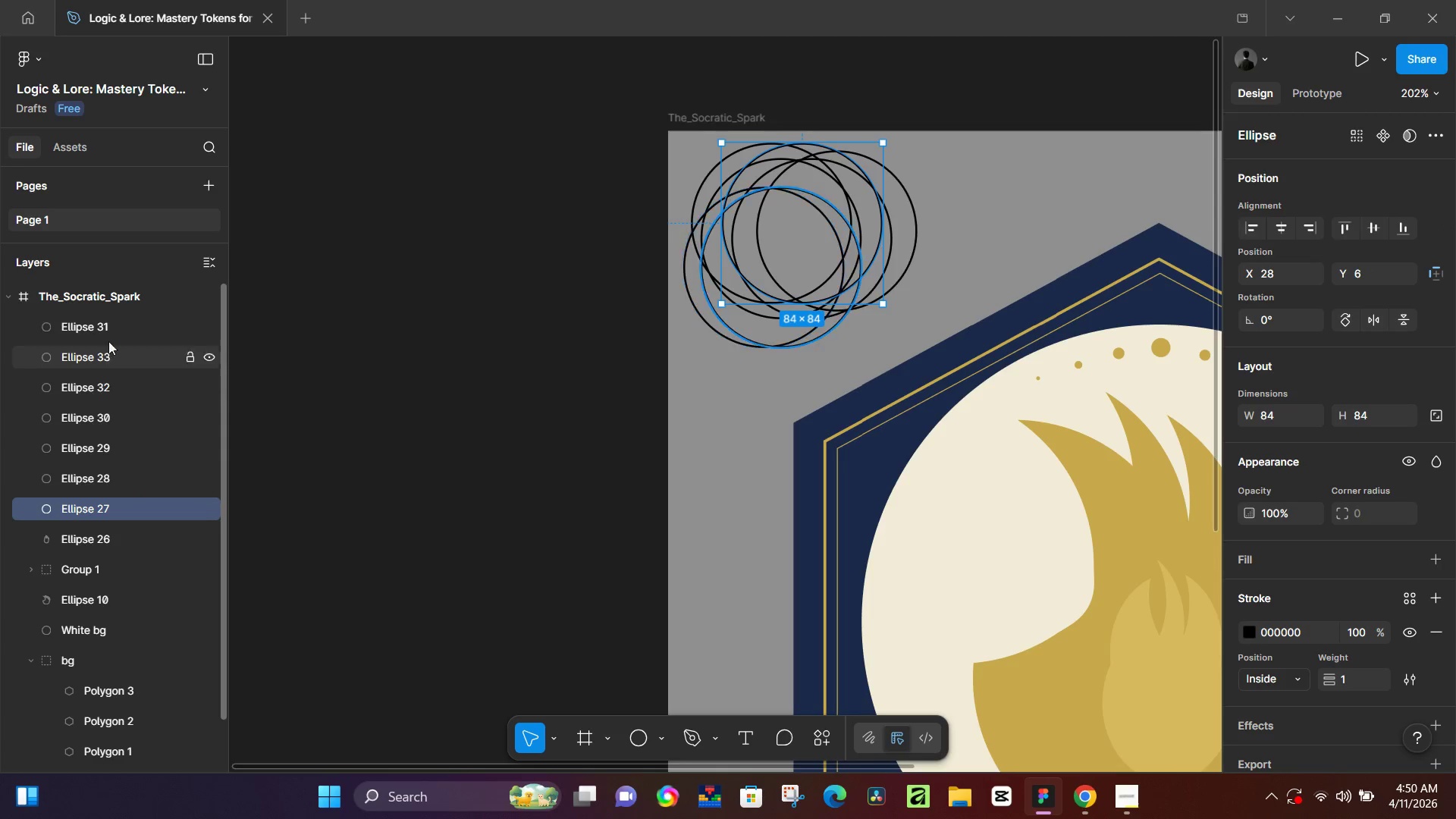 
hold_key(key=ShiftLeft, duration=0.8)
left_click([111, 335])
 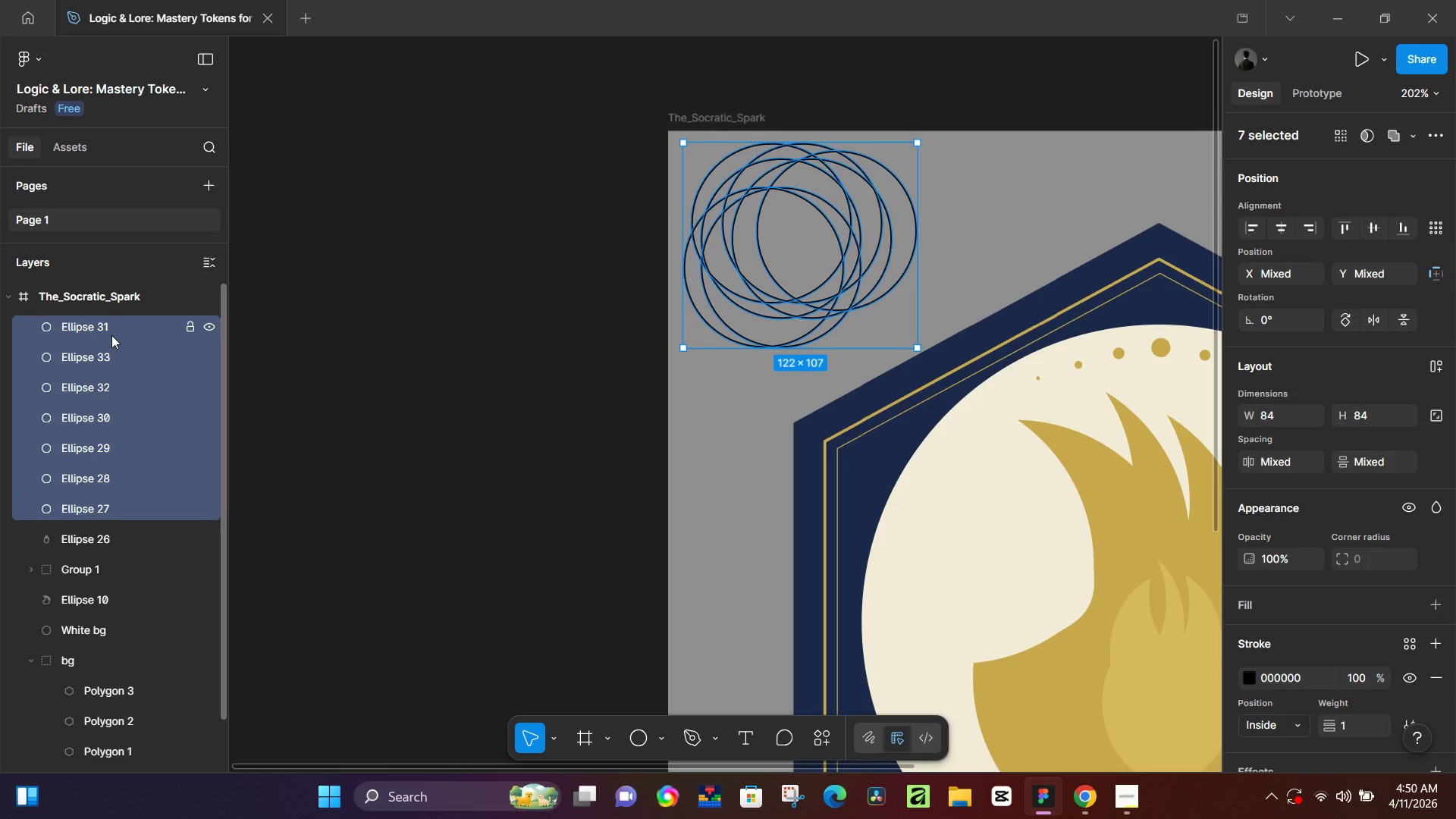 
key(M)
 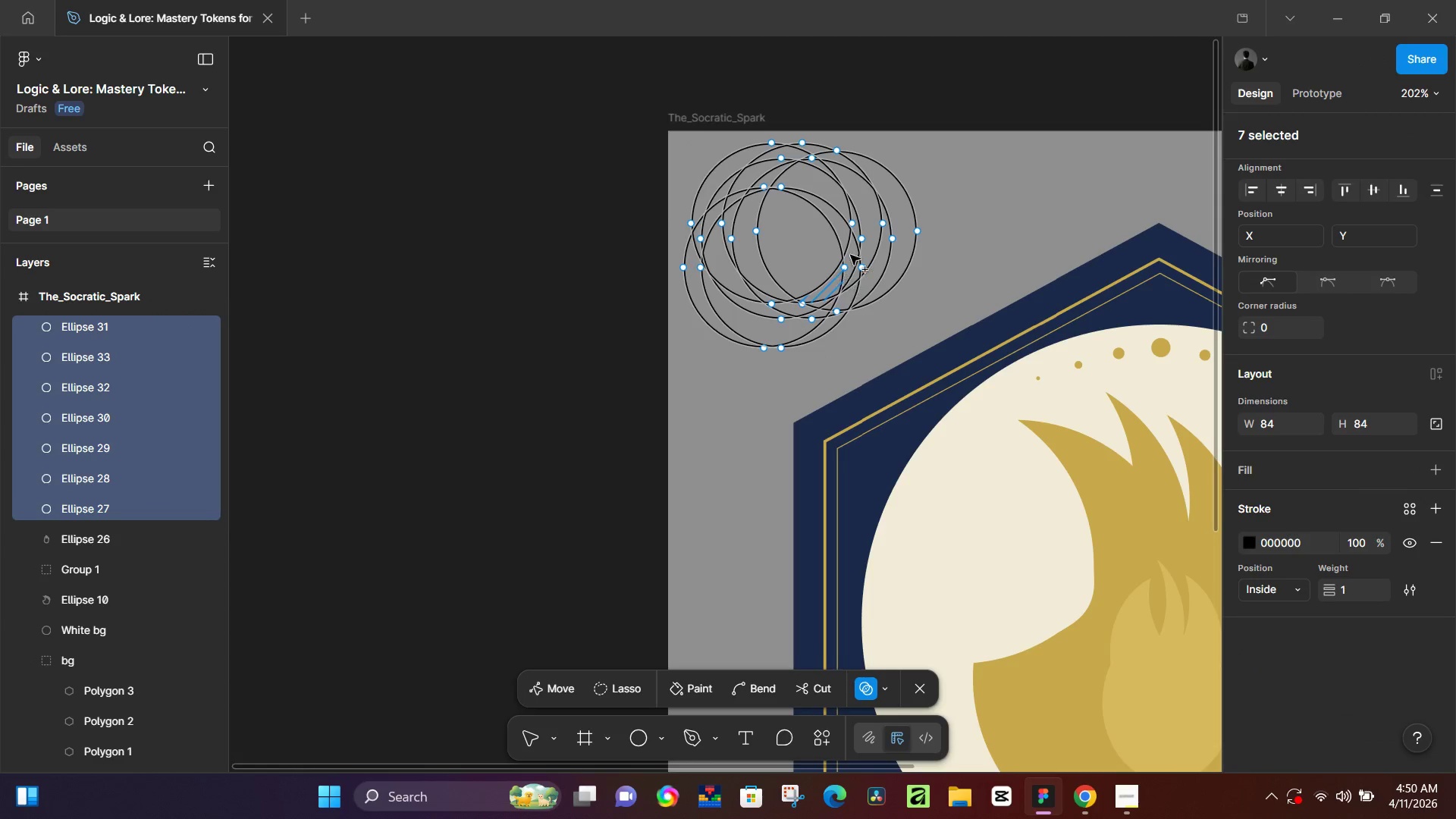 
key(Control+ControlLeft)
 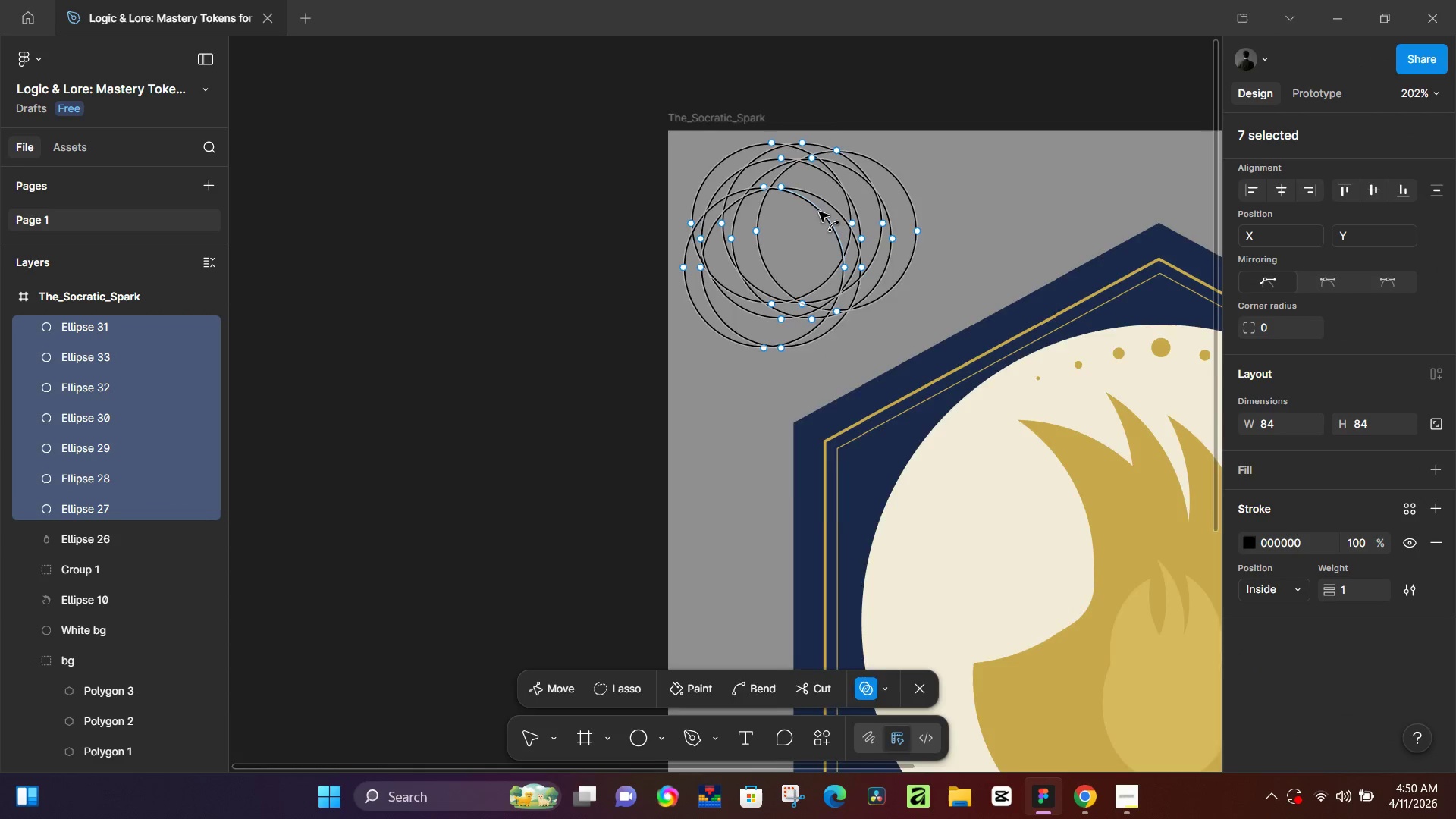 
scroll: coordinate [819, 212], scroll_direction: up, amount: 5.0
 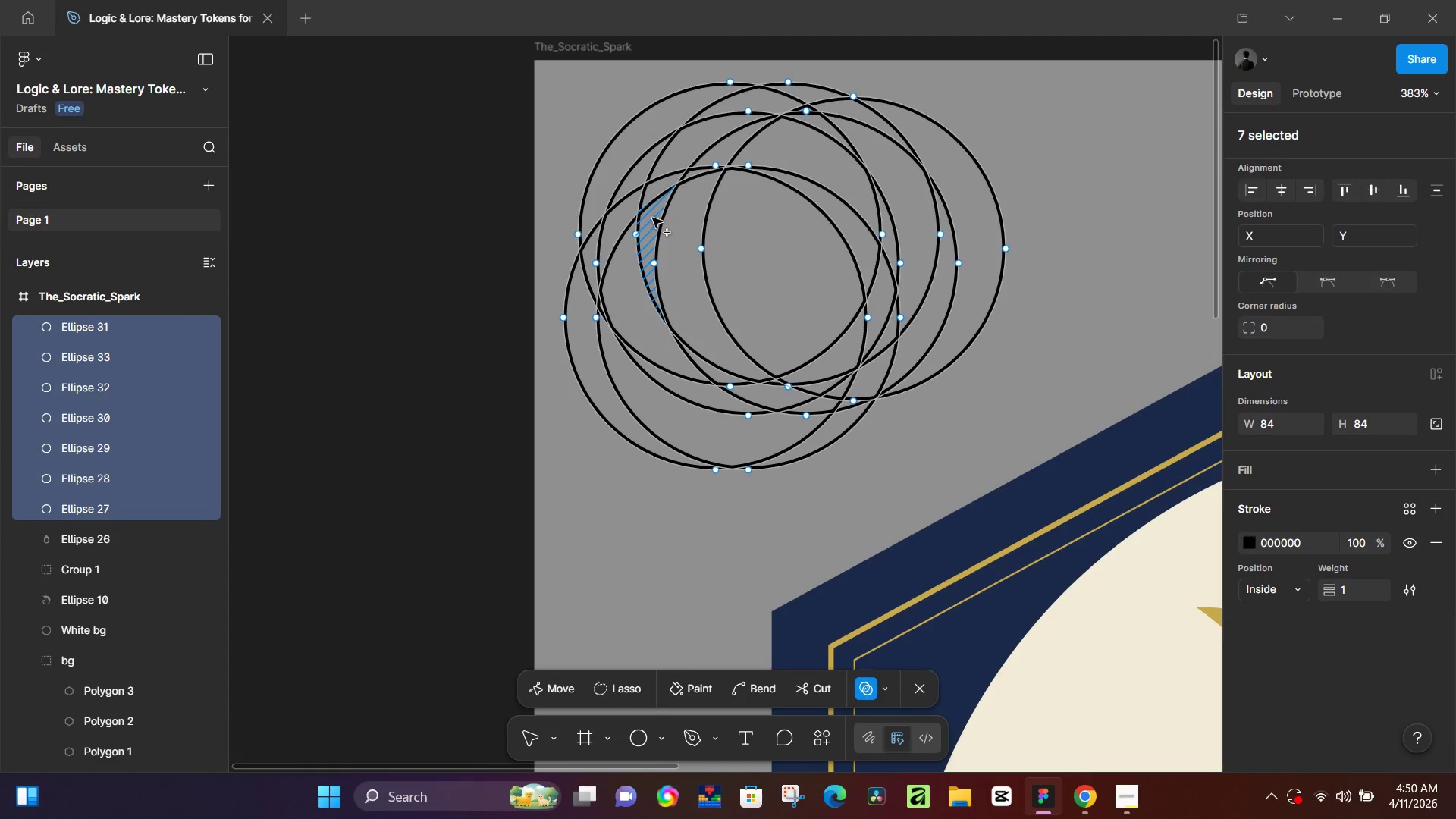 
left_click_drag(start_coordinate=[651, 218], to_coordinate=[665, 158])
 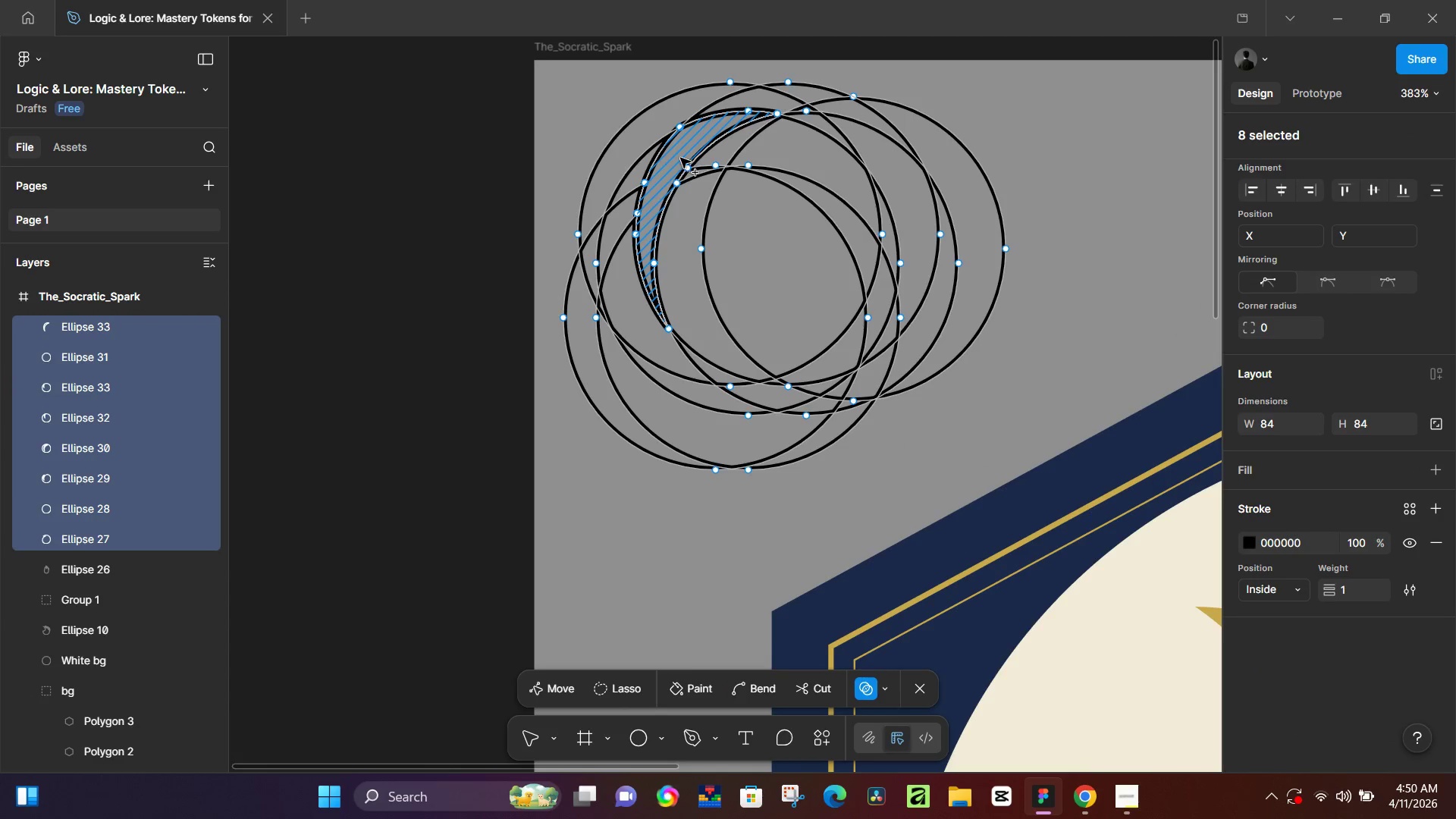 
left_click_drag(start_coordinate=[682, 158], to_coordinate=[840, 121])
 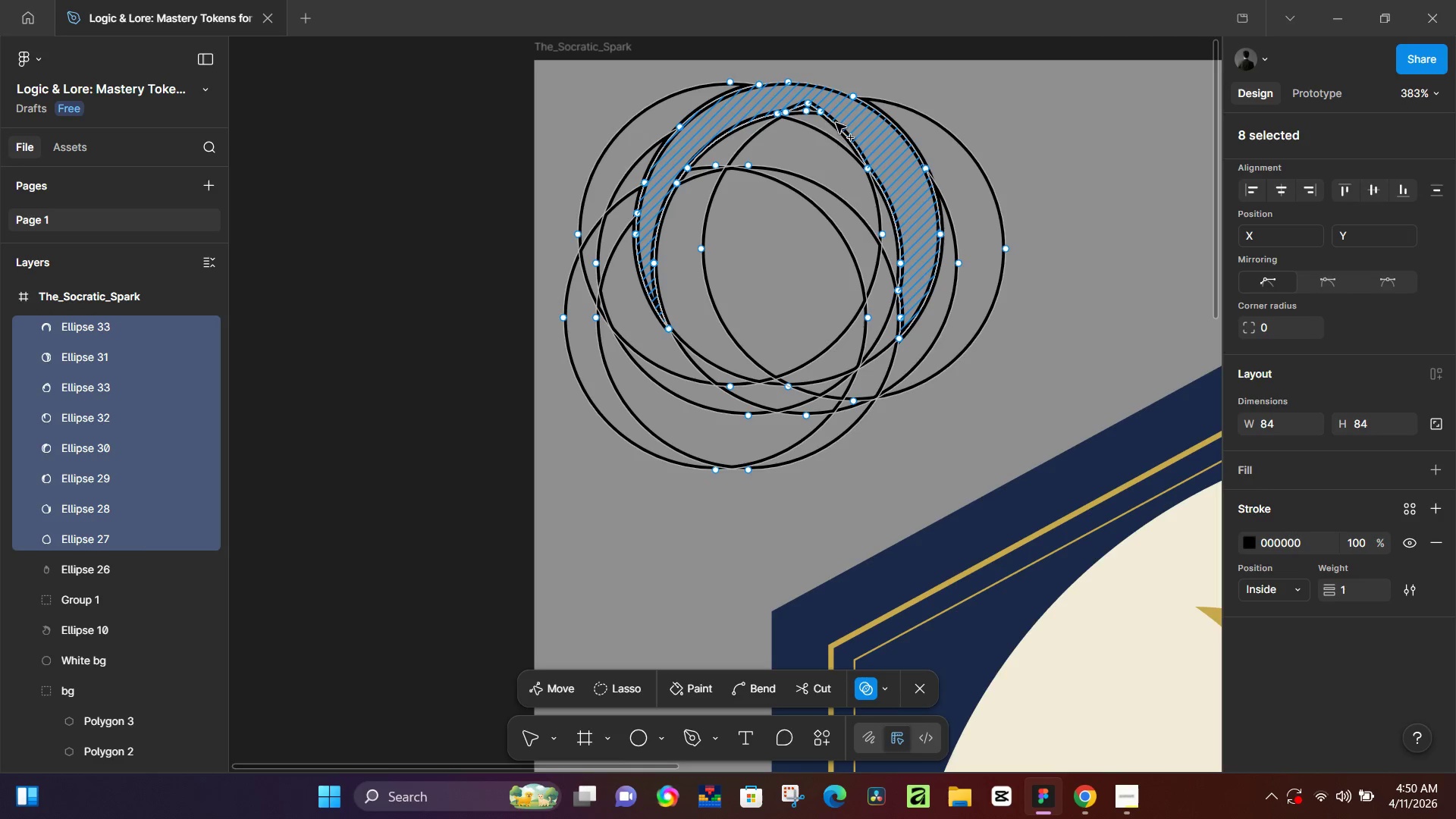 
left_click_drag(start_coordinate=[824, 108], to_coordinate=[796, 106])
 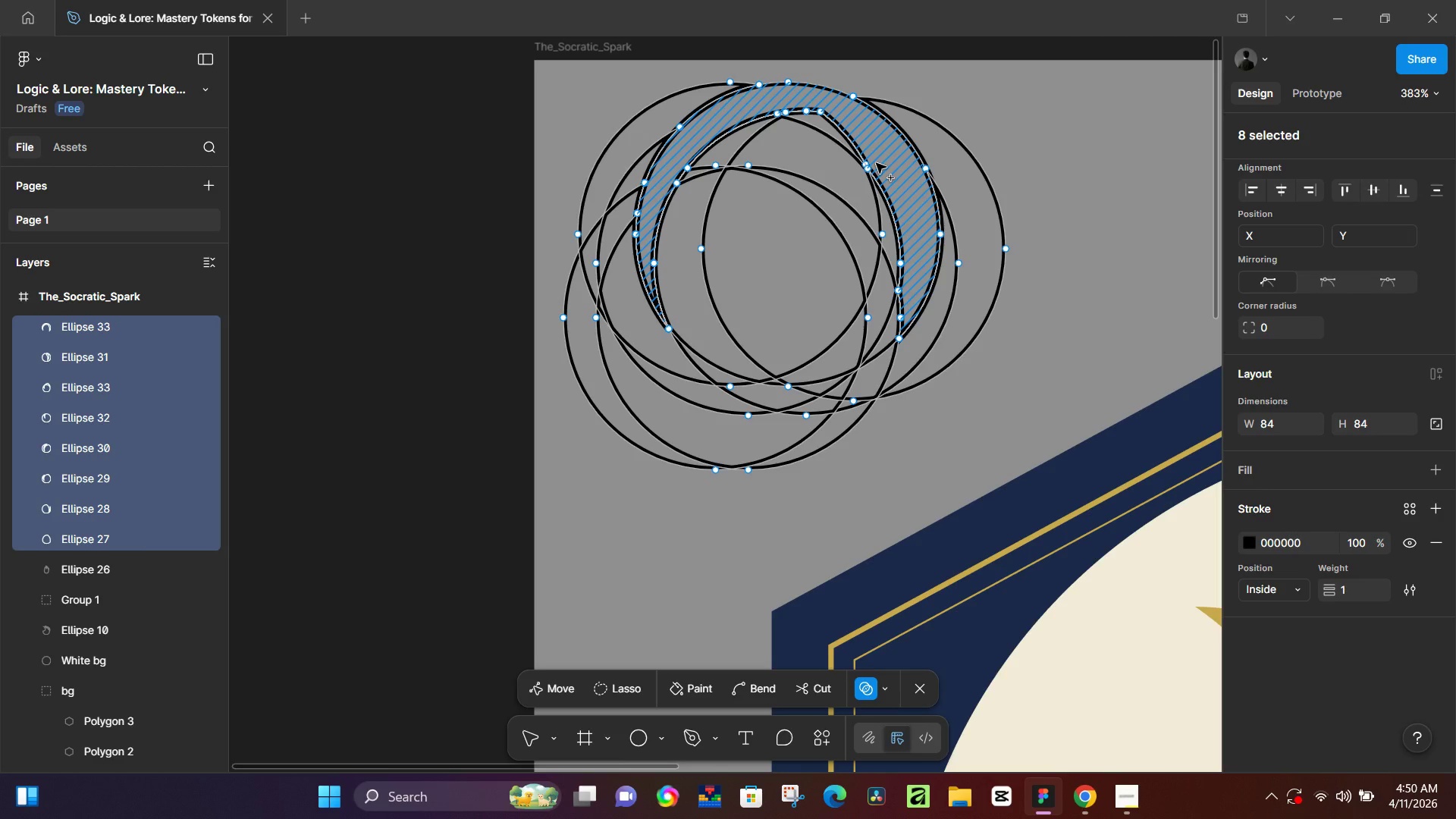 
left_click_drag(start_coordinate=[804, 104], to_coordinate=[839, 129])
 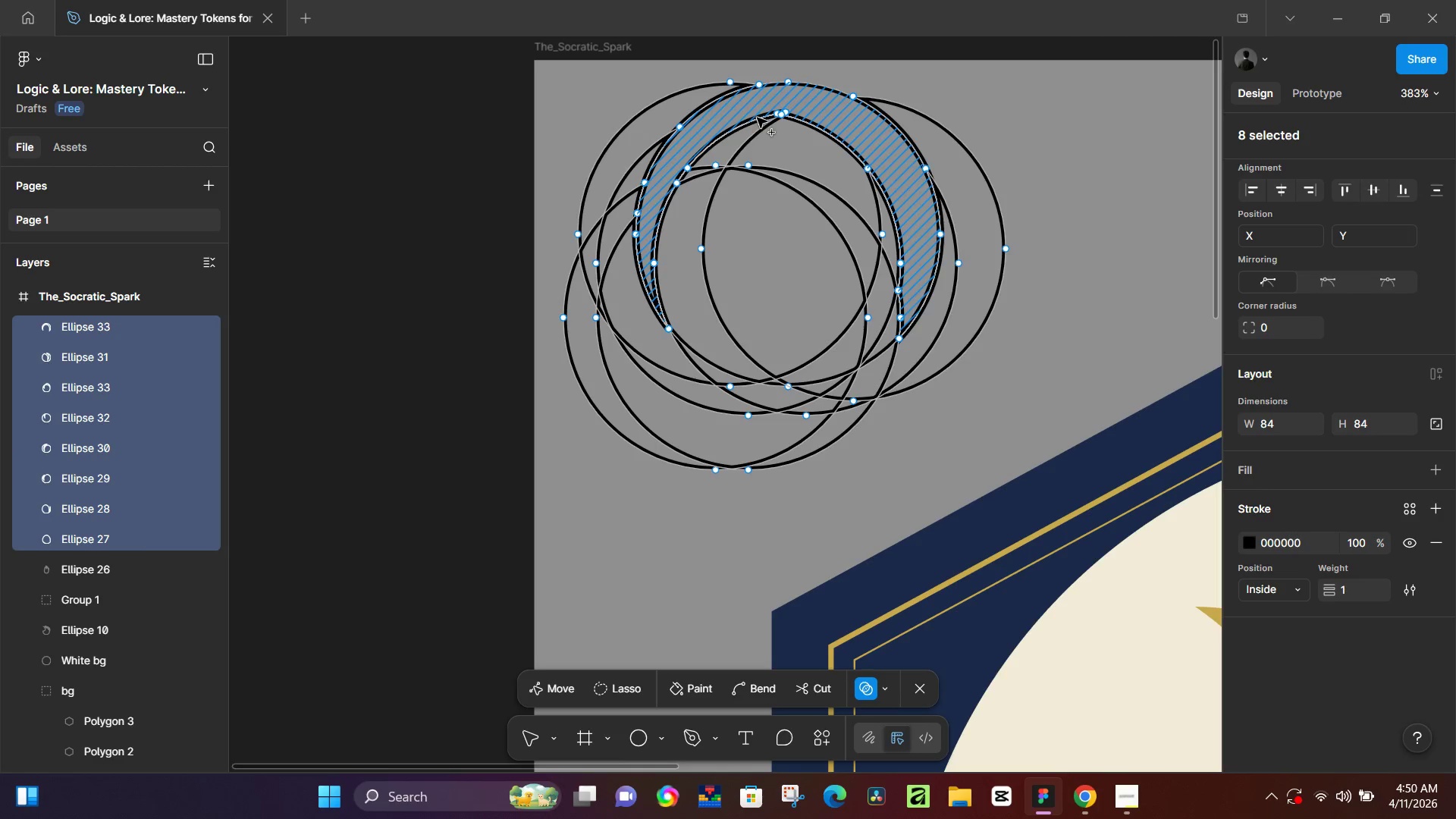 
left_click_drag(start_coordinate=[745, 125], to_coordinate=[797, 146])
 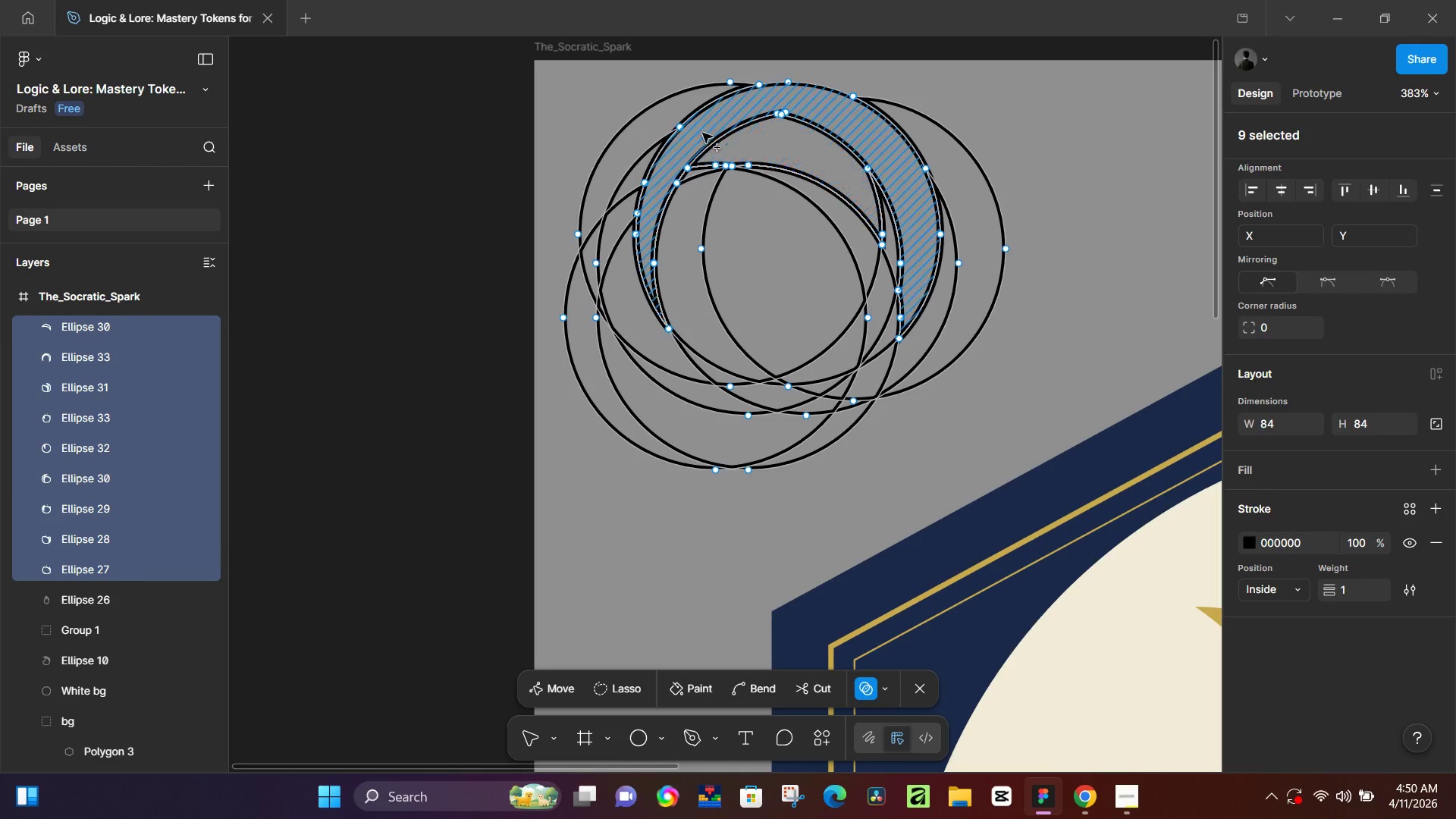 
left_click_drag(start_coordinate=[704, 125], to_coordinate=[780, 146])
 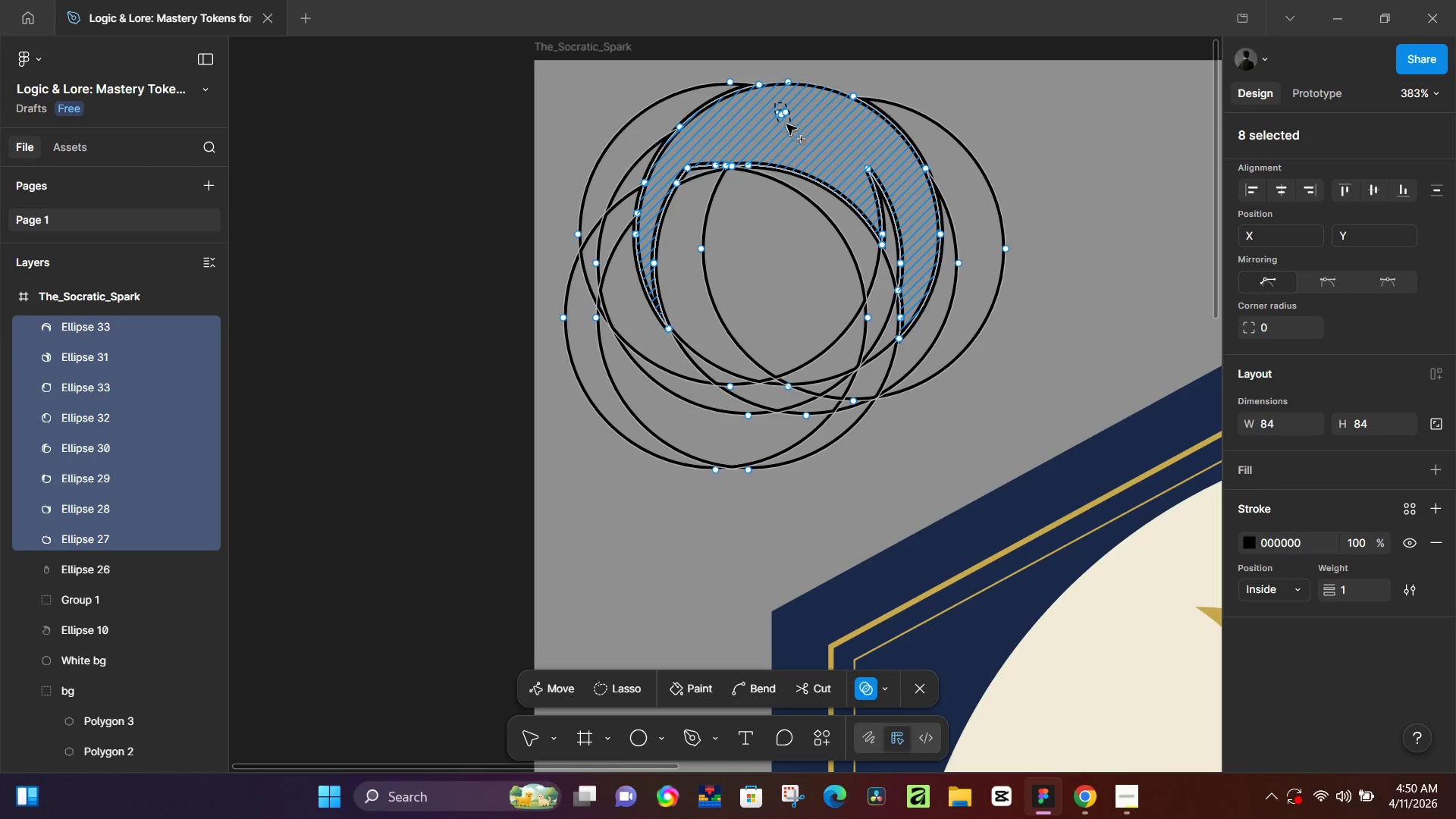 
left_click_drag(start_coordinate=[780, 106], to_coordinate=[777, 141])
 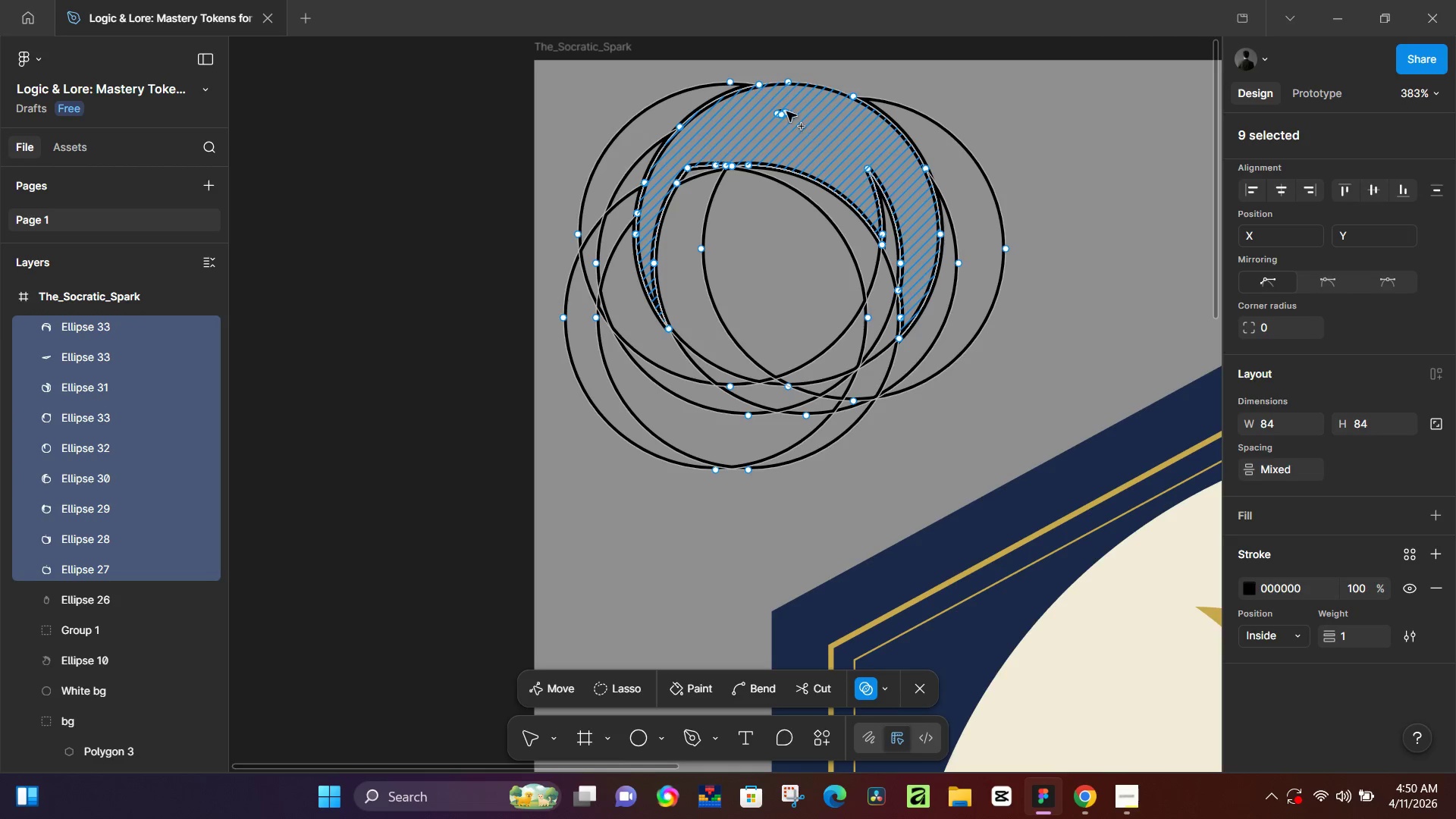 
left_click_drag(start_coordinate=[780, 108], to_coordinate=[793, 130])
 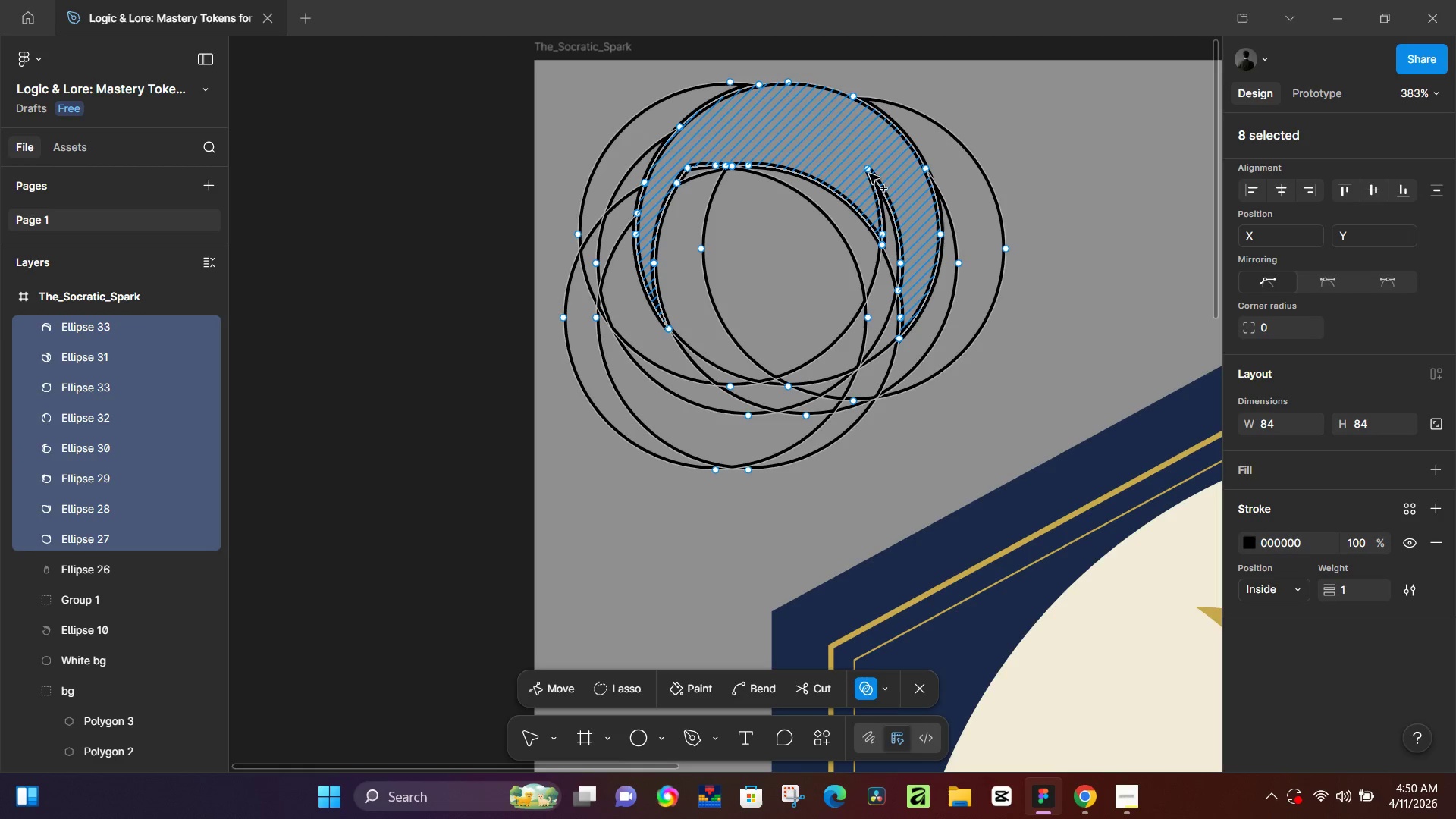 
left_click_drag(start_coordinate=[871, 174], to_coordinate=[896, 219])
 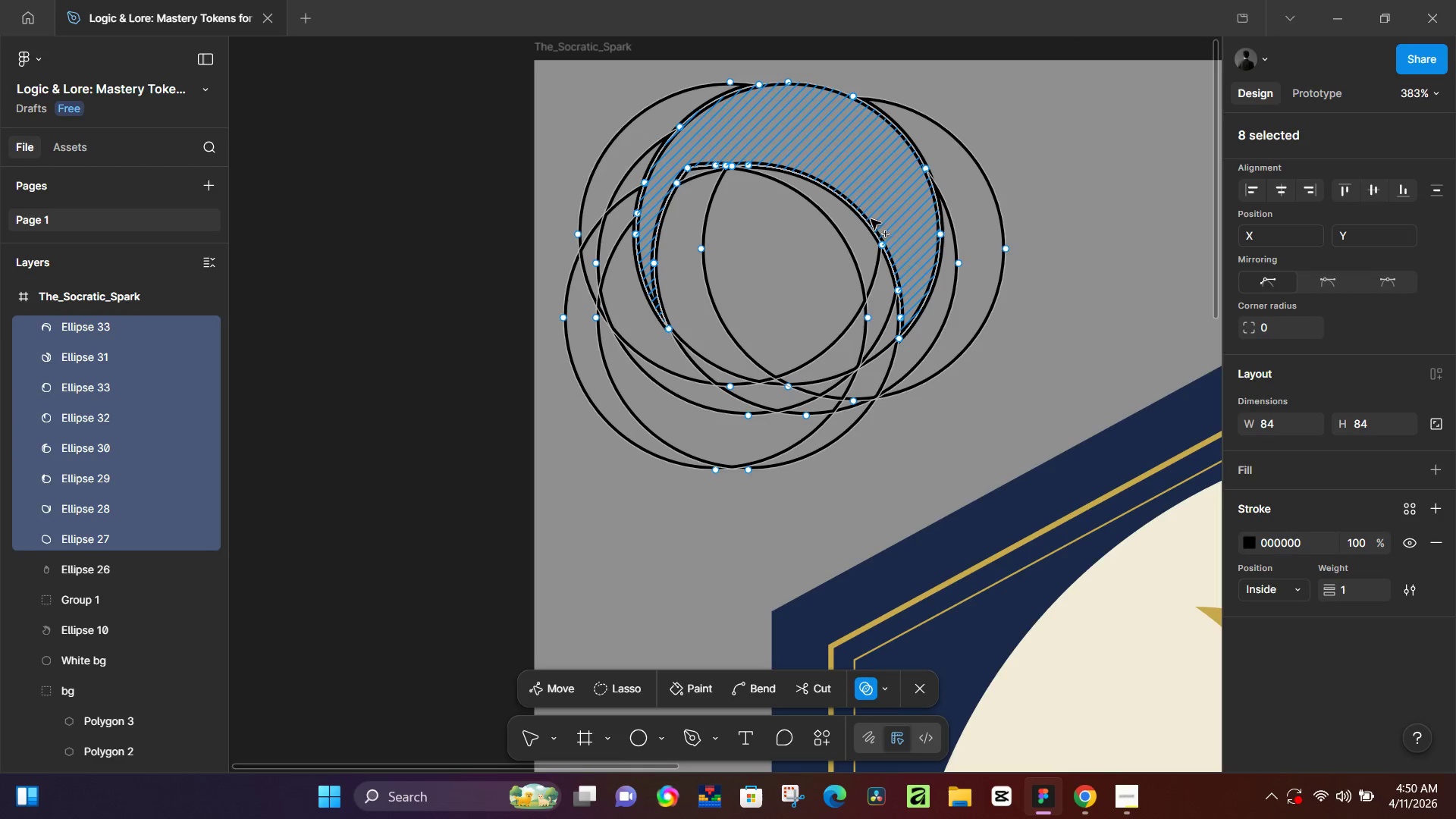 
left_click_drag(start_coordinate=[897, 258], to_coordinate=[868, 322])
 